 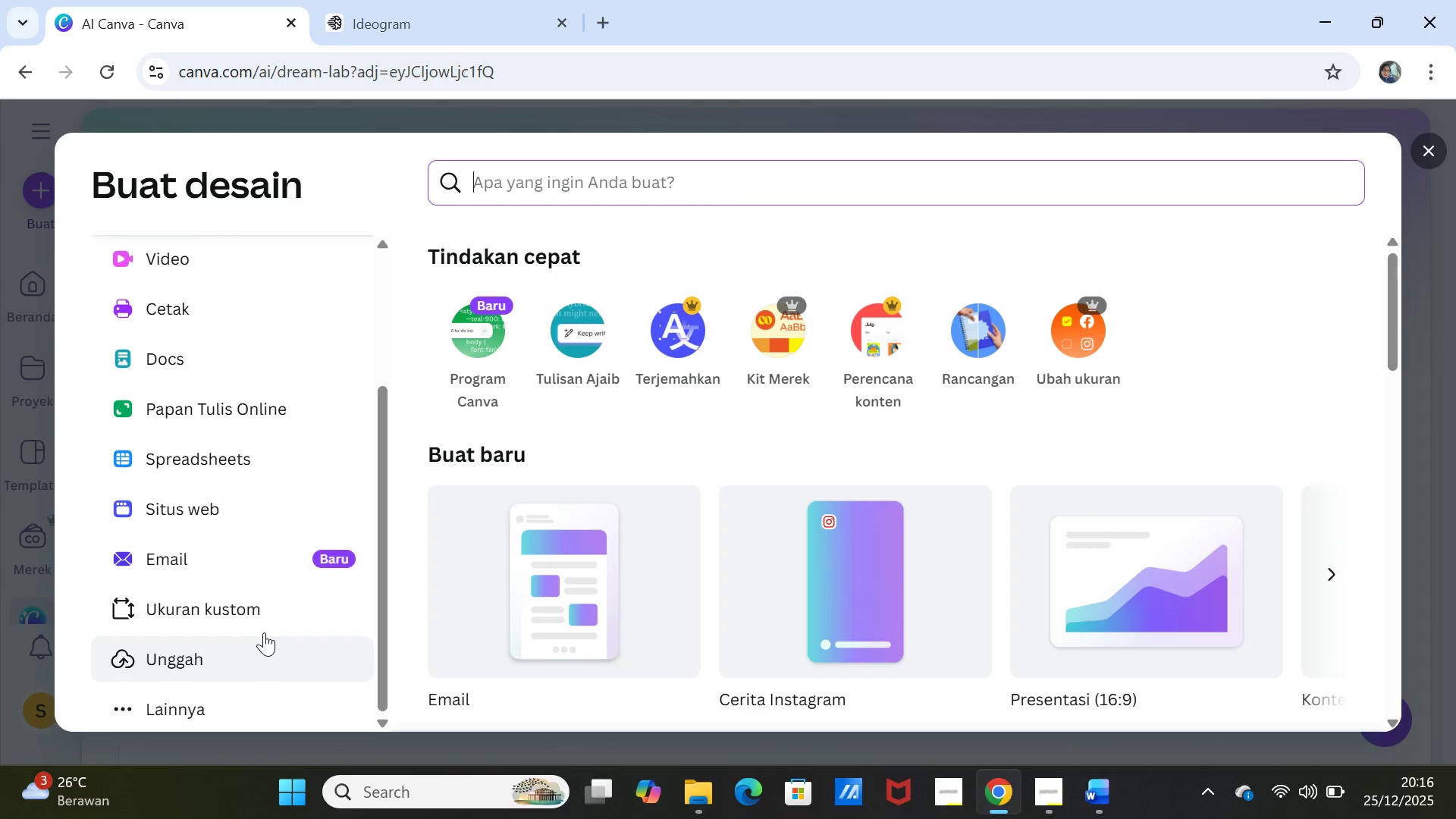 
left_click([263, 610])
 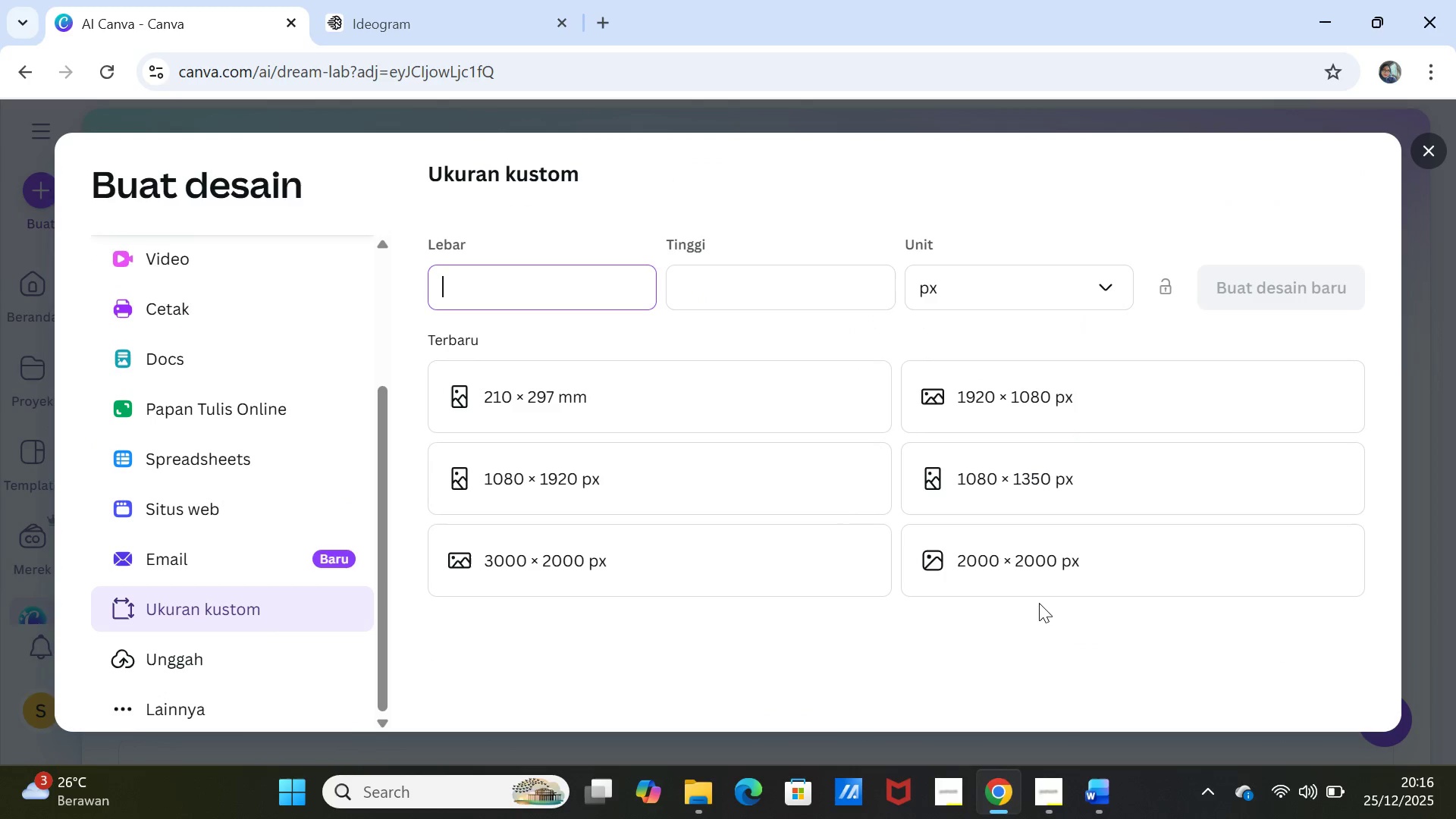 
left_click([1028, 394])
 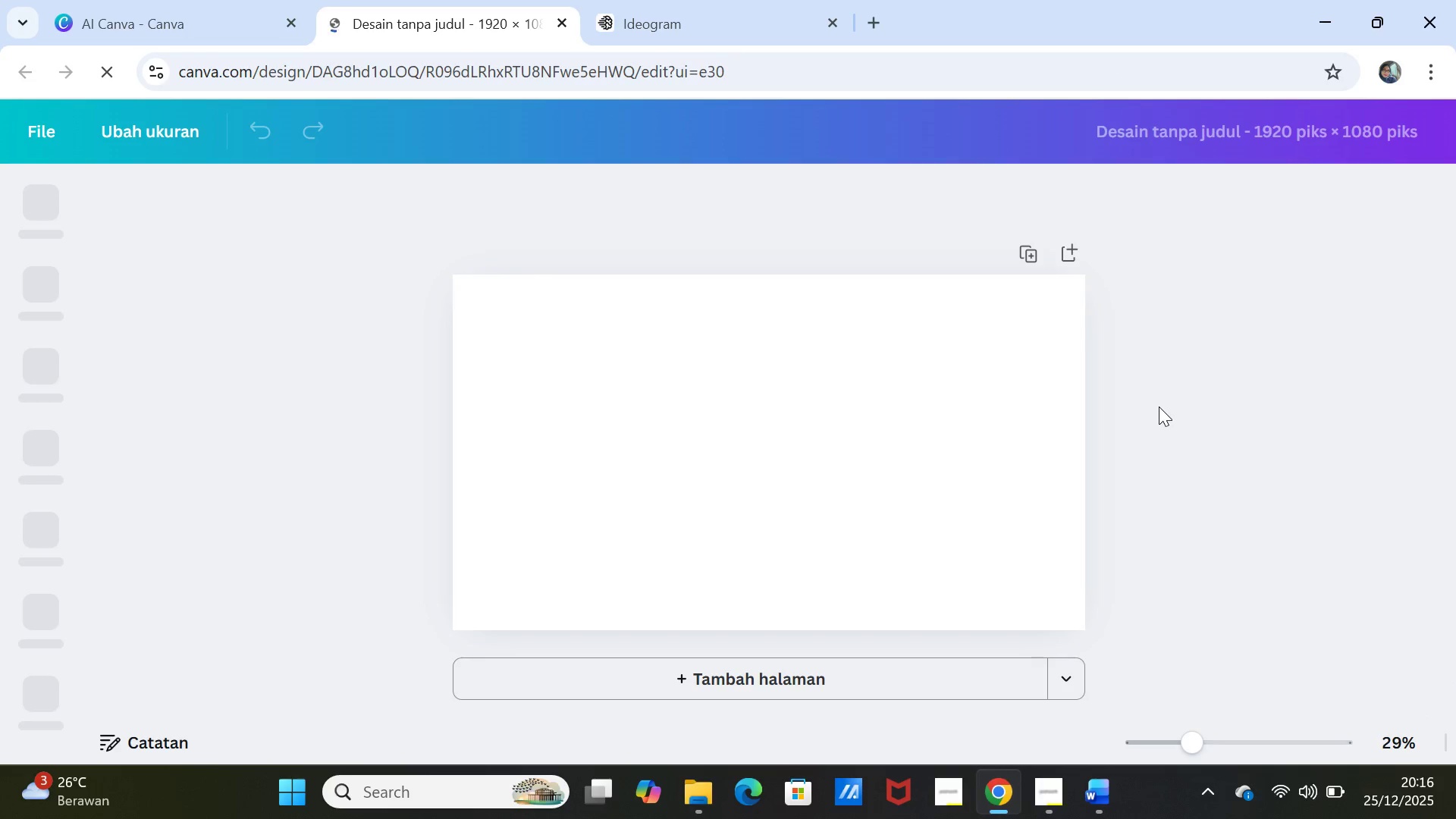 
wait(10.67)
 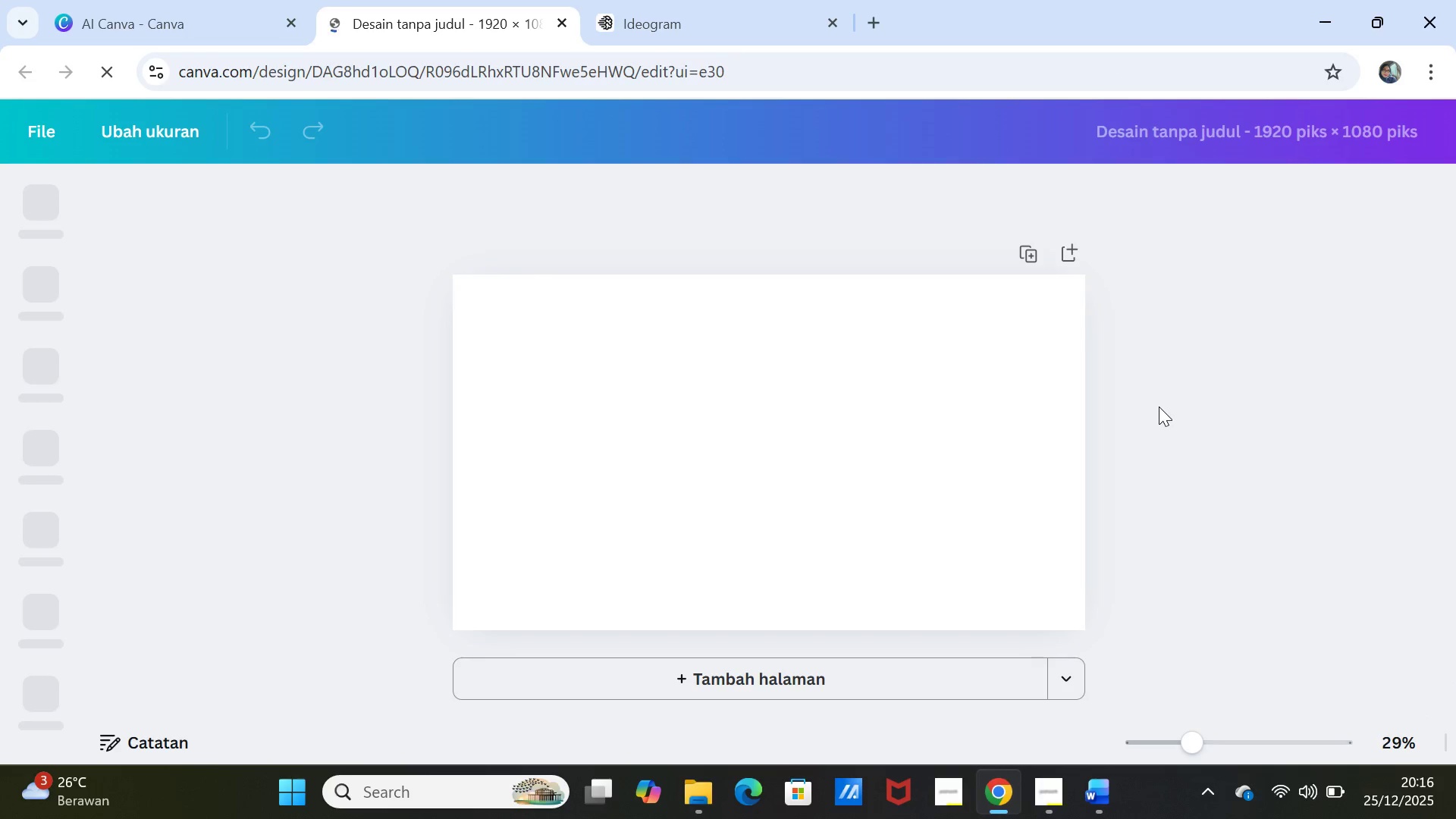 
left_click([1212, 482])
 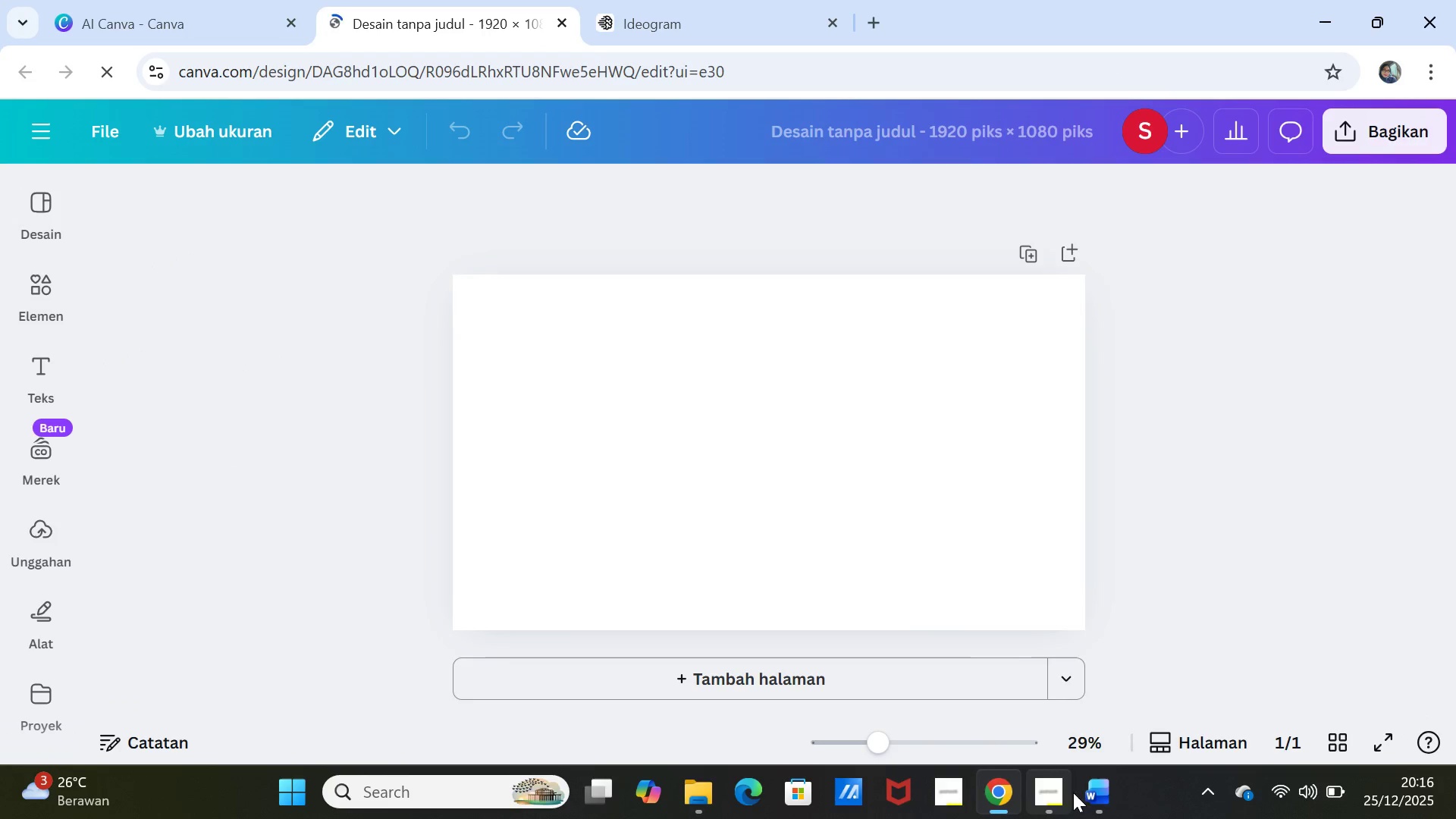 
left_click([1095, 799])
 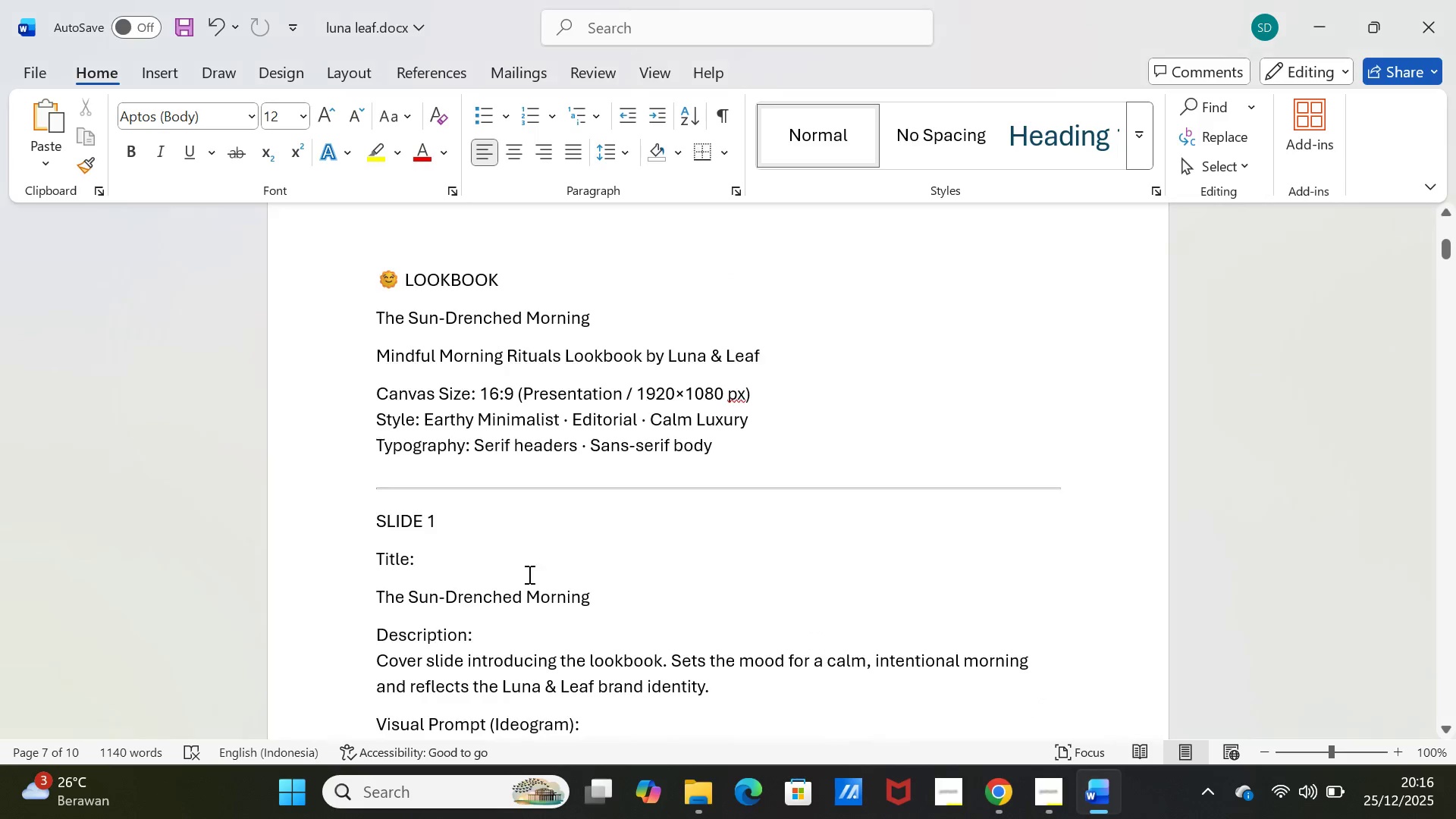 
scroll: coordinate [522, 580], scroll_direction: down, amount: 3.0
 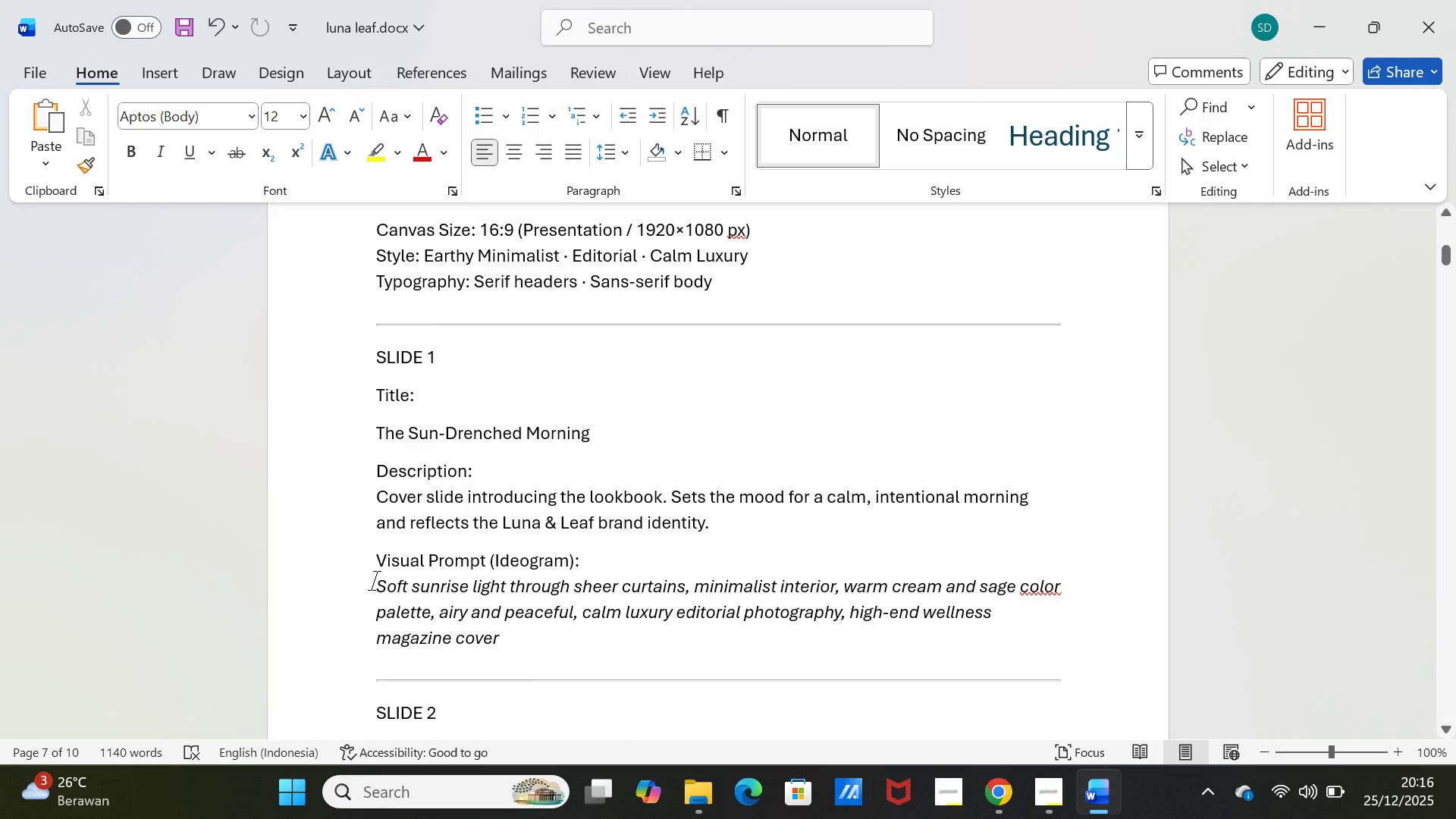 
left_click_drag(start_coordinate=[376, 585], to_coordinate=[501, 644])
 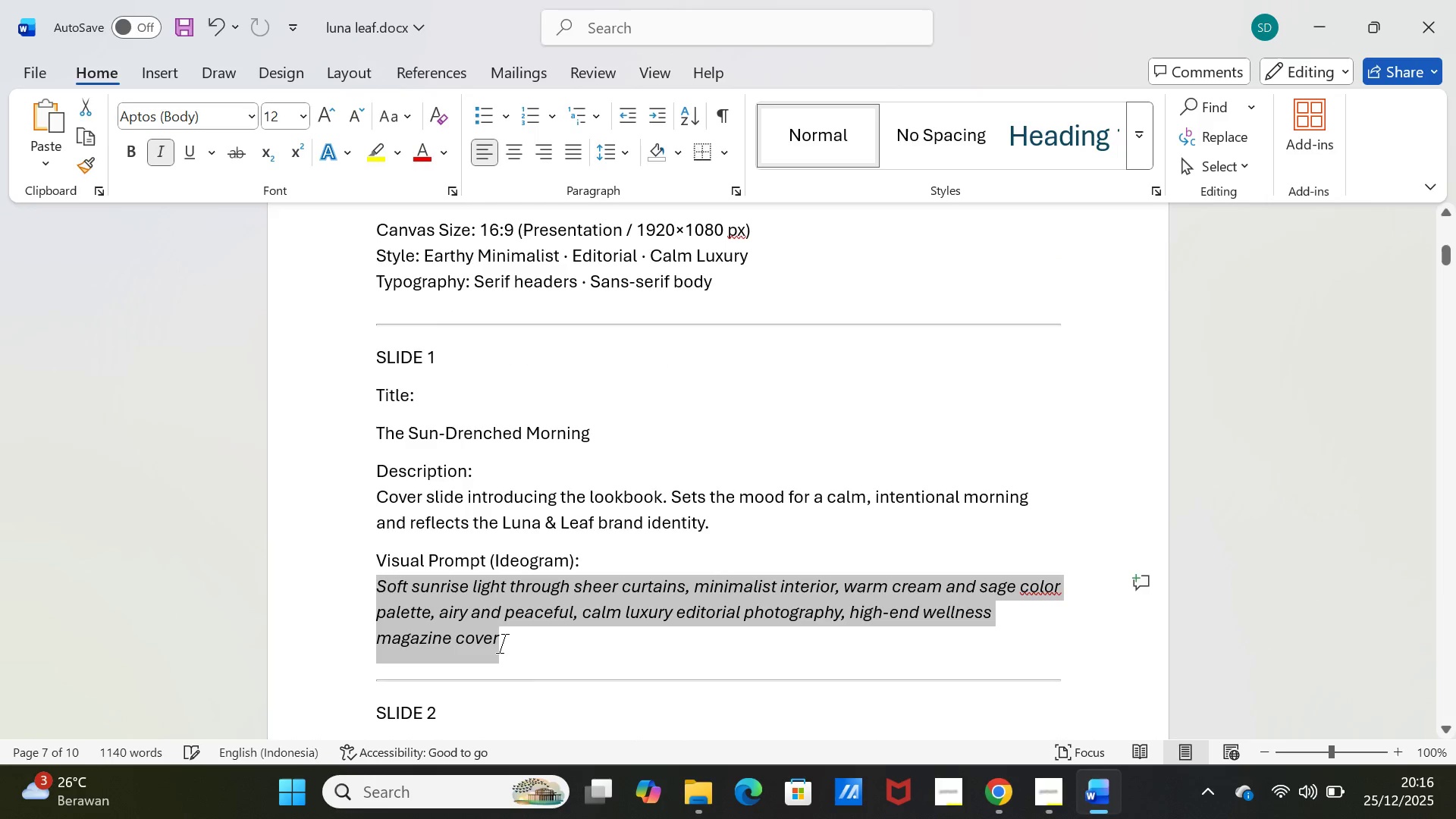 
key(Control+C)
 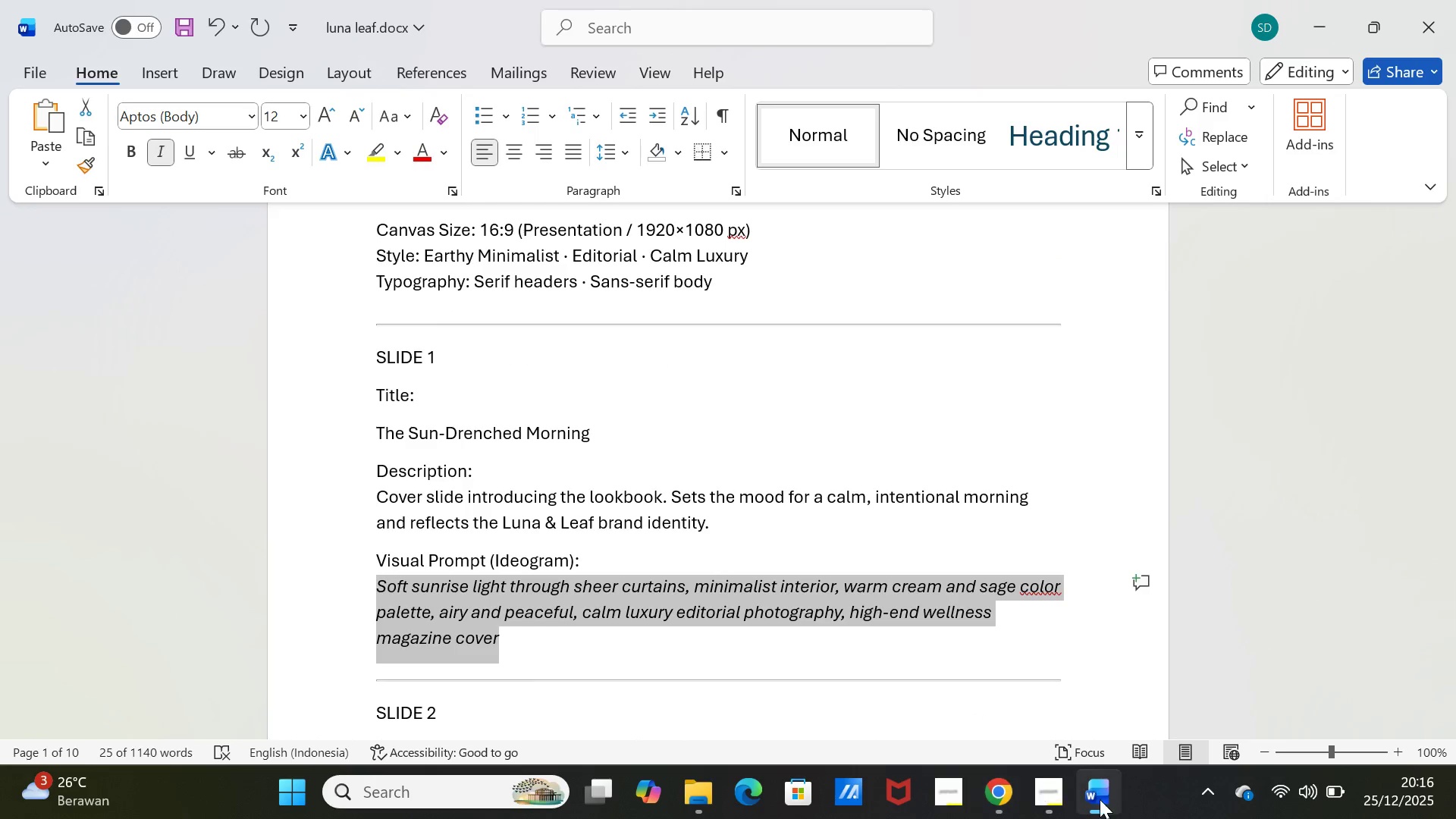 
left_click([1103, 807])
 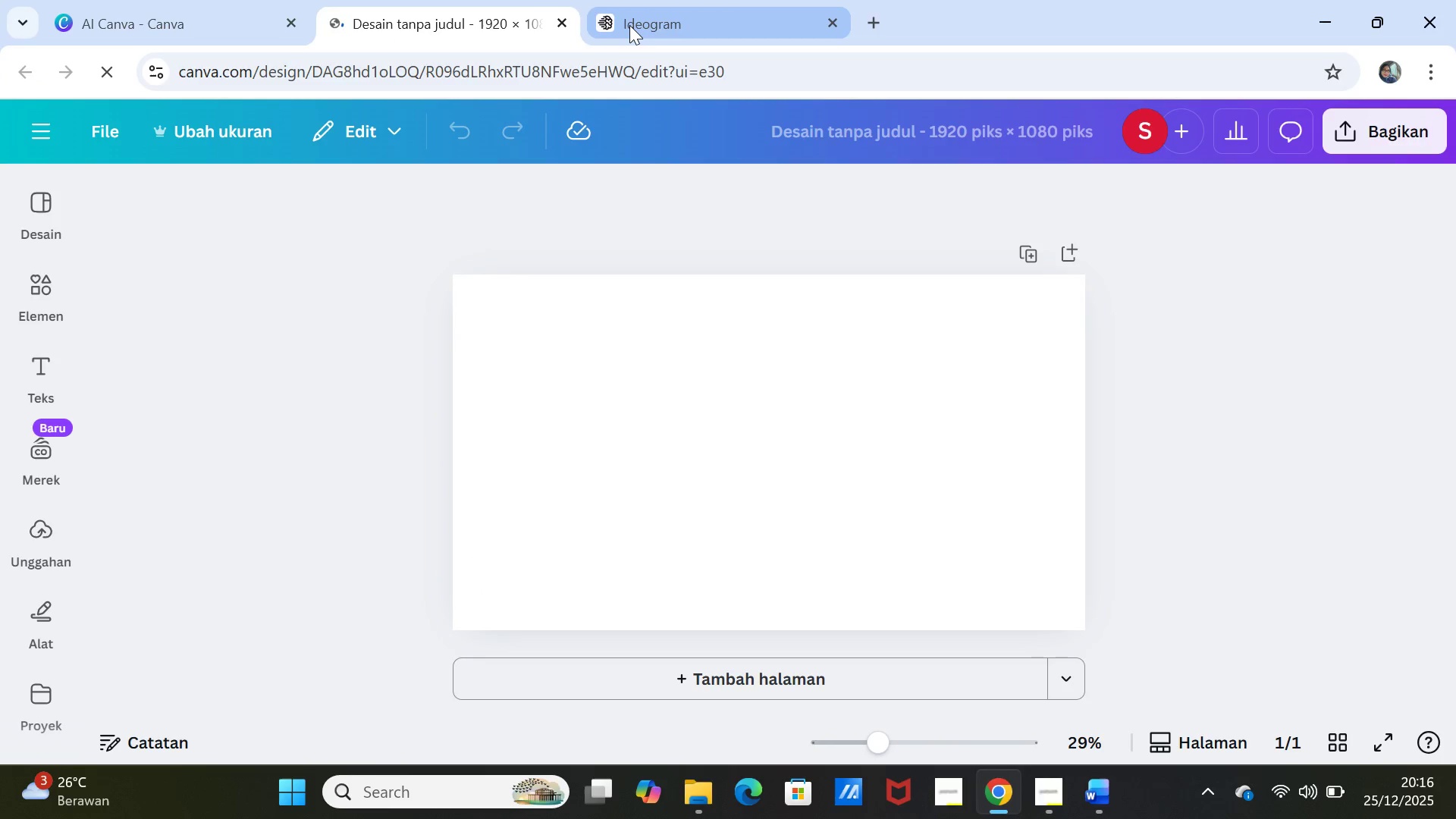 
left_click([629, 25])
 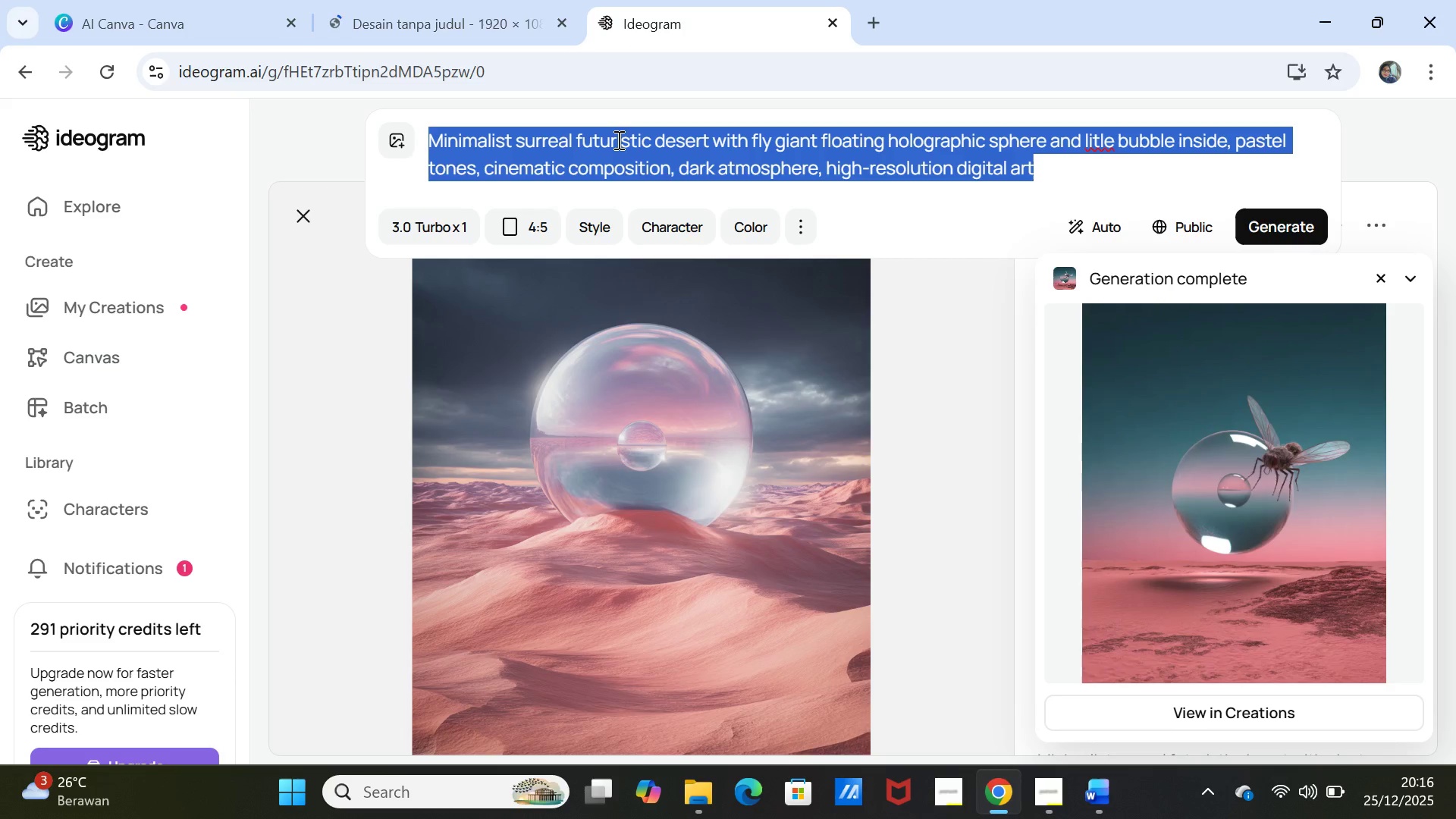 
key(Control+V)
 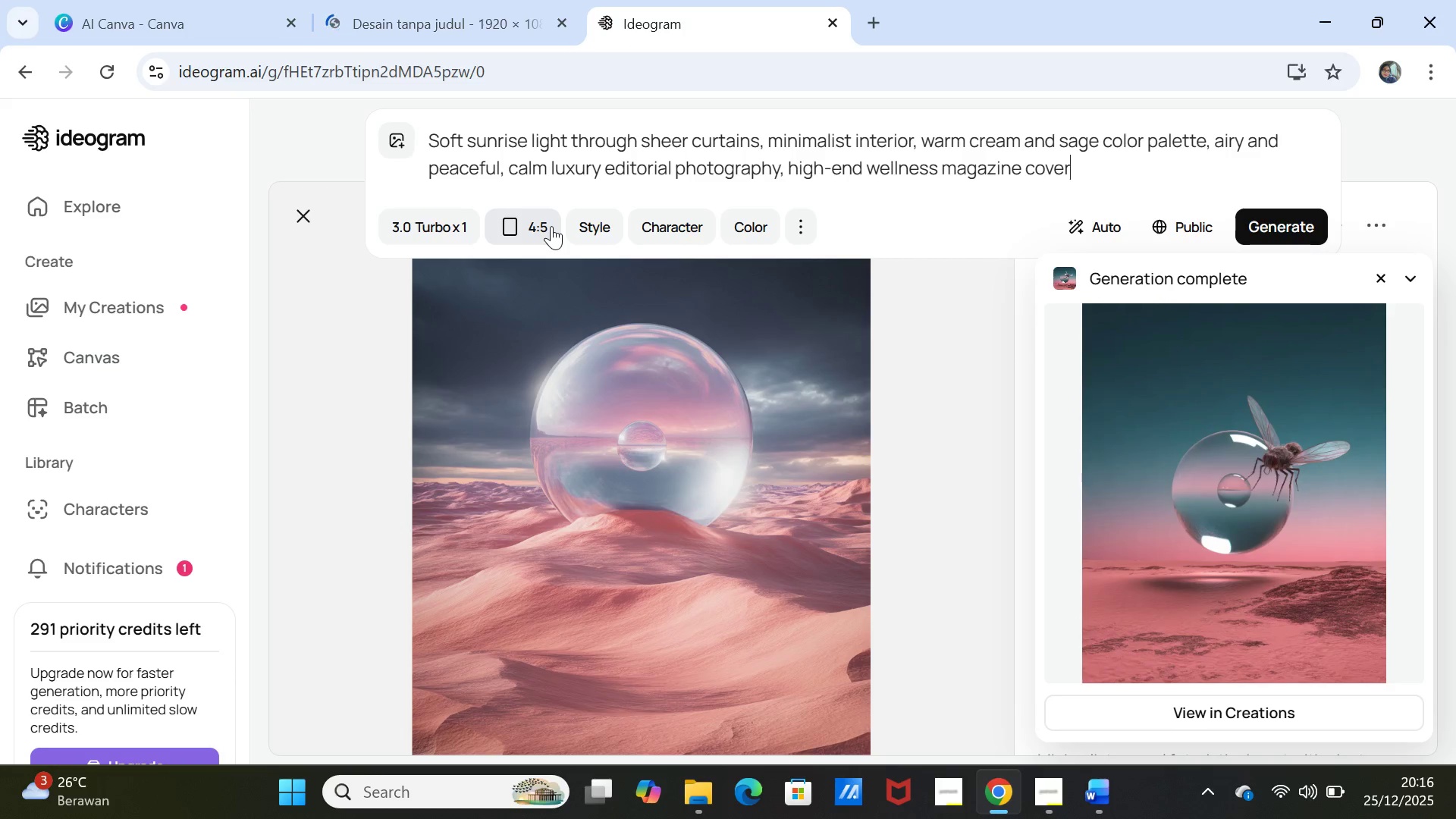 
left_click([551, 226])
 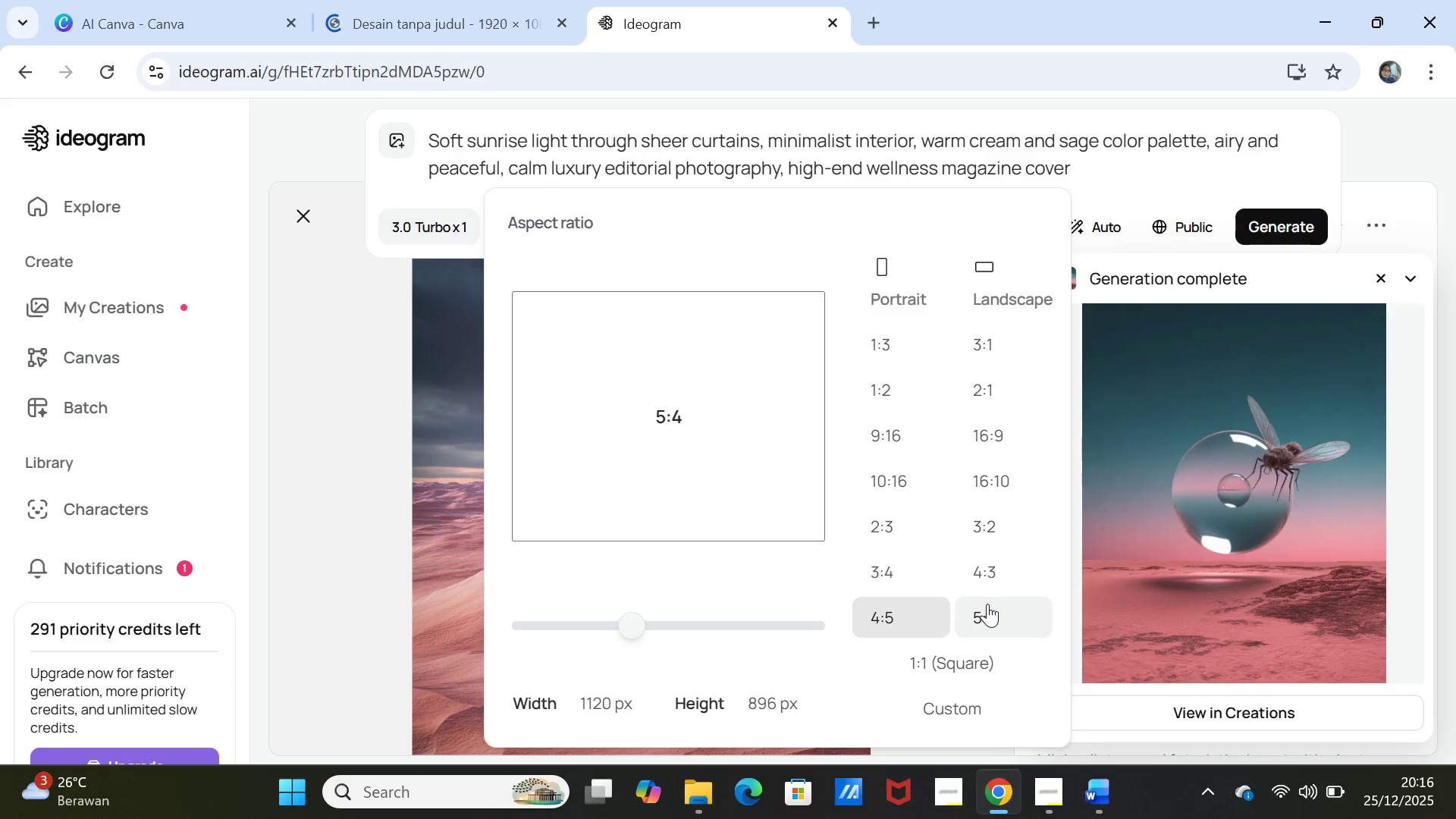 
left_click([987, 604])
 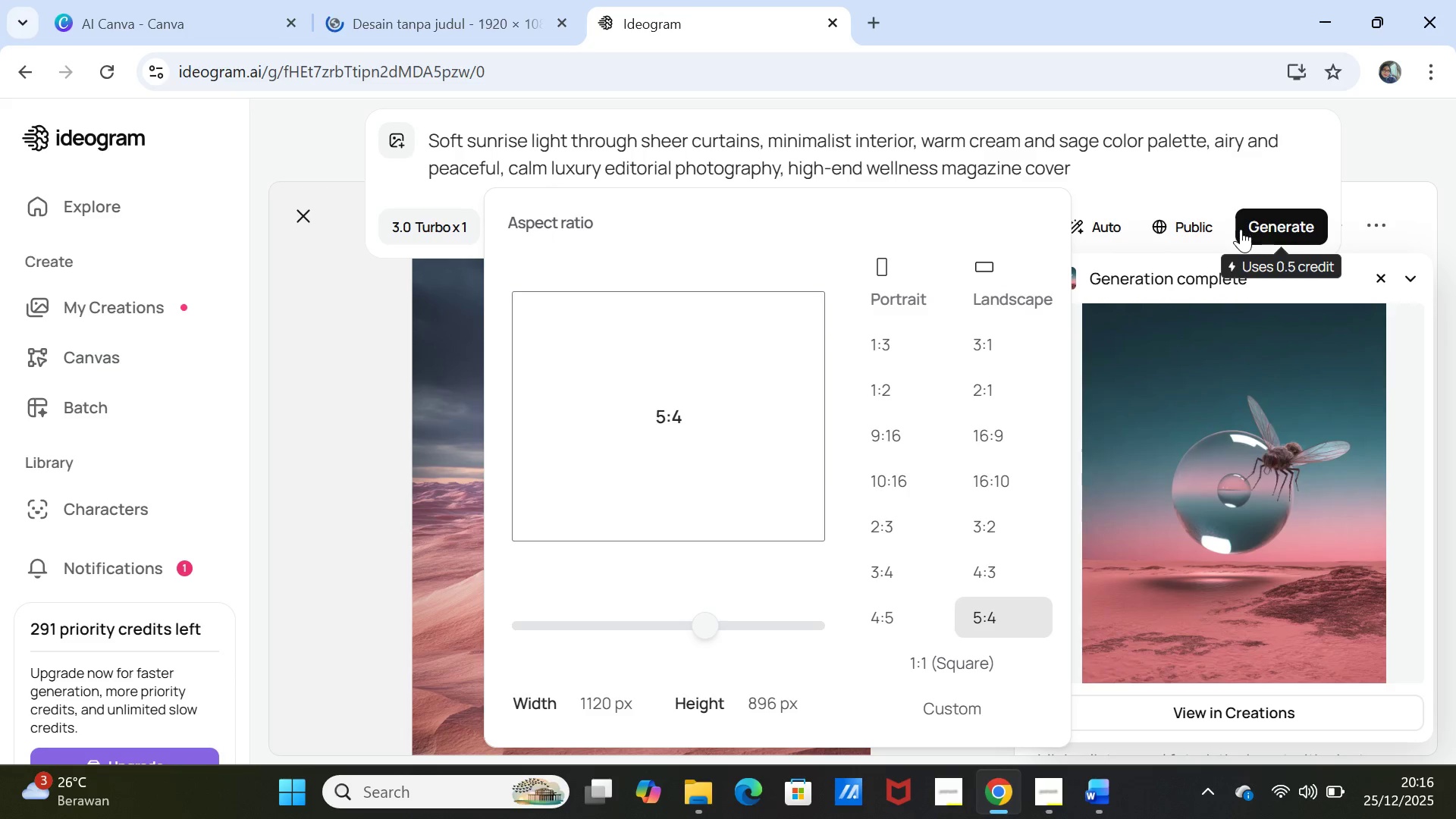 
left_click([1260, 228])
 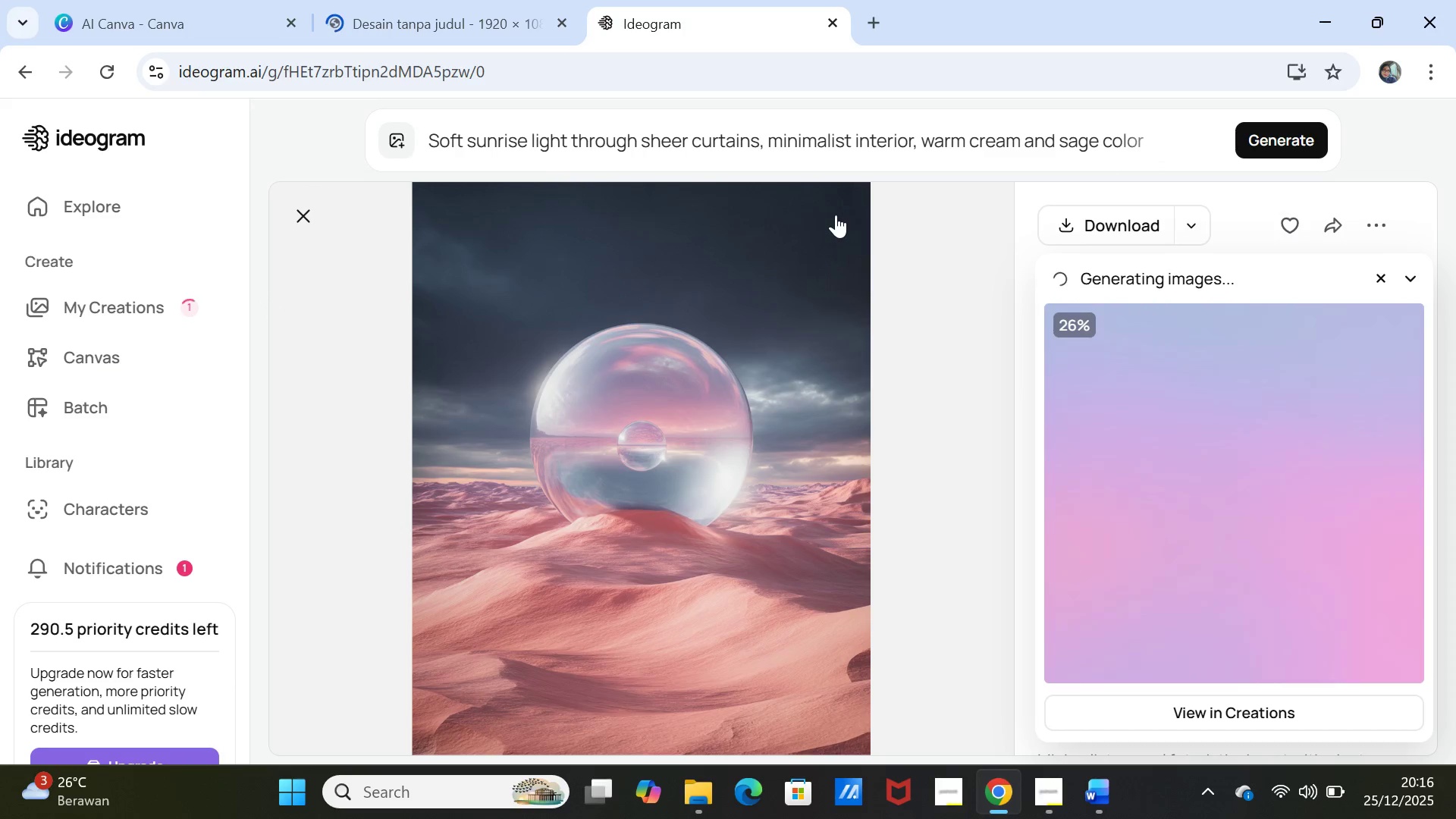 
wait(6.66)
 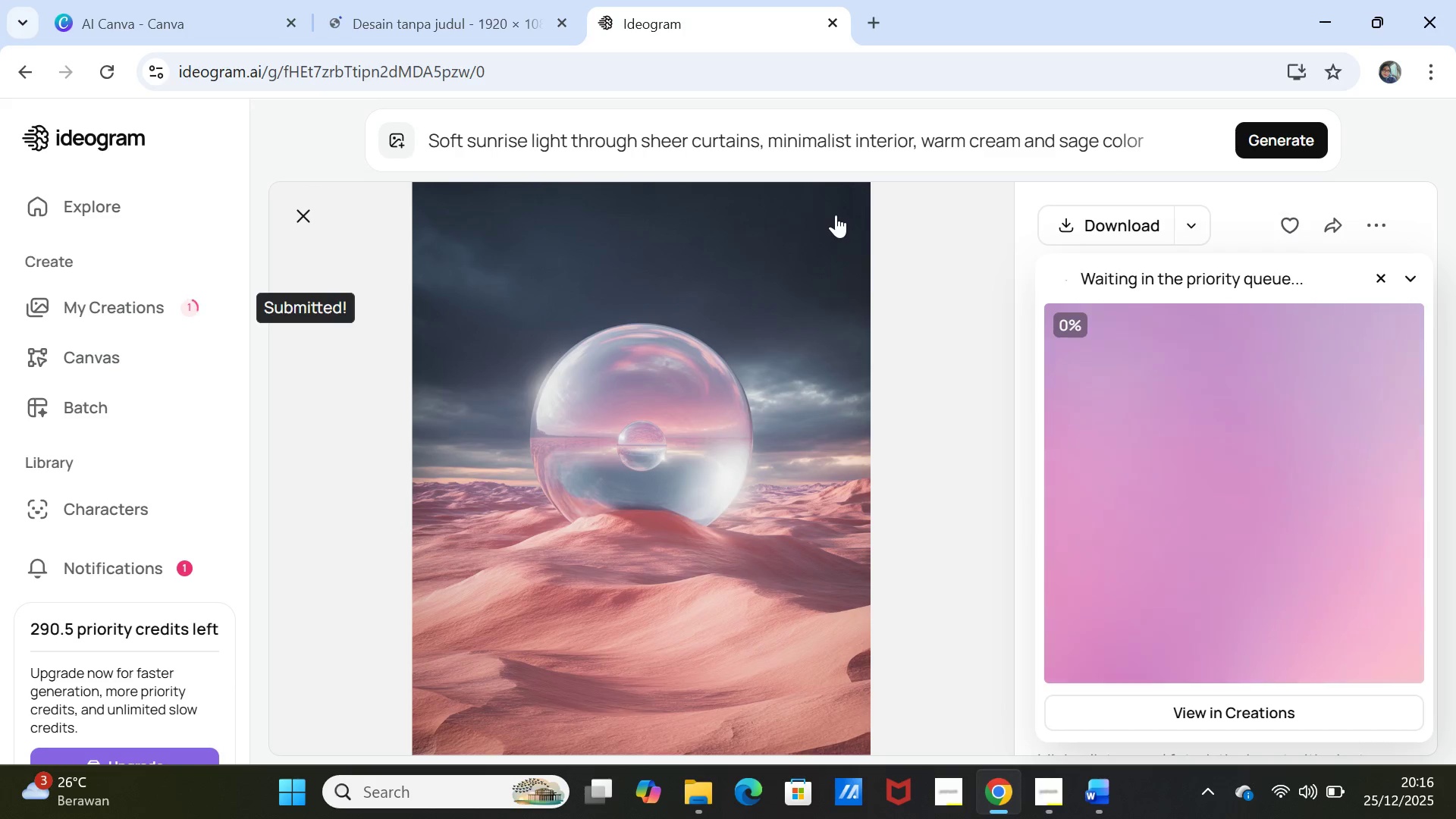 
left_click([460, 10])
 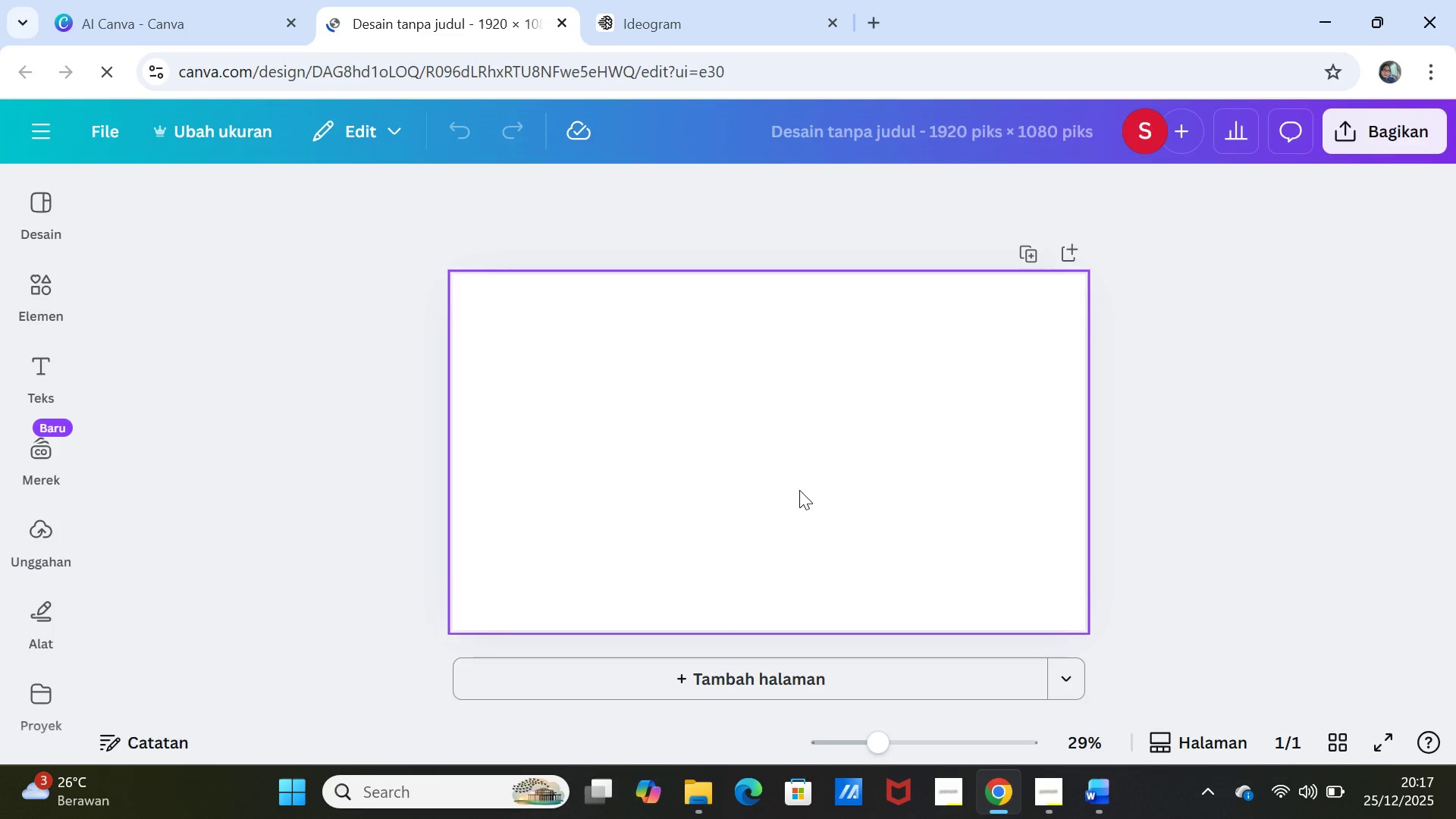 
wait(16.25)
 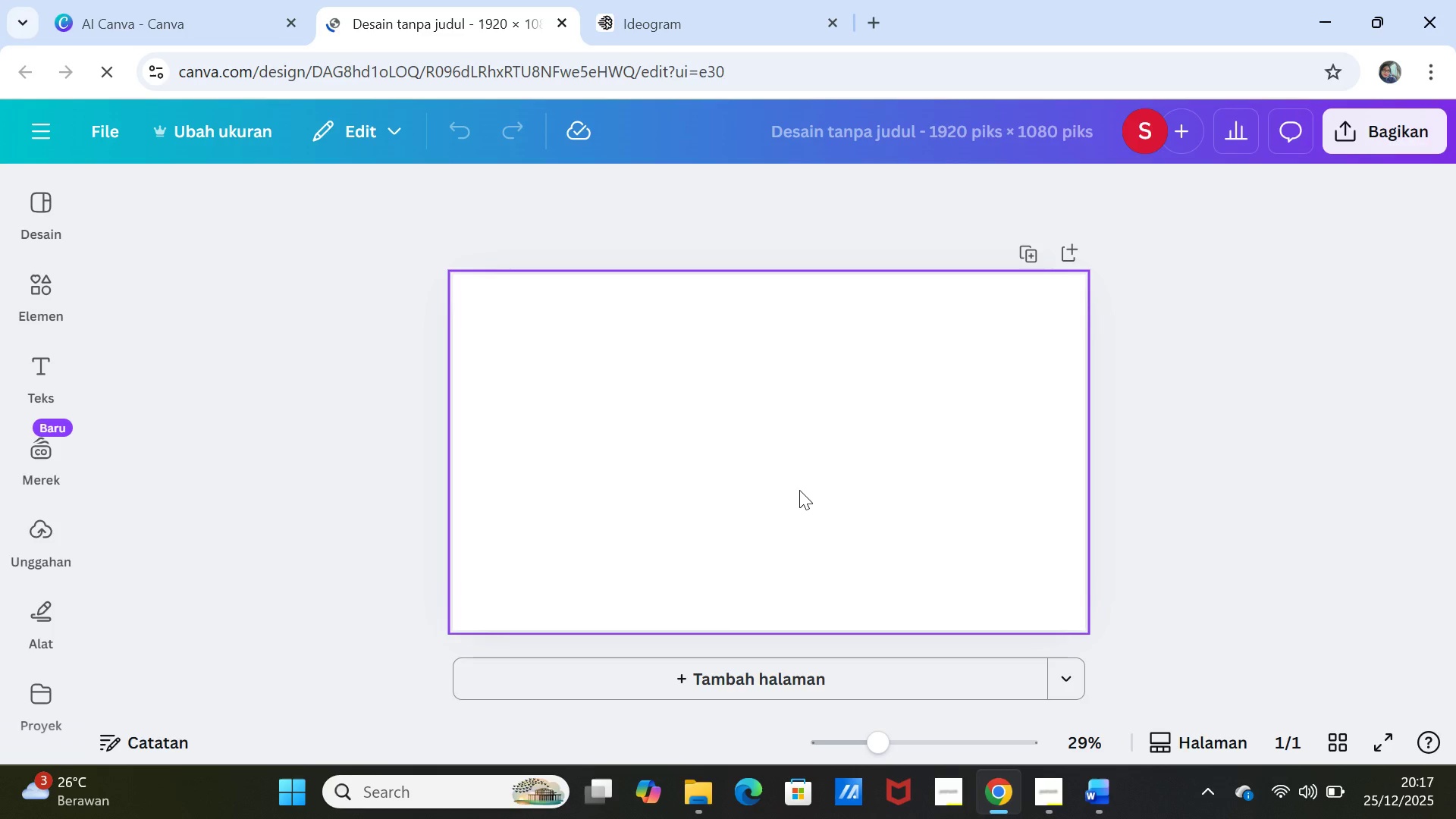 
left_click([719, 15])
 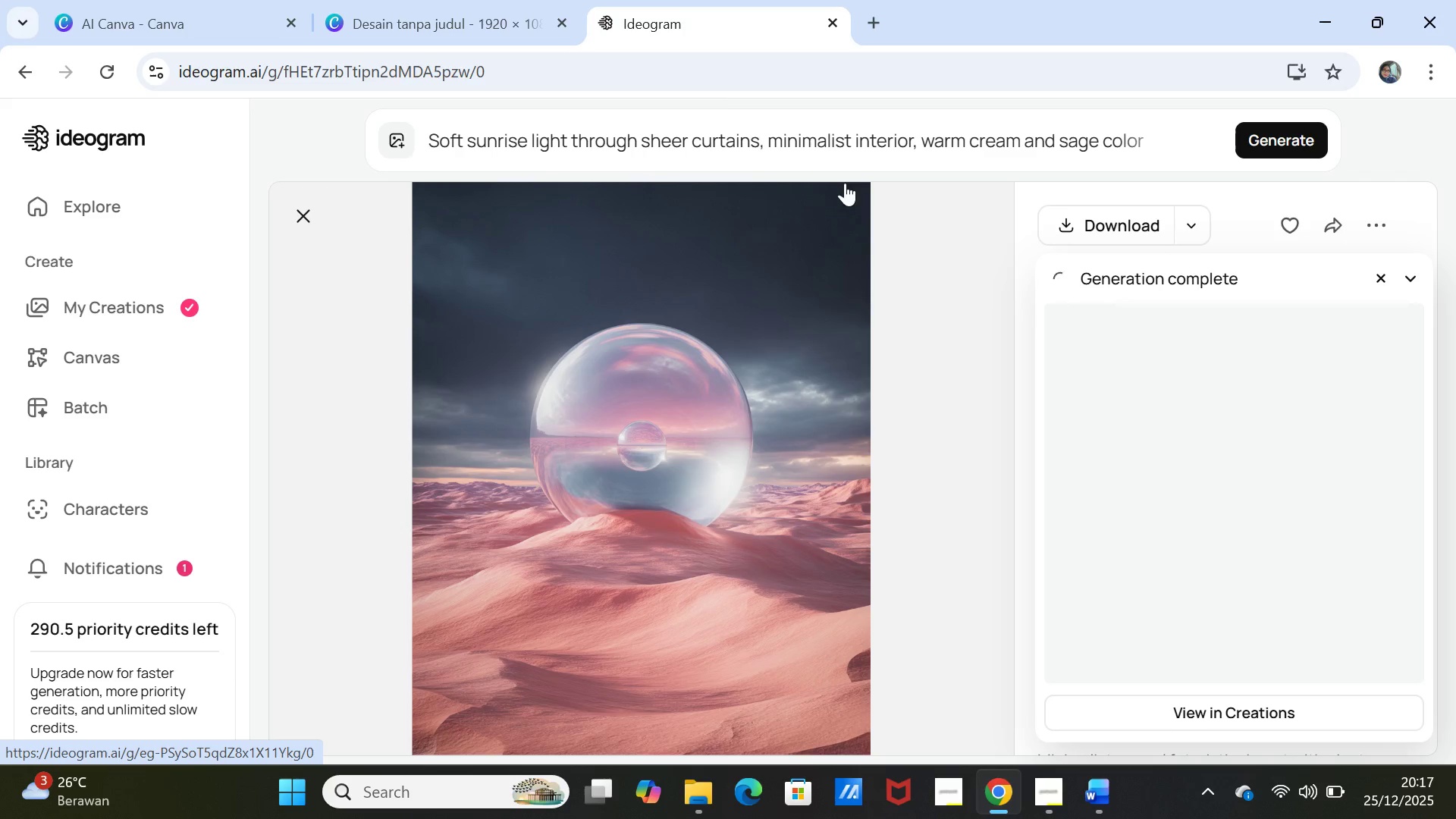 
left_click([423, 14])
 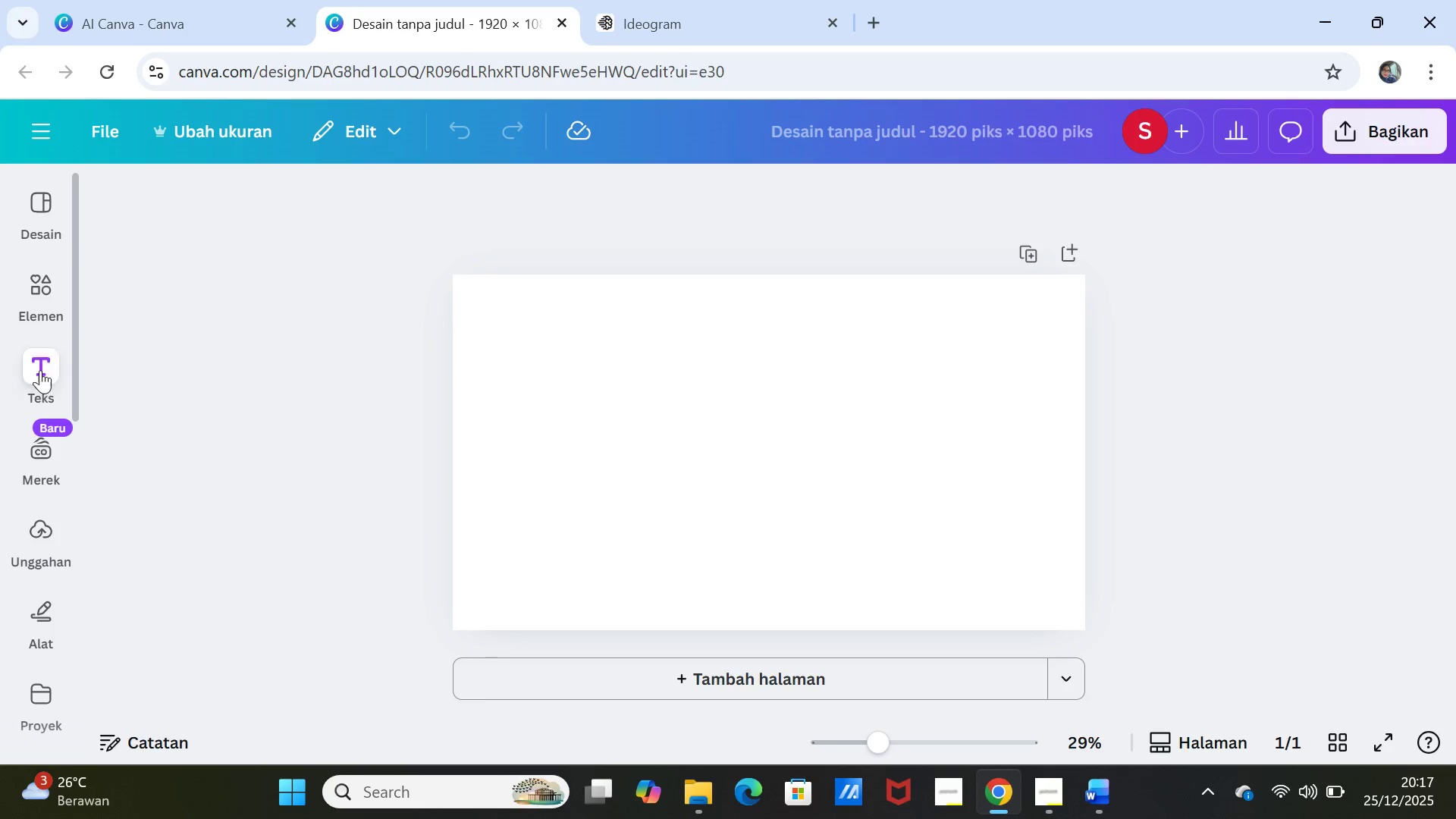 
left_click([55, 279])
 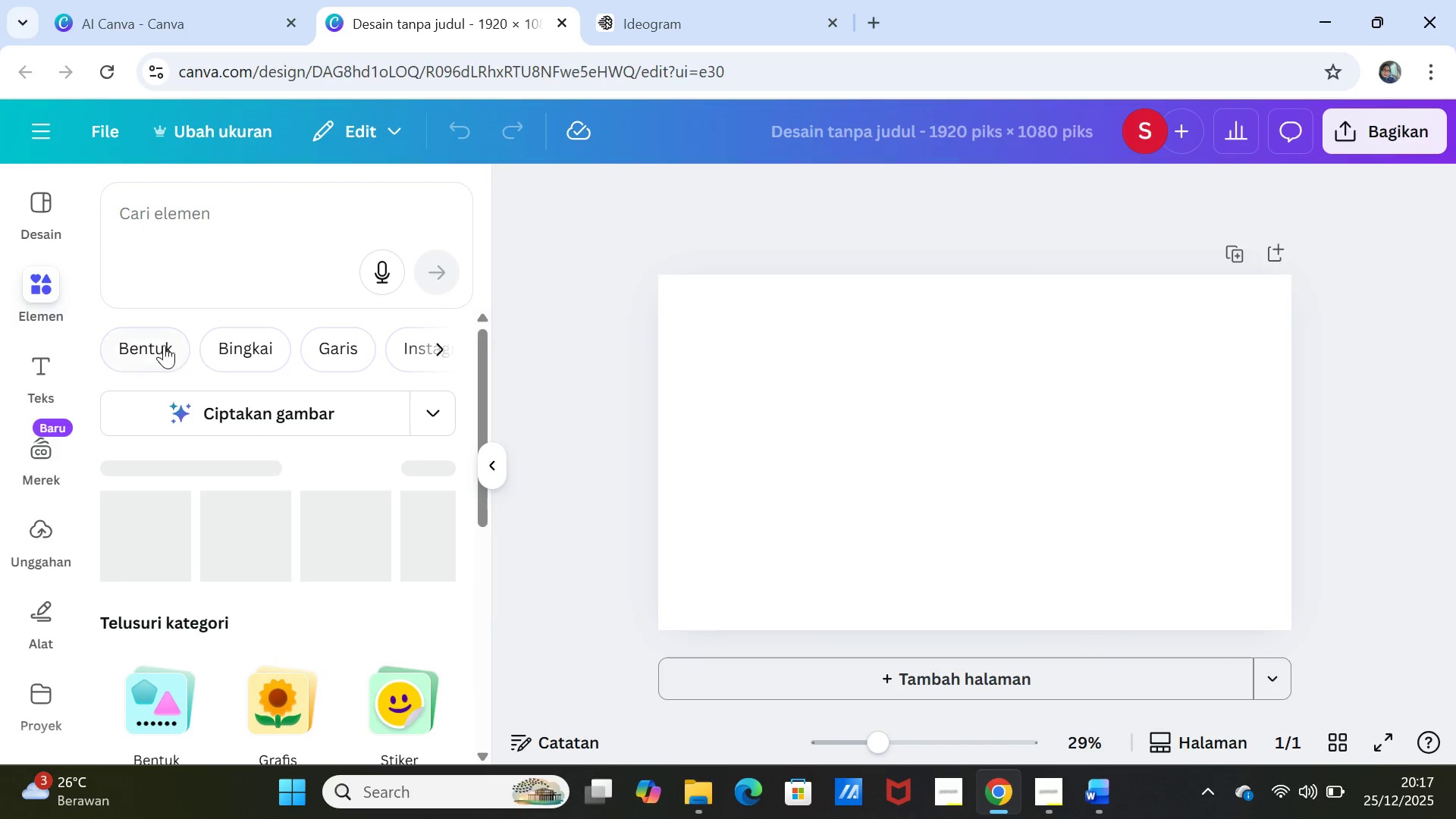 
left_click([245, 352])
 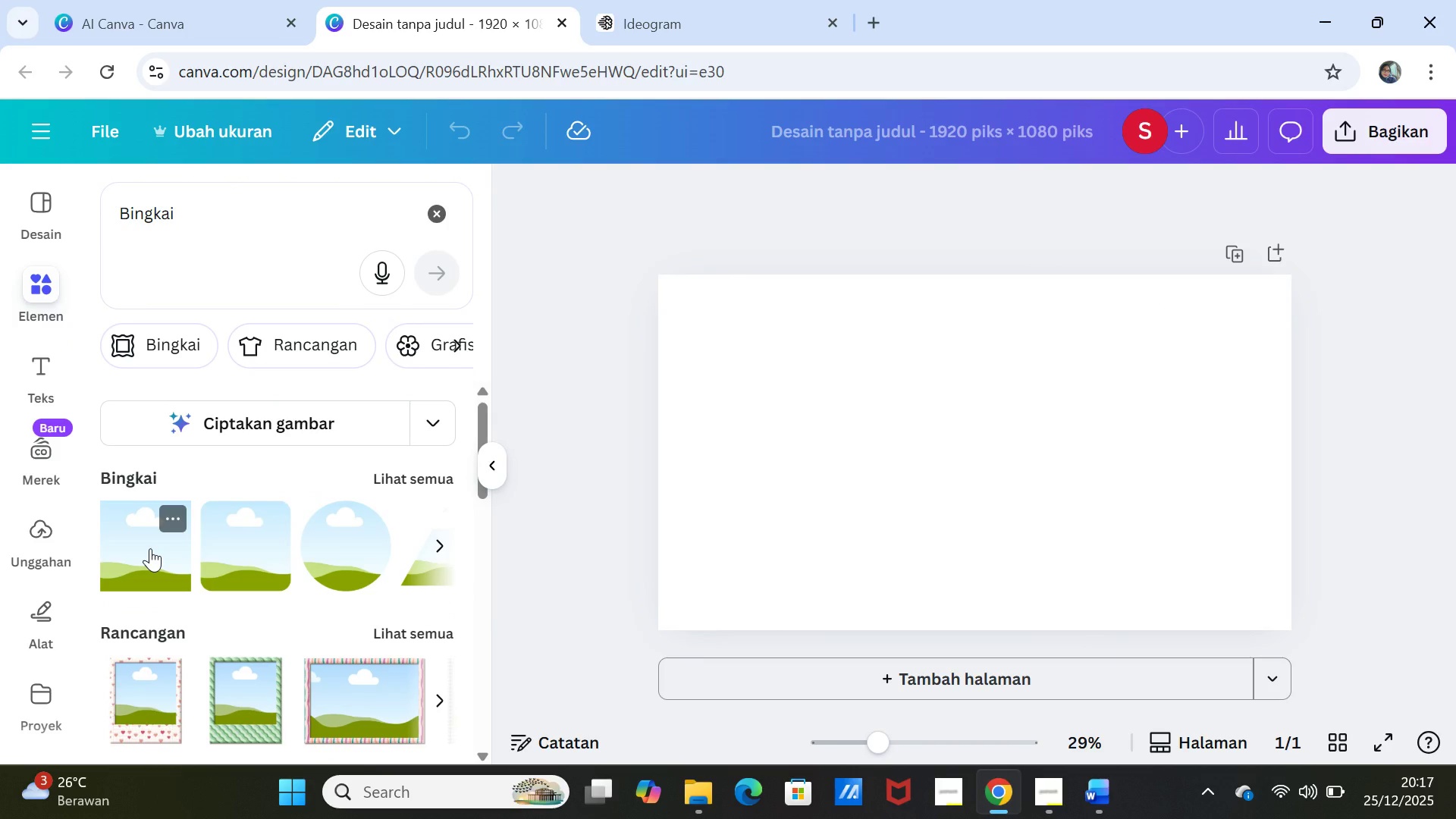 
left_click([150, 548])
 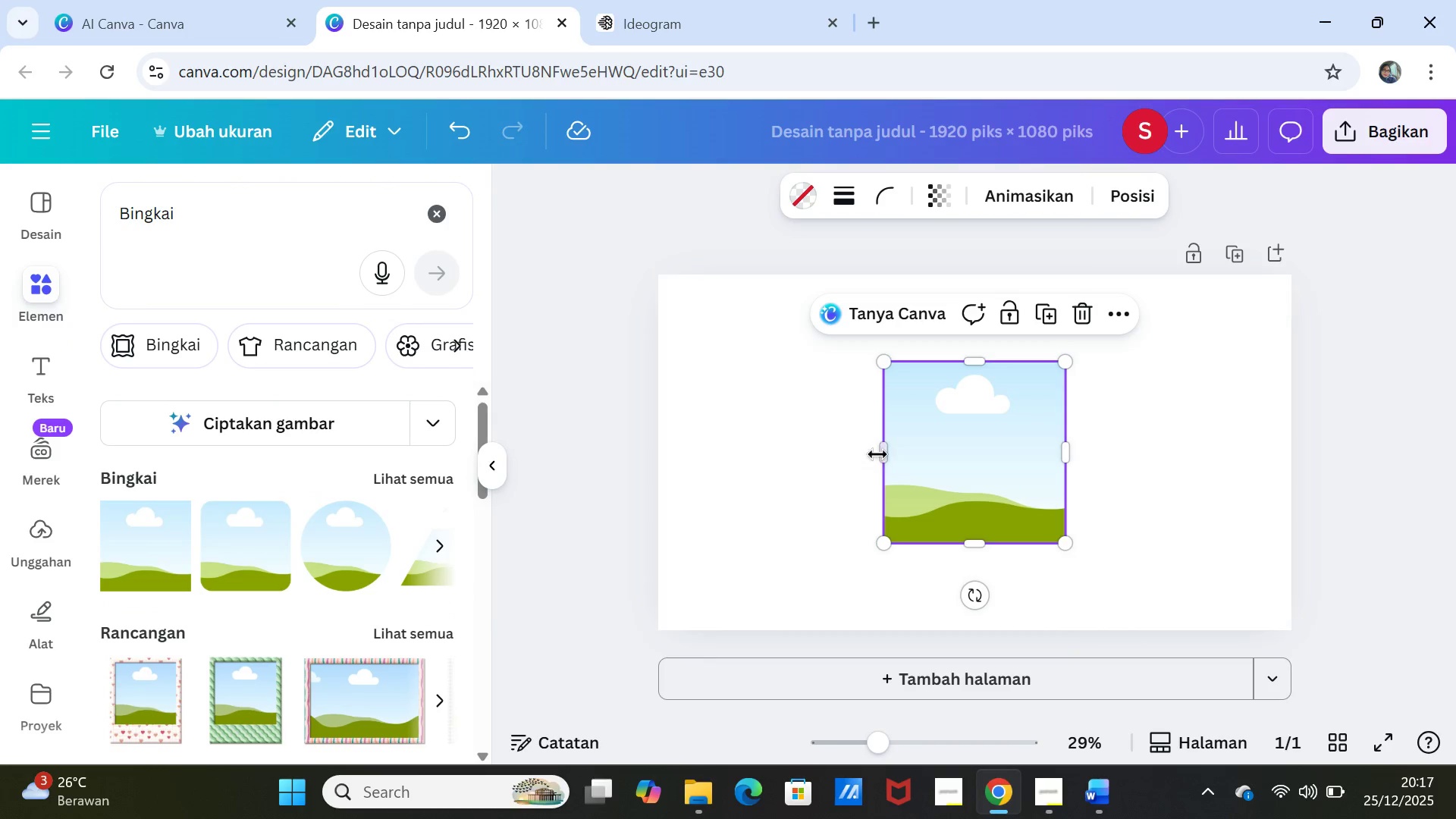 
left_click_drag(start_coordinate=[885, 454], to_coordinate=[664, 435])
 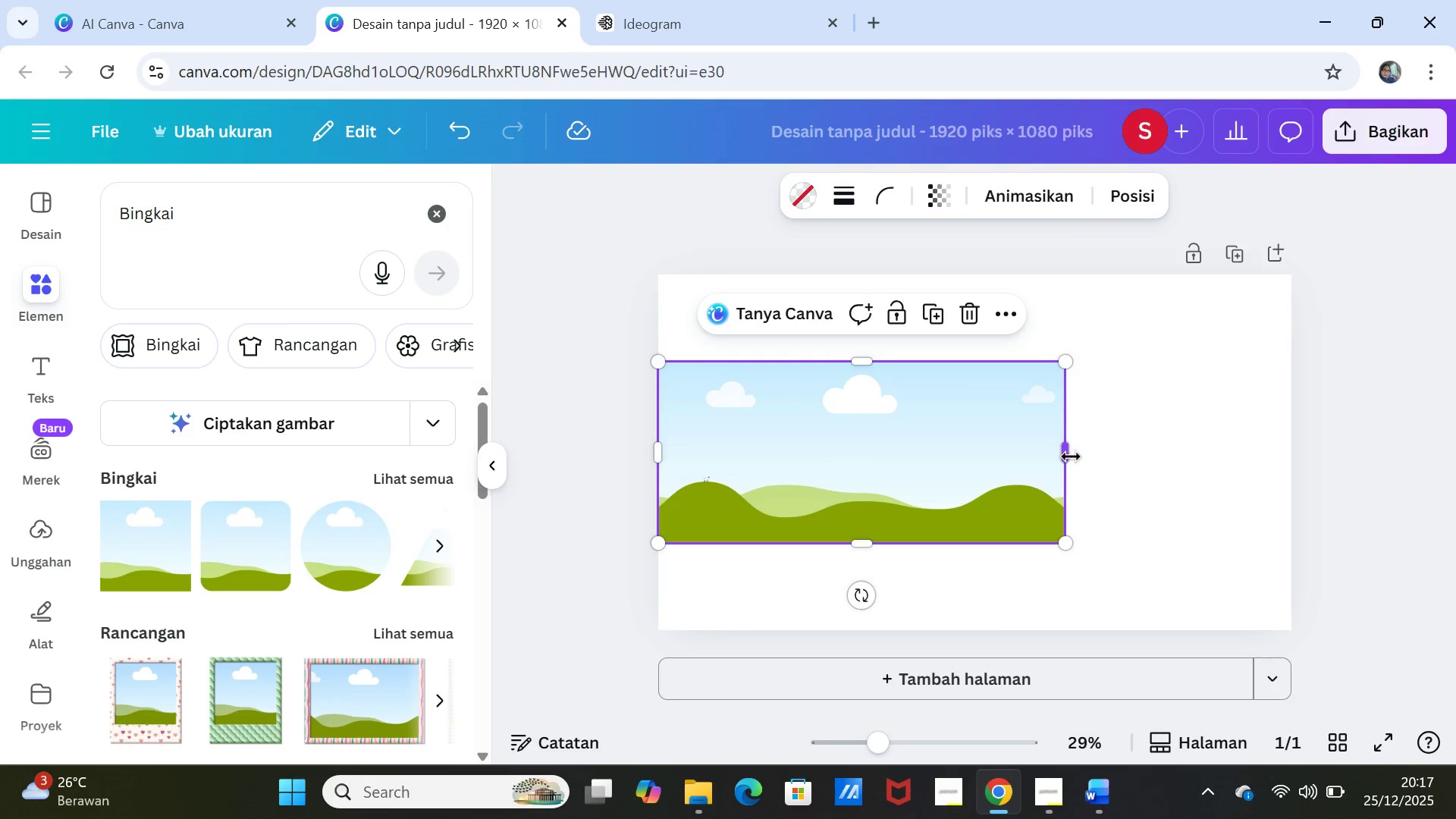 
left_click_drag(start_coordinate=[1070, 454], to_coordinate=[1292, 449])
 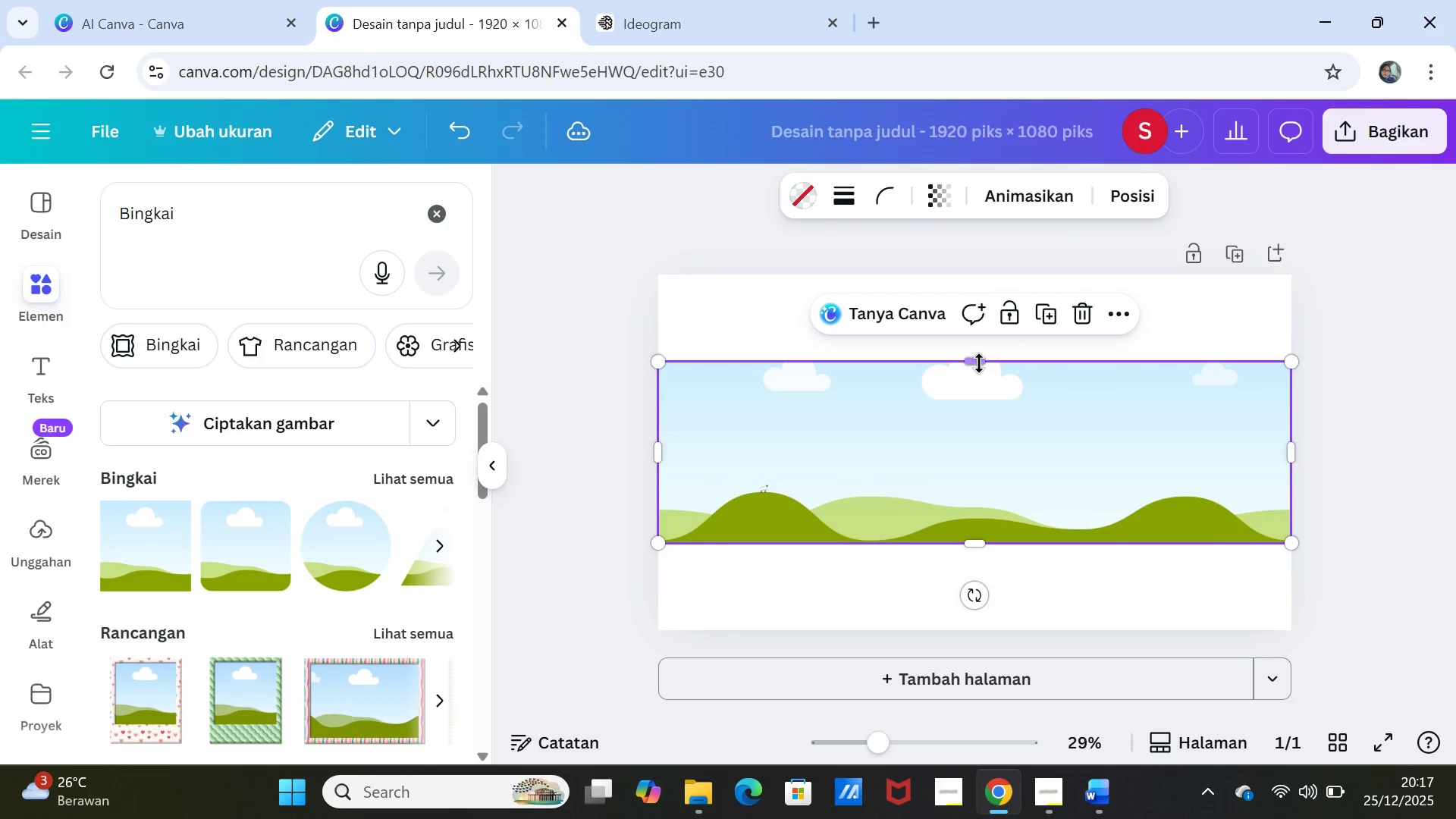 
left_click_drag(start_coordinate=[979, 363], to_coordinate=[965, 281])
 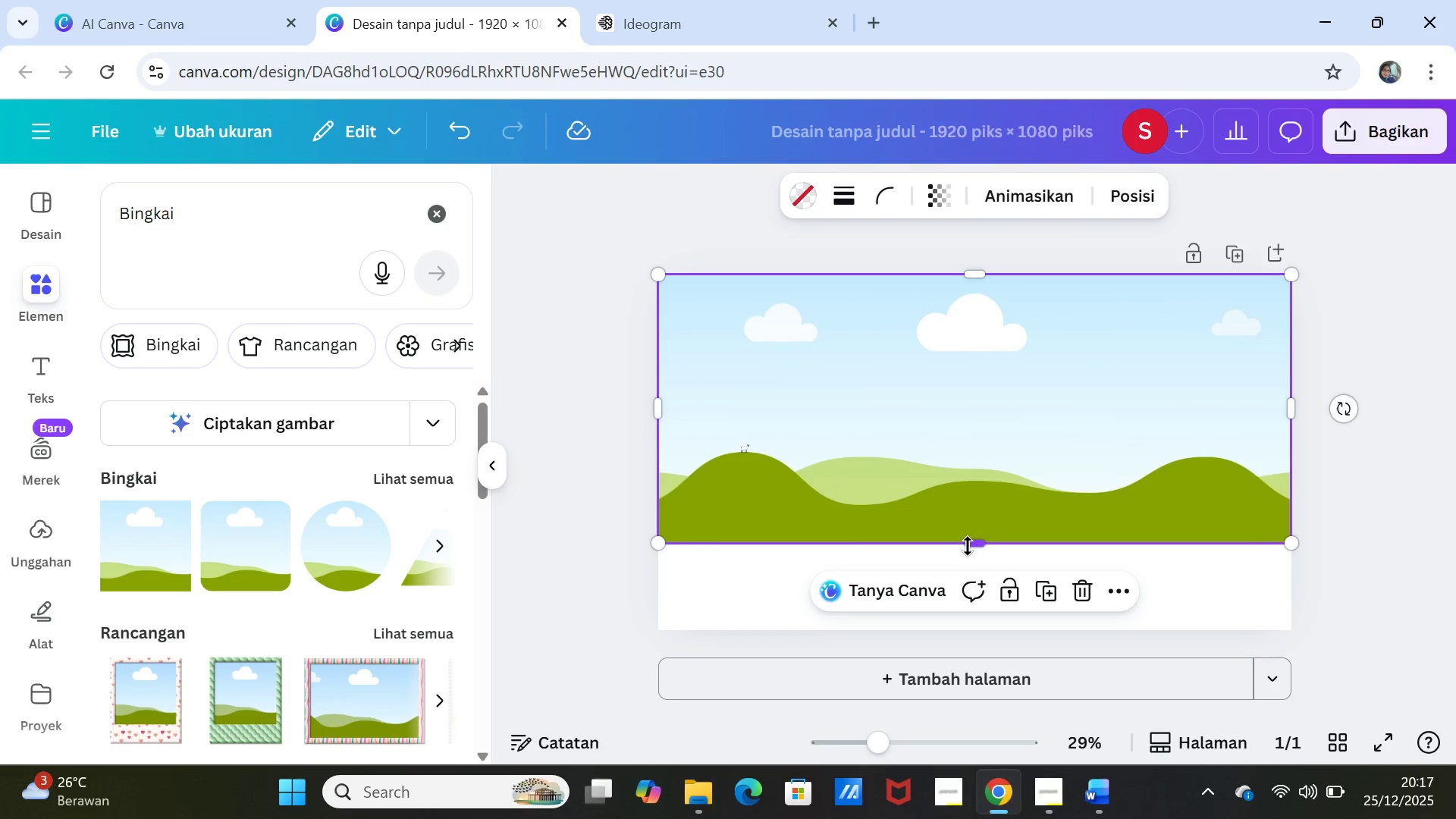 
left_click_drag(start_coordinate=[968, 546], to_coordinate=[973, 629])
 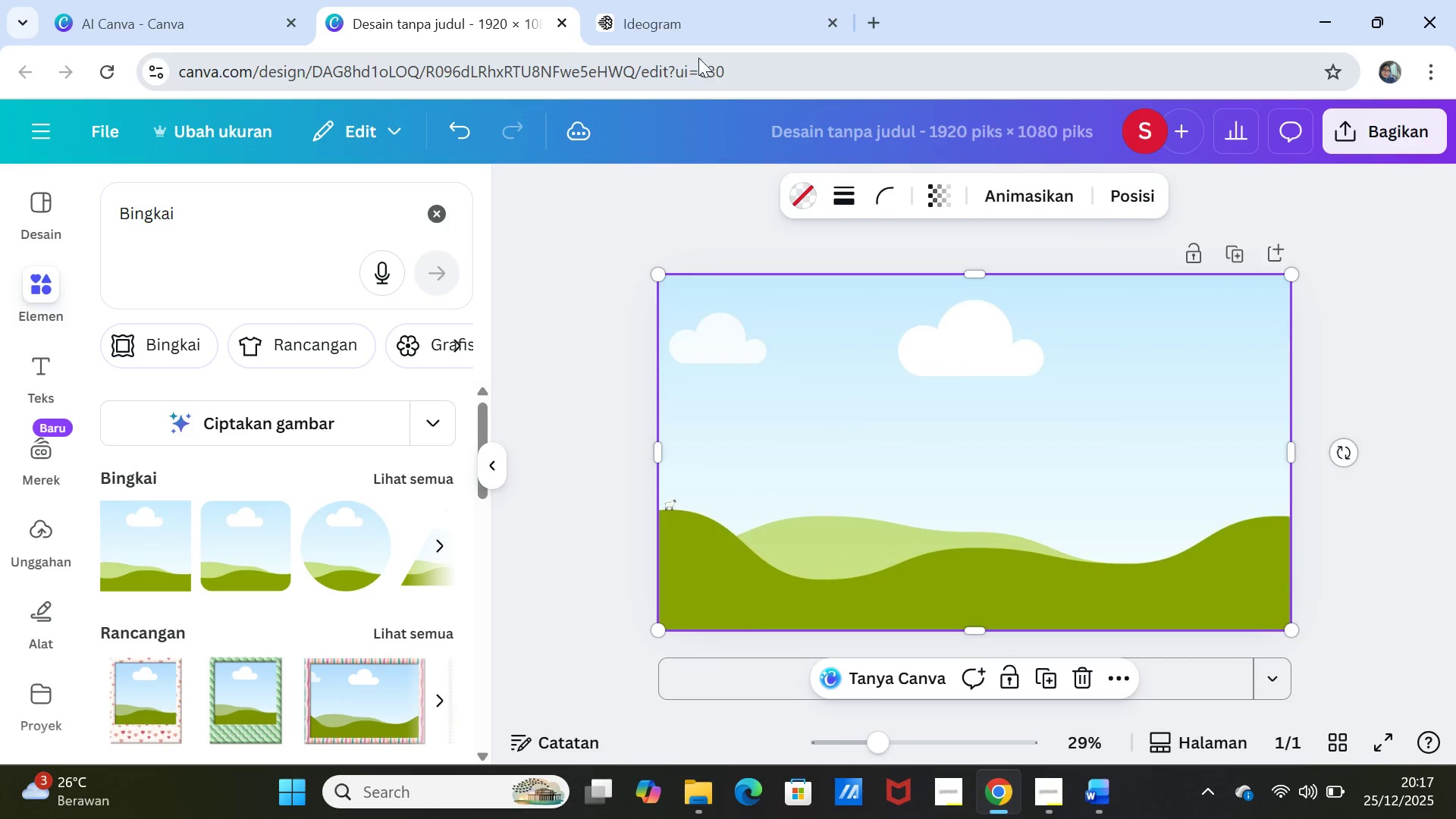 
left_click([689, 28])
 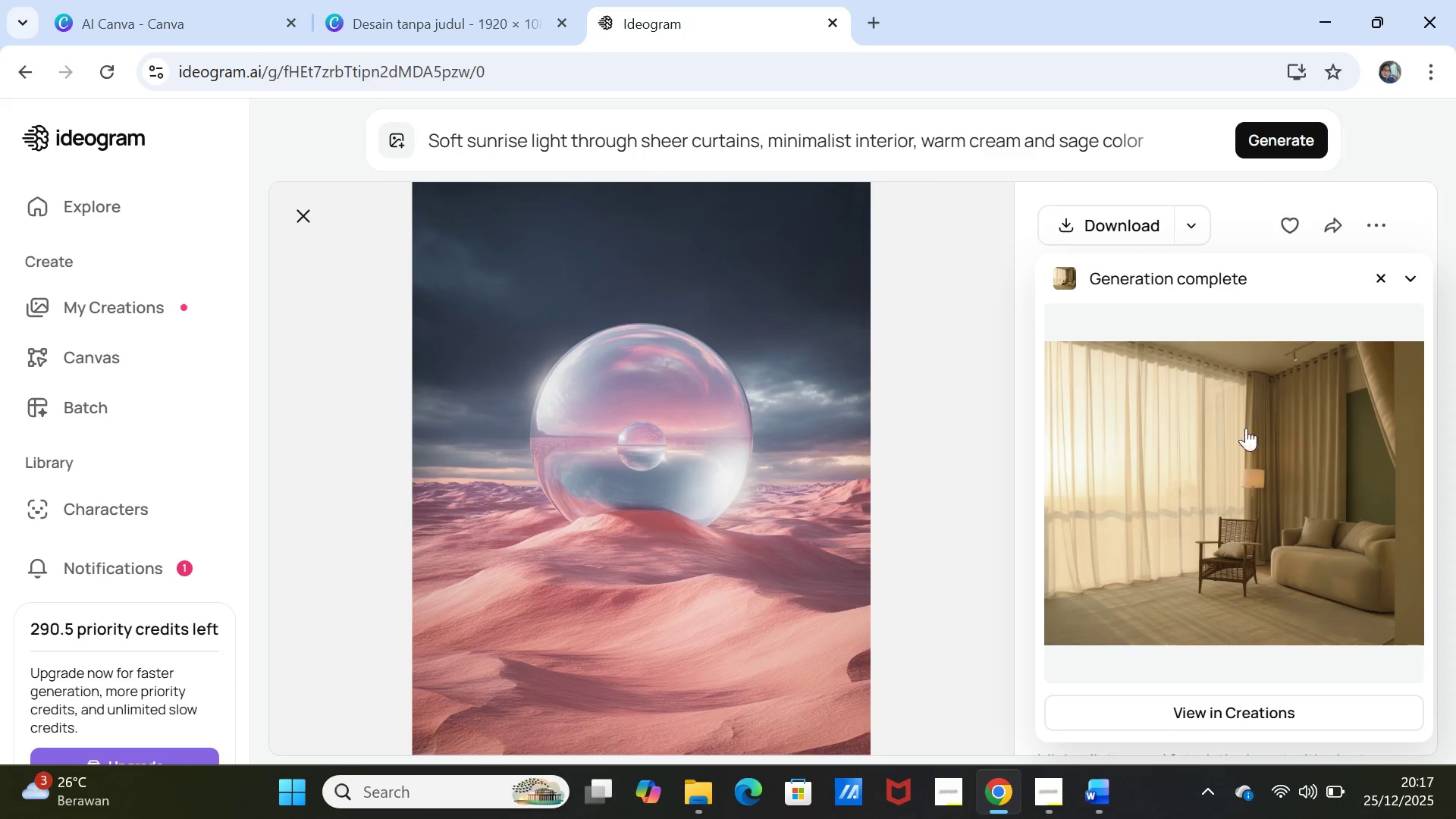 
left_click([1254, 485])
 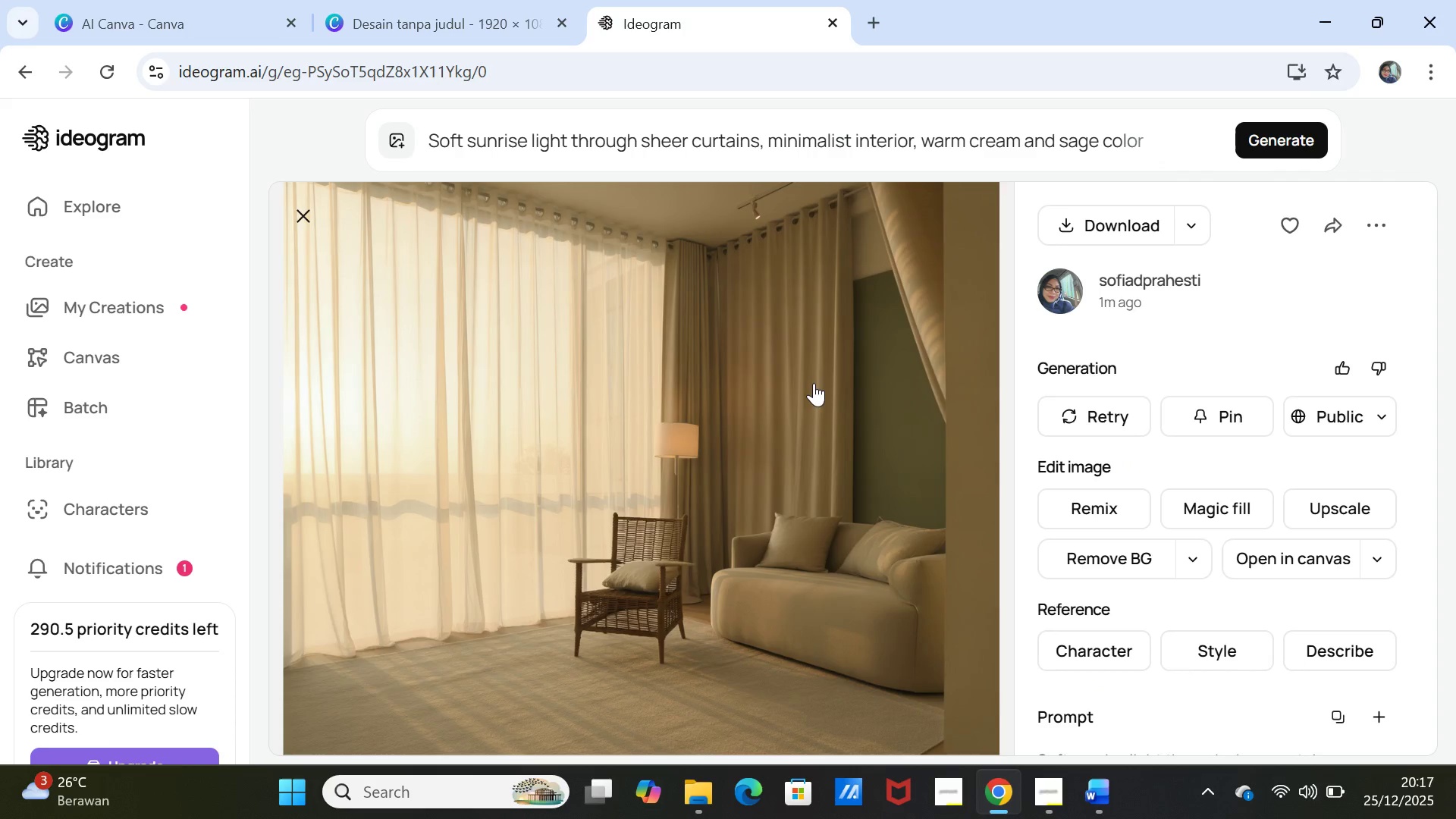 
left_click([1253, 138])
 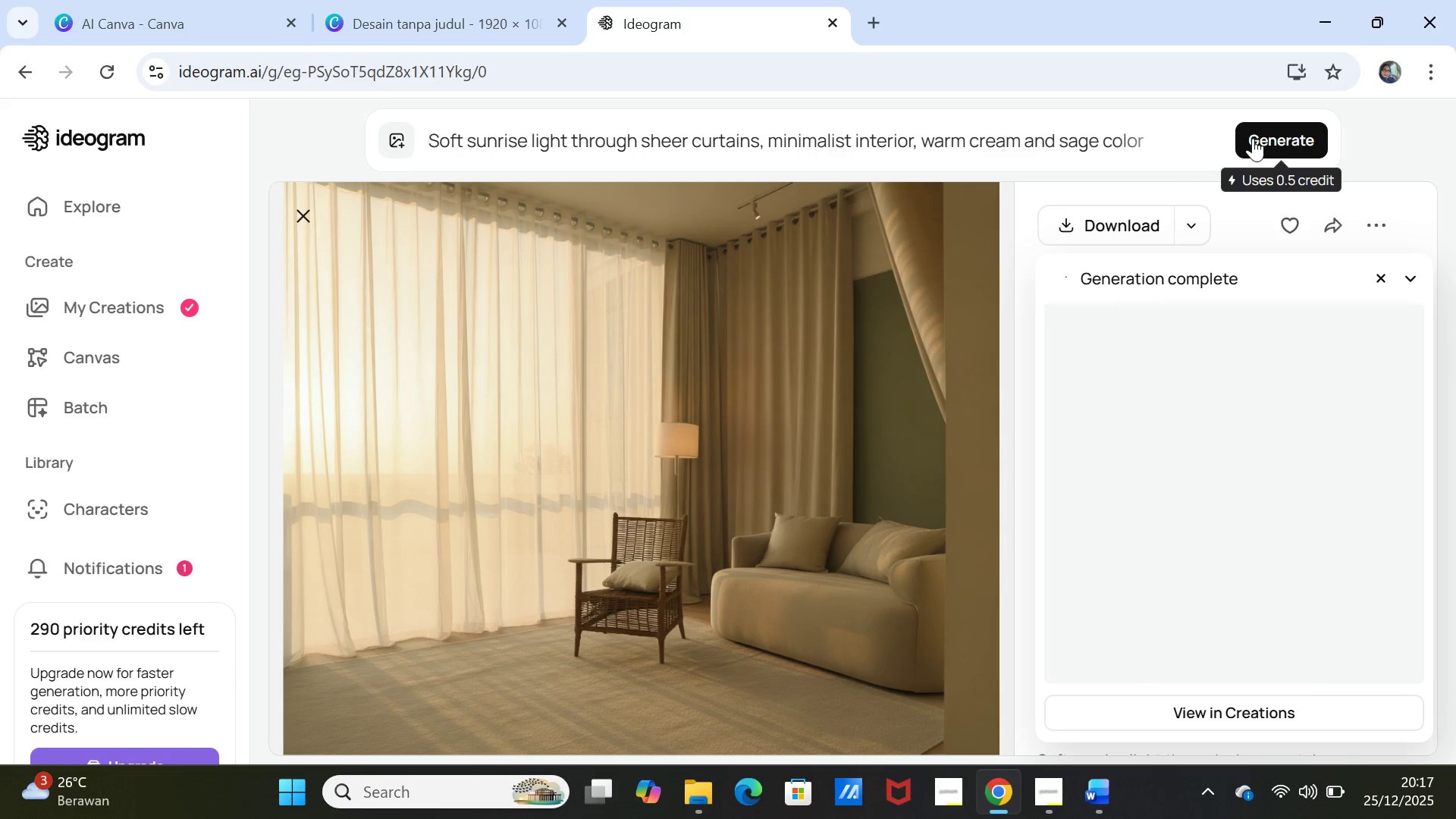 
wait(16.38)
 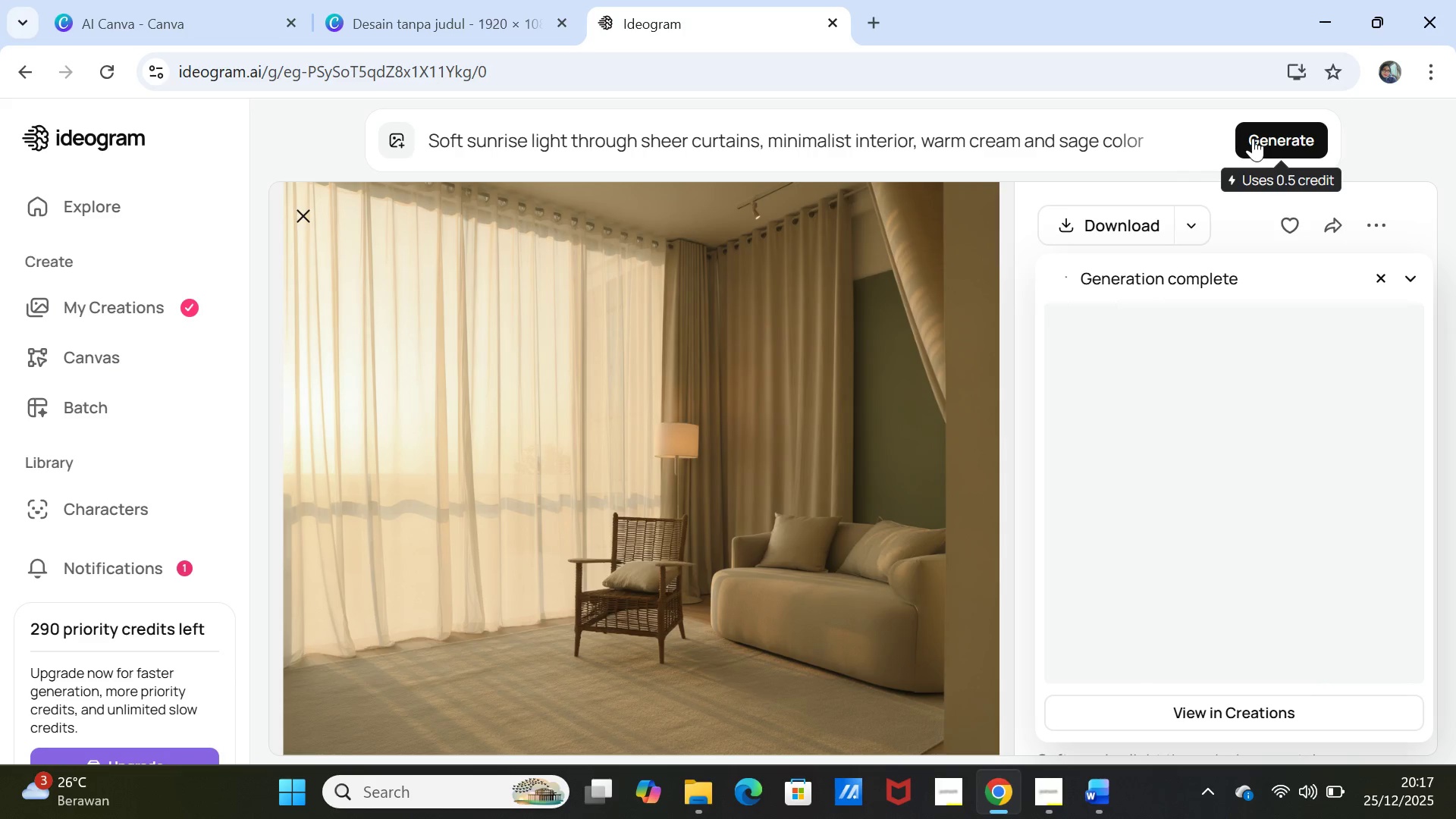 
left_click([1179, 507])
 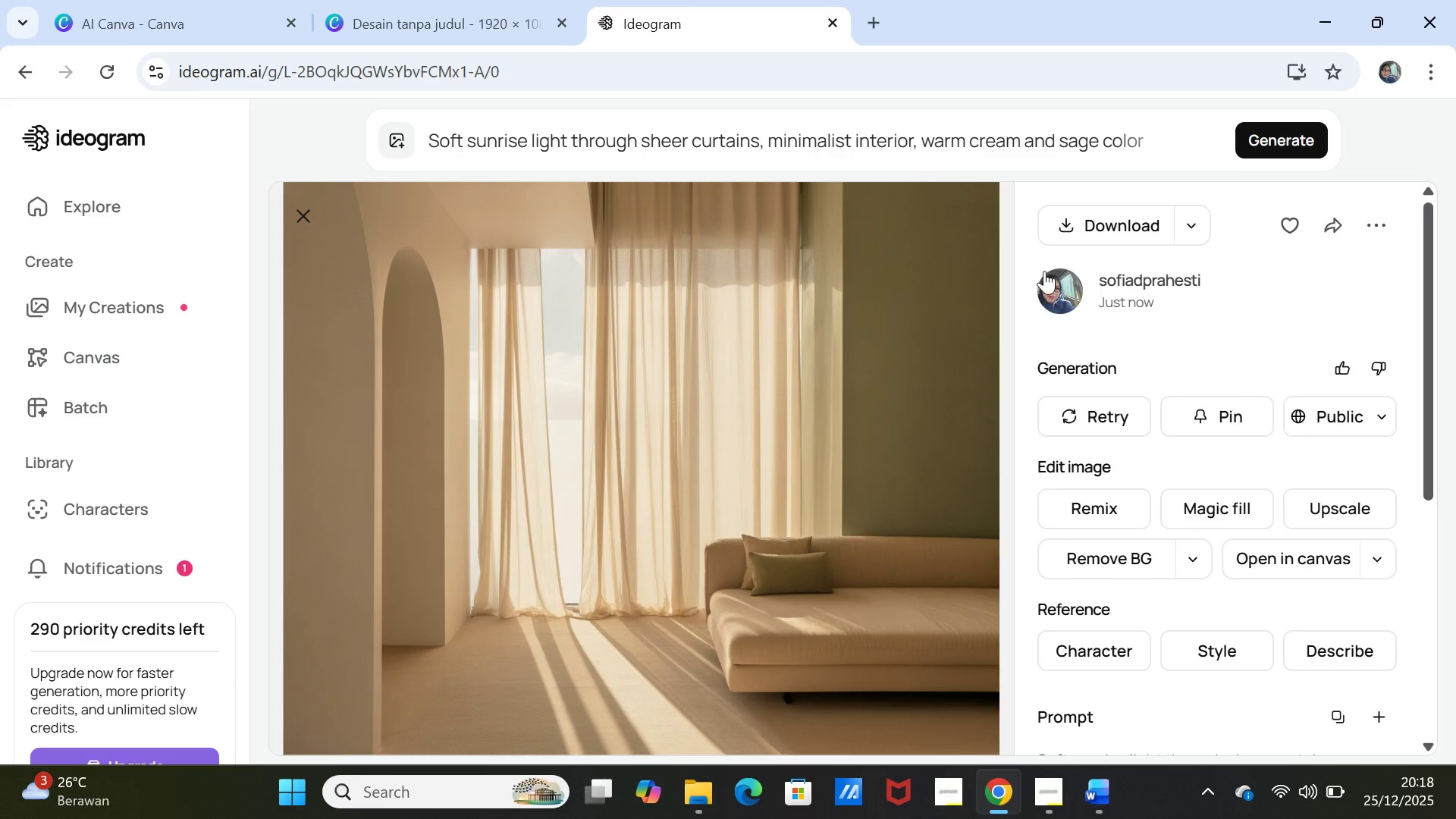 
left_click([1072, 218])
 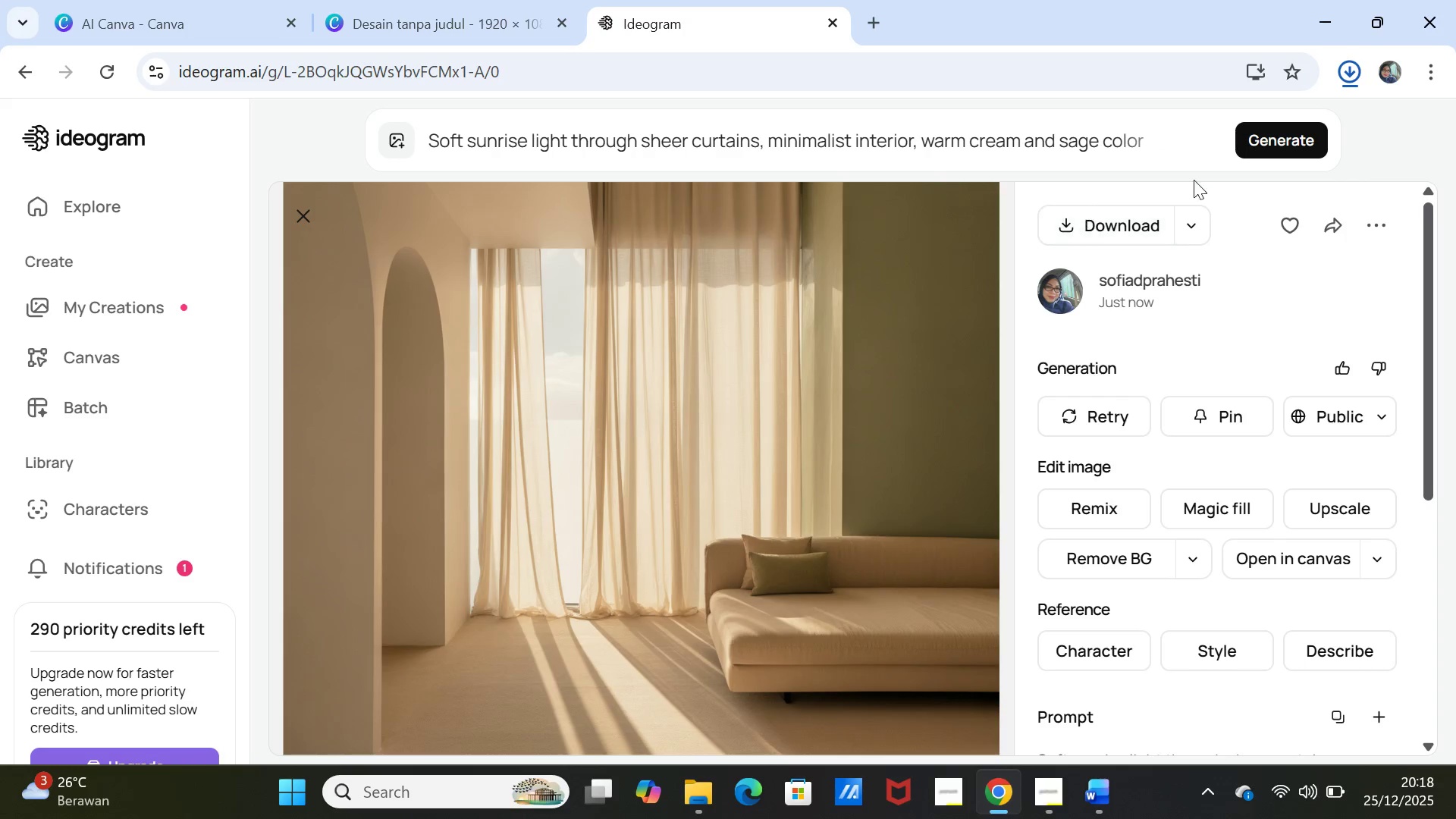 
wait(5.14)
 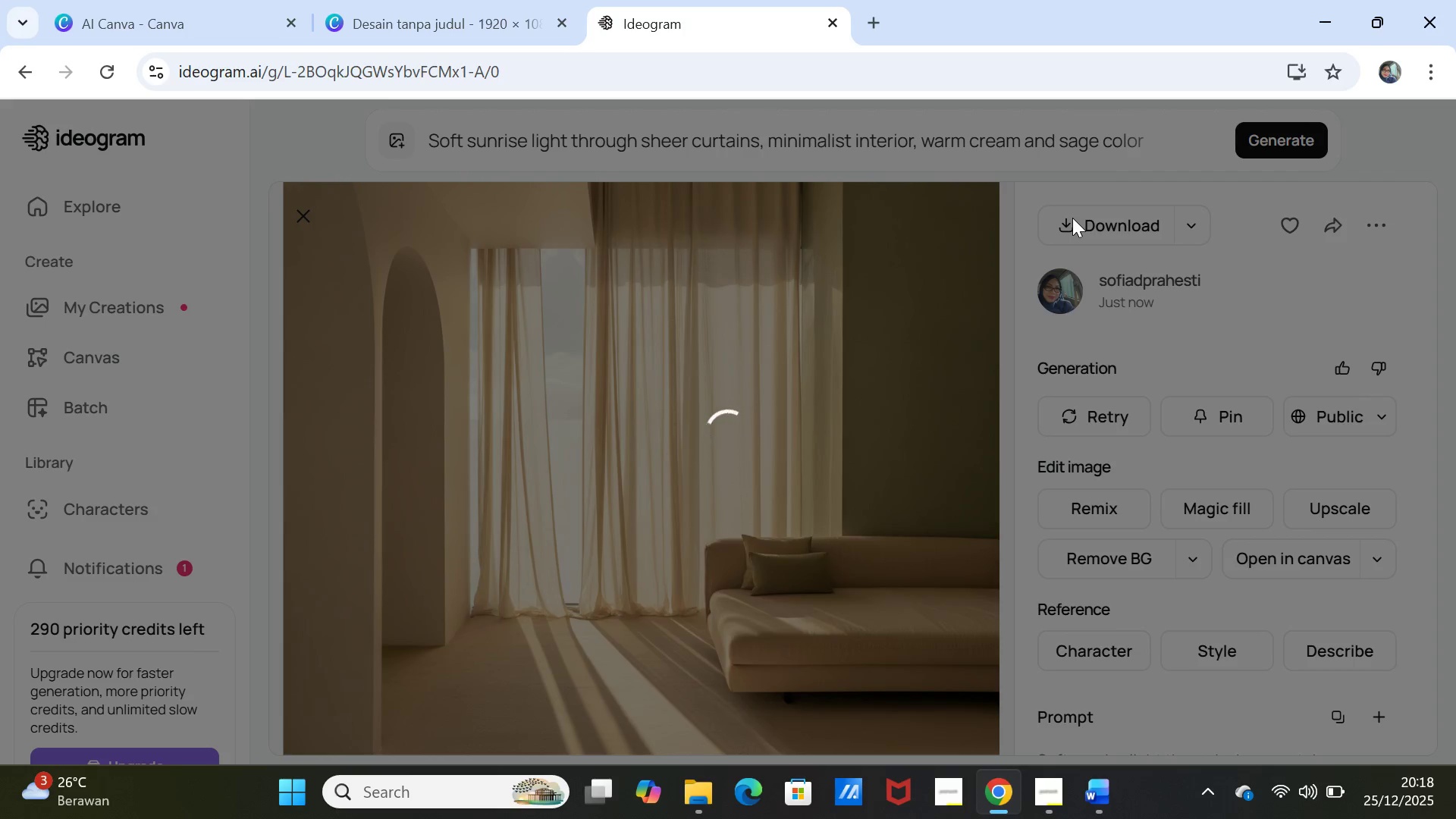 
left_click([1303, 141])
 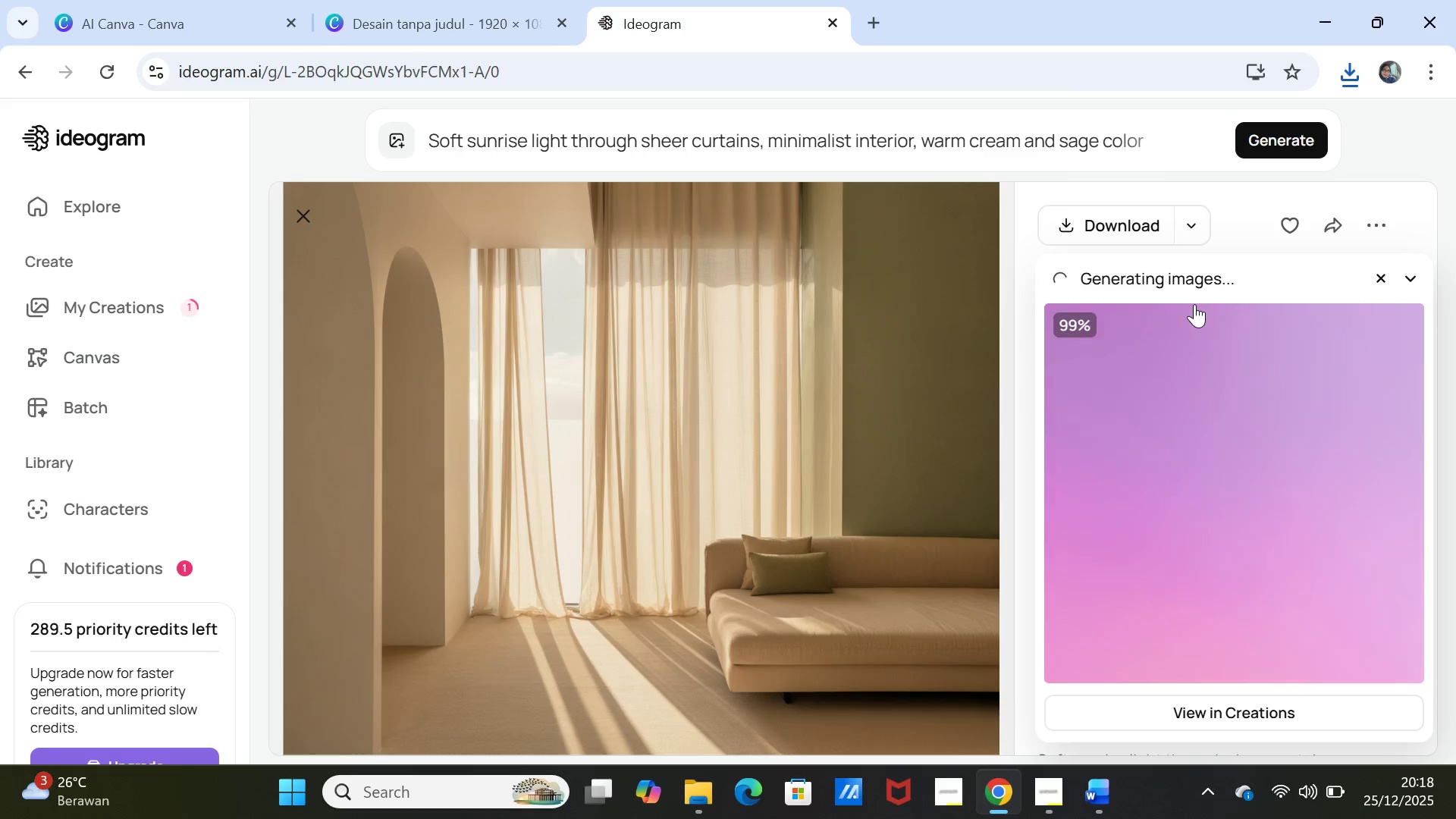 
wait(11.25)
 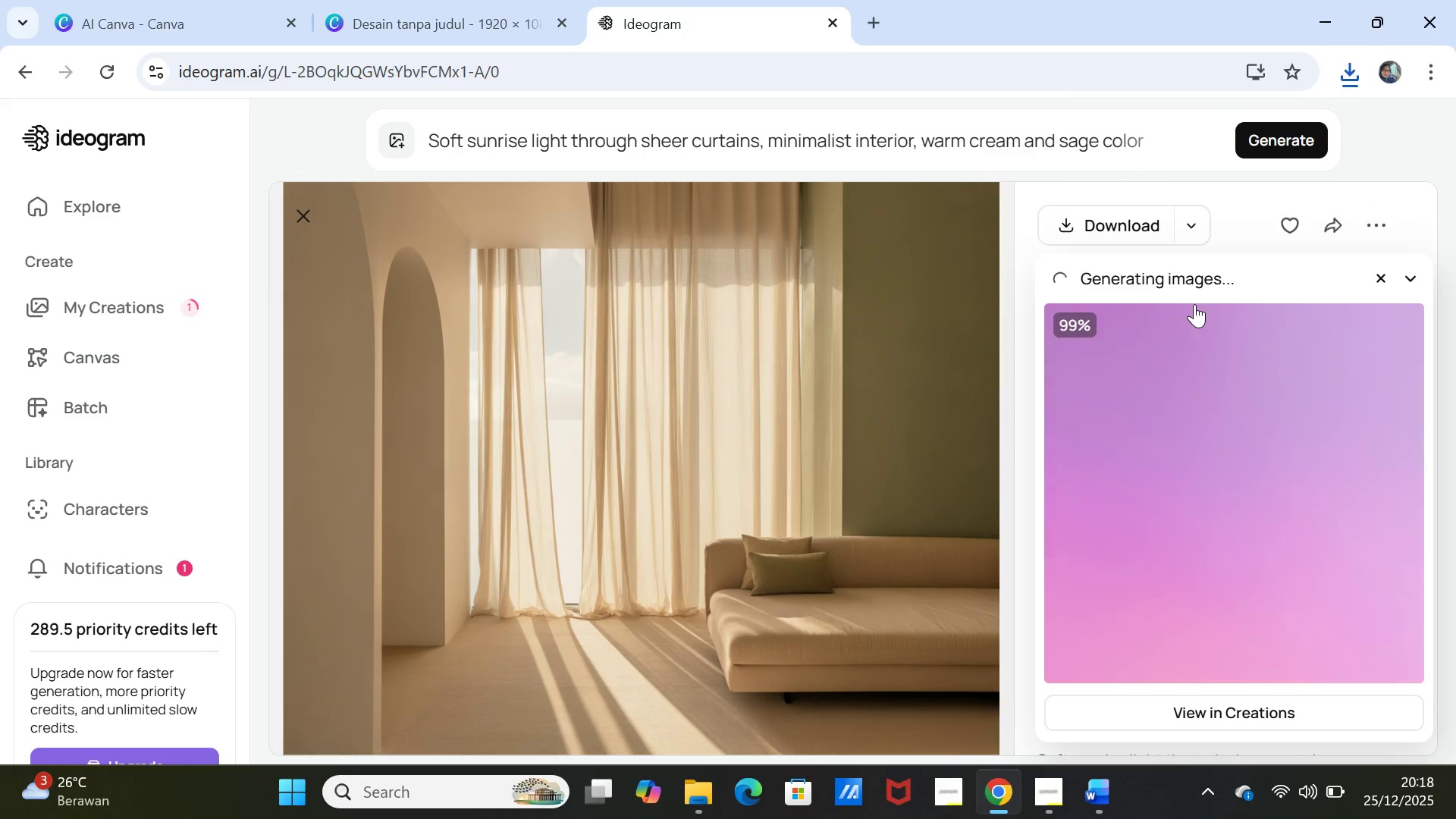 
left_click([1175, 470])
 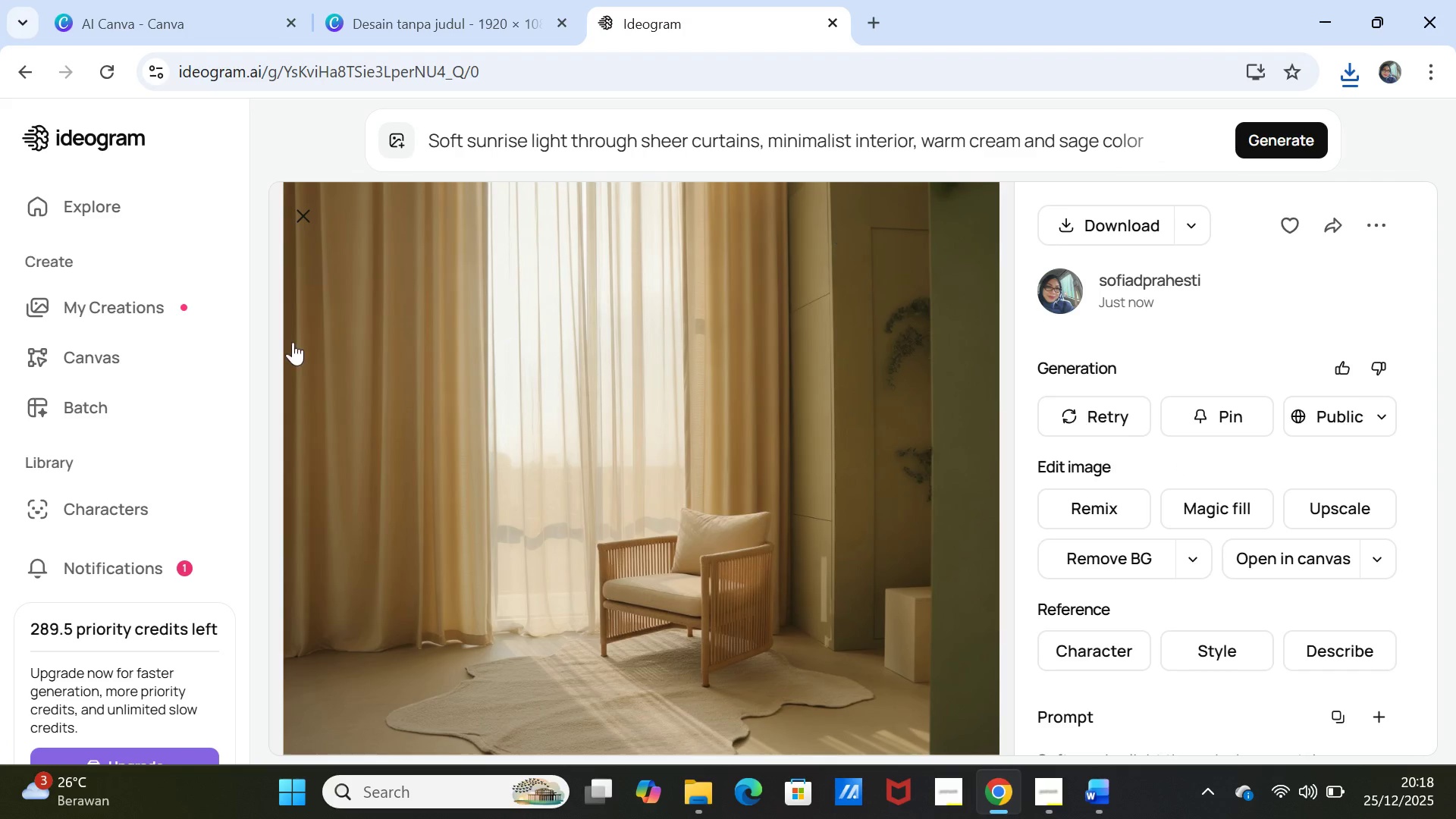 
left_click([131, 303])
 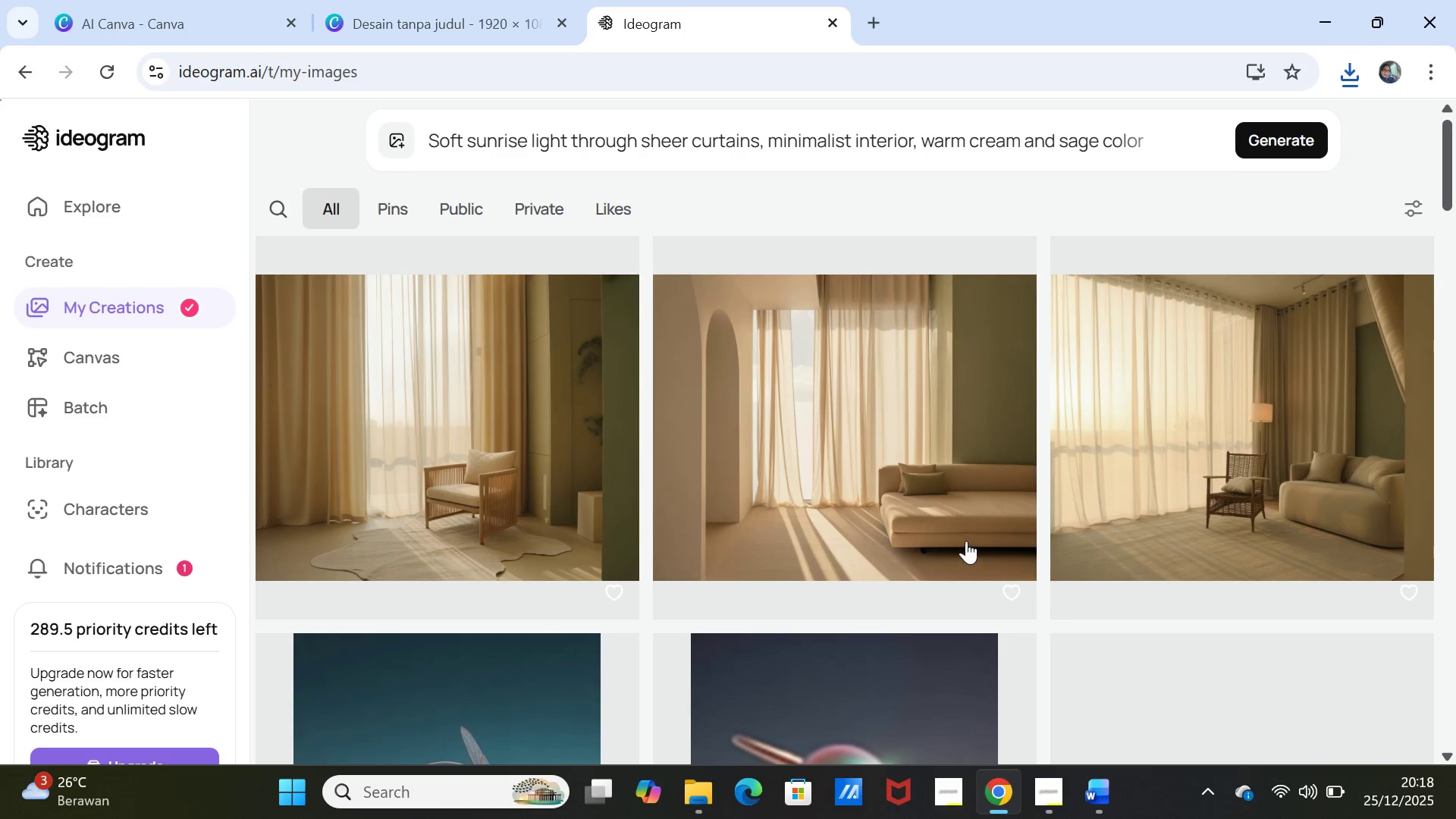 
left_click([1212, 512])
 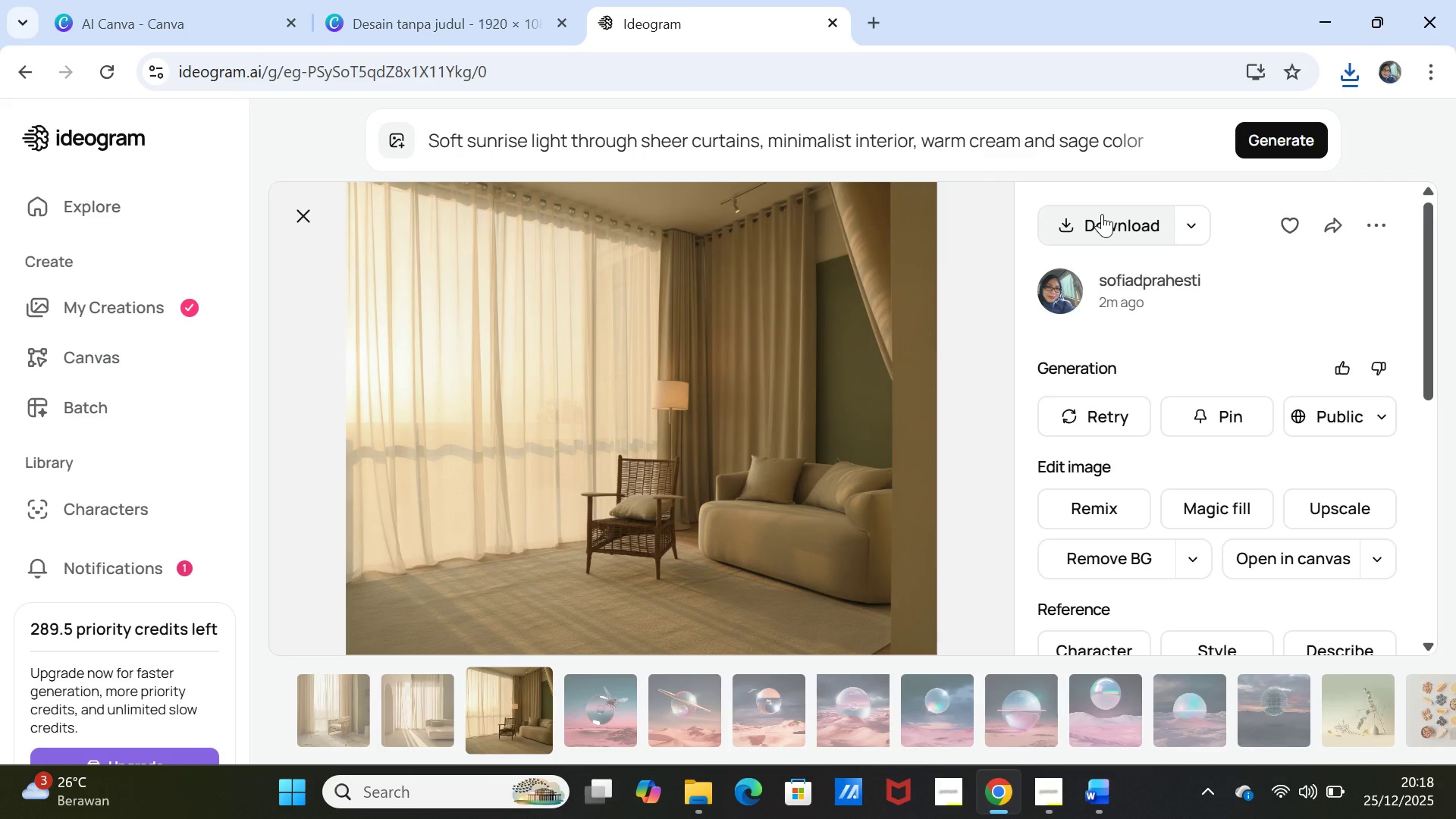 
left_click([1103, 219])
 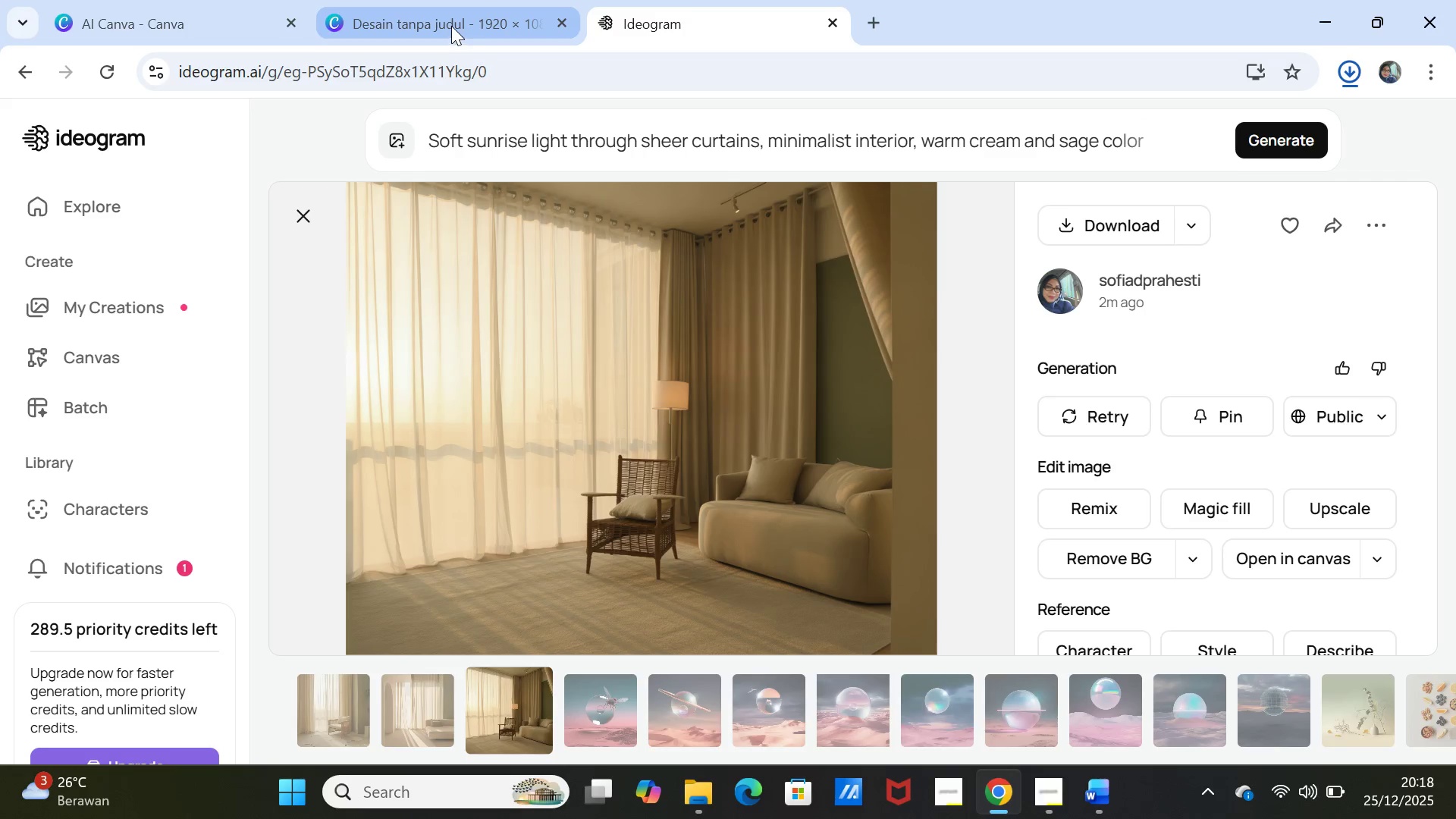 
wait(5.02)
 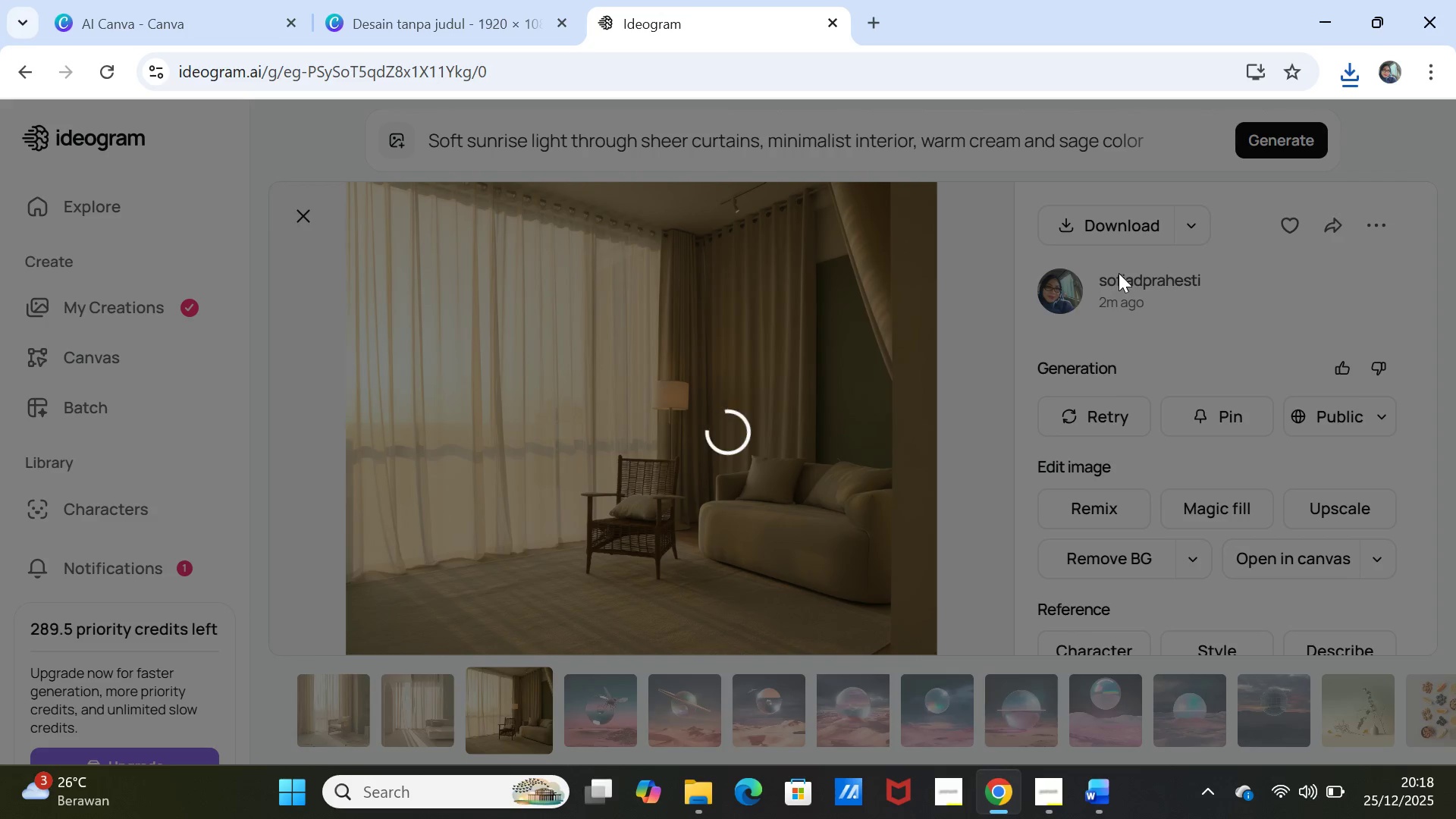 
left_click_drag(start_coordinate=[450, 25], to_coordinate=[51, 532])
 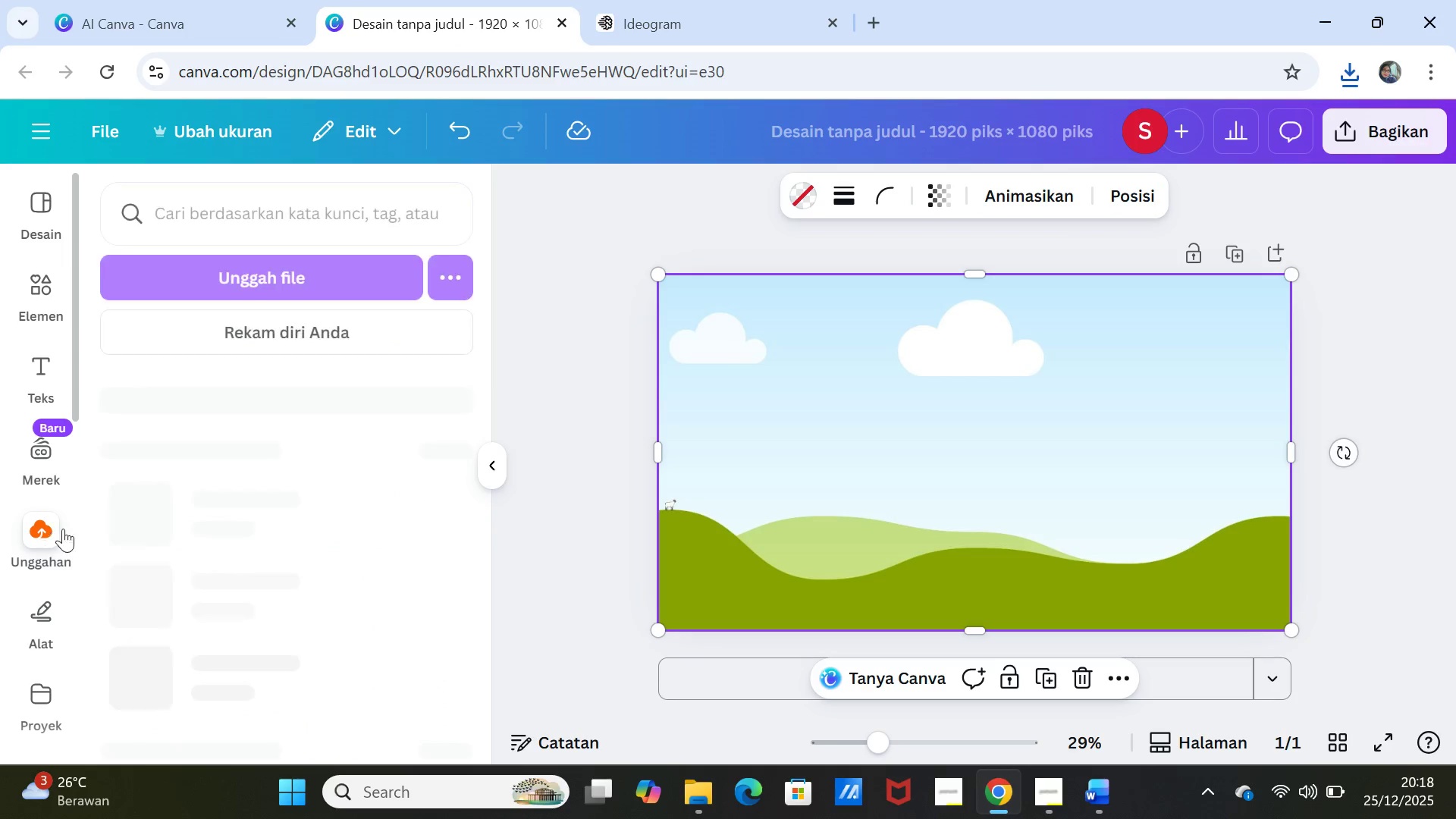 
left_click([51, 532])
 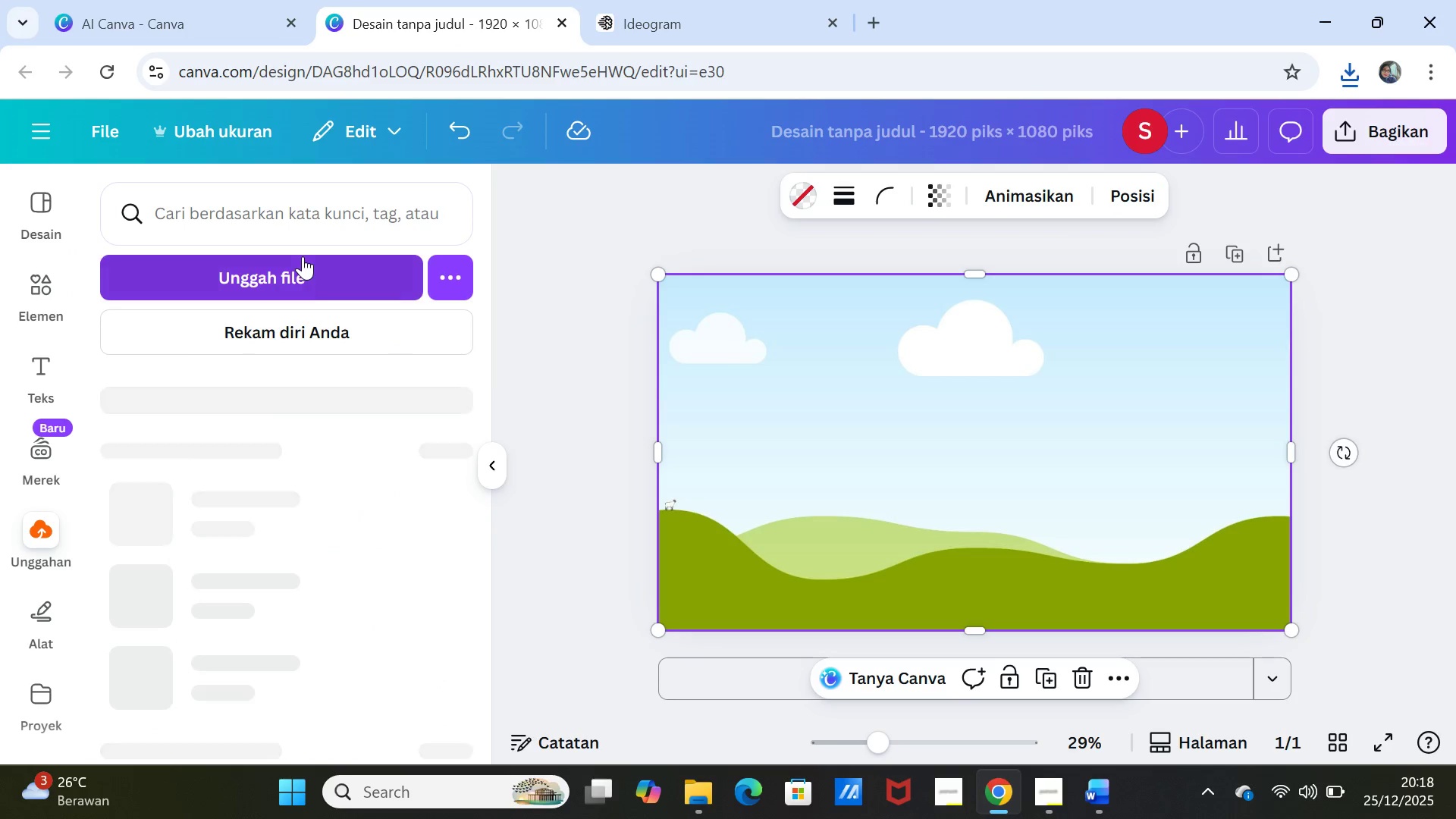 
left_click([304, 276])
 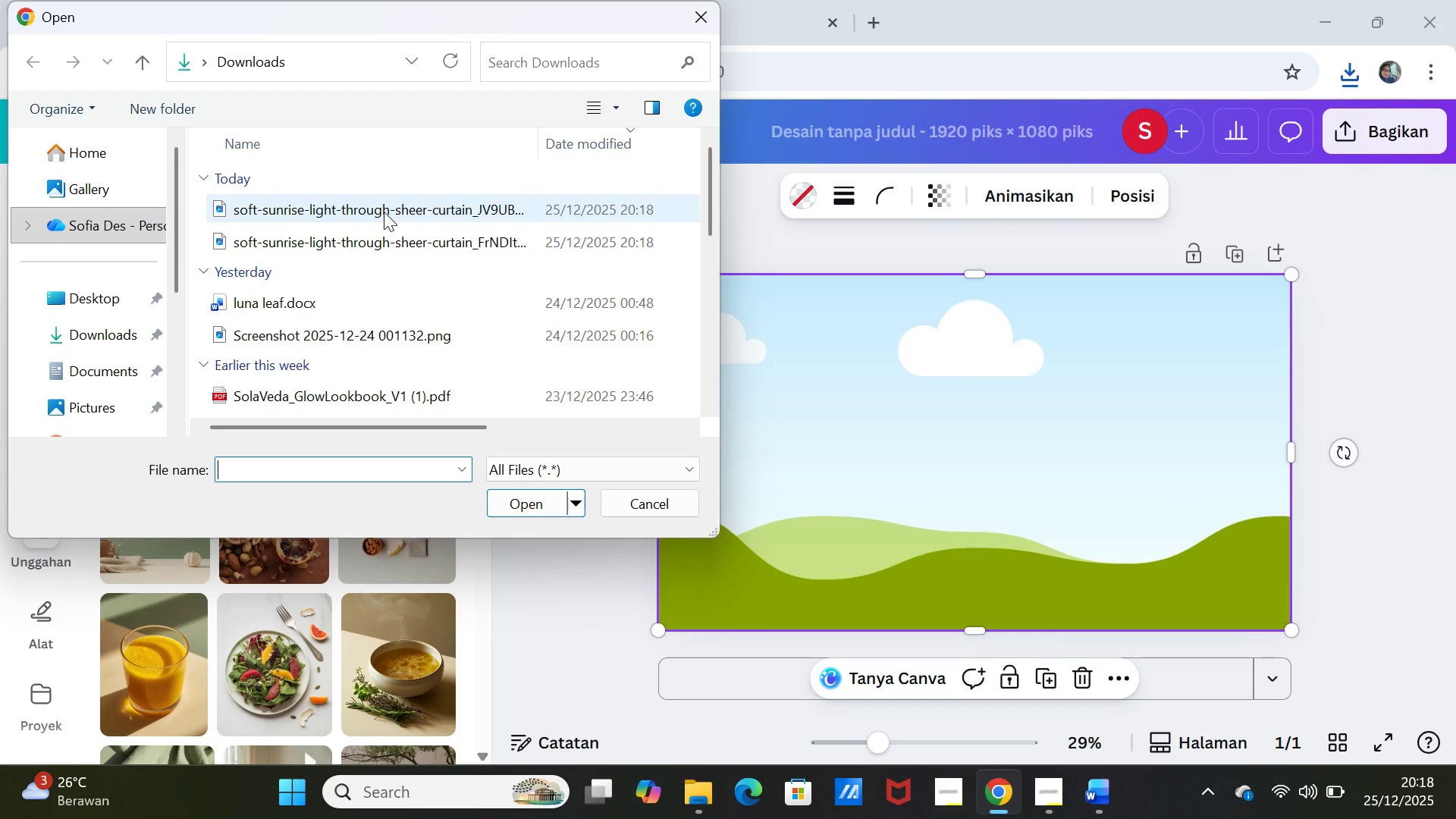 
left_click([384, 212])
 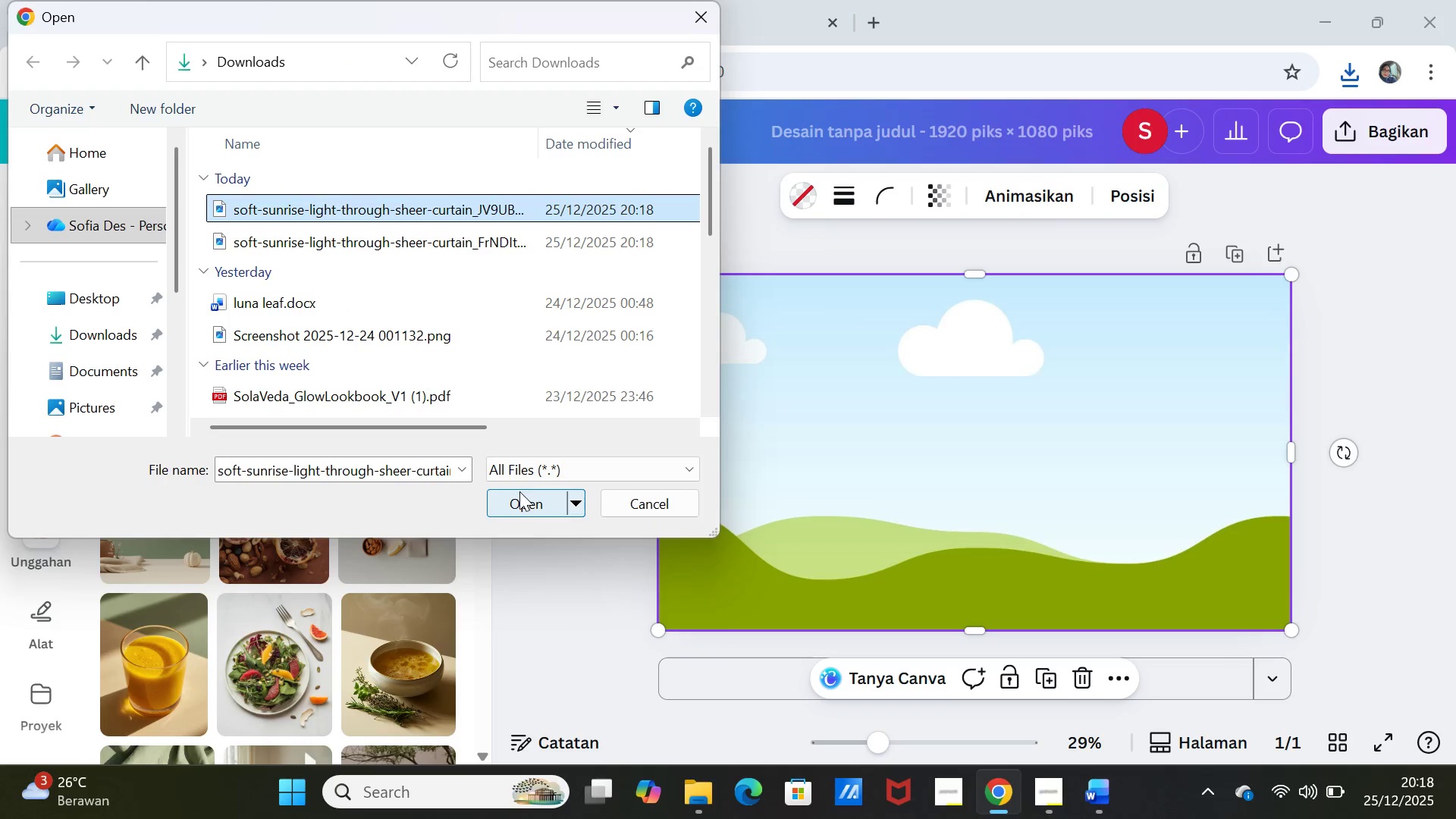 
left_click([523, 504])
 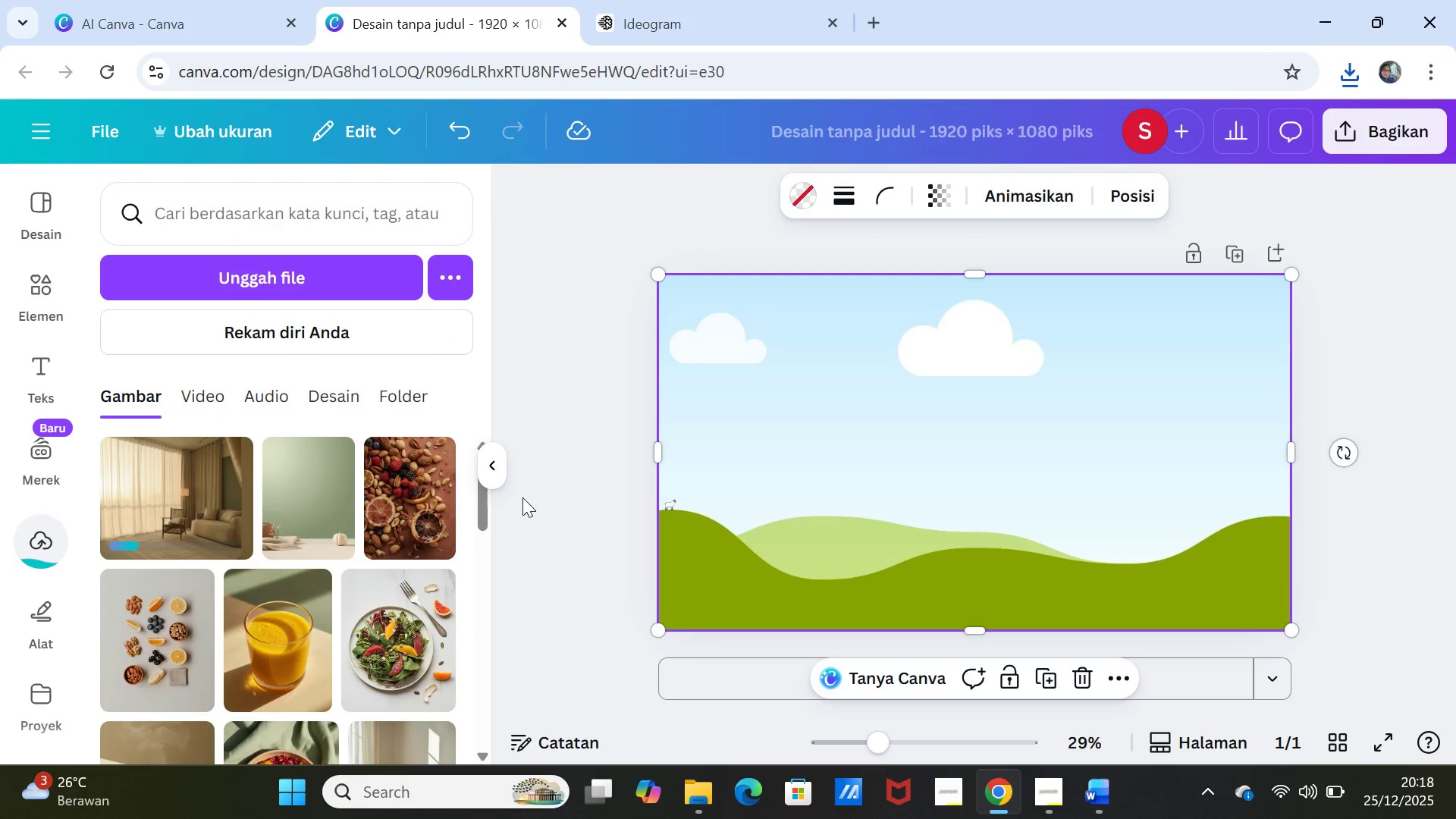 
left_click([184, 498])
 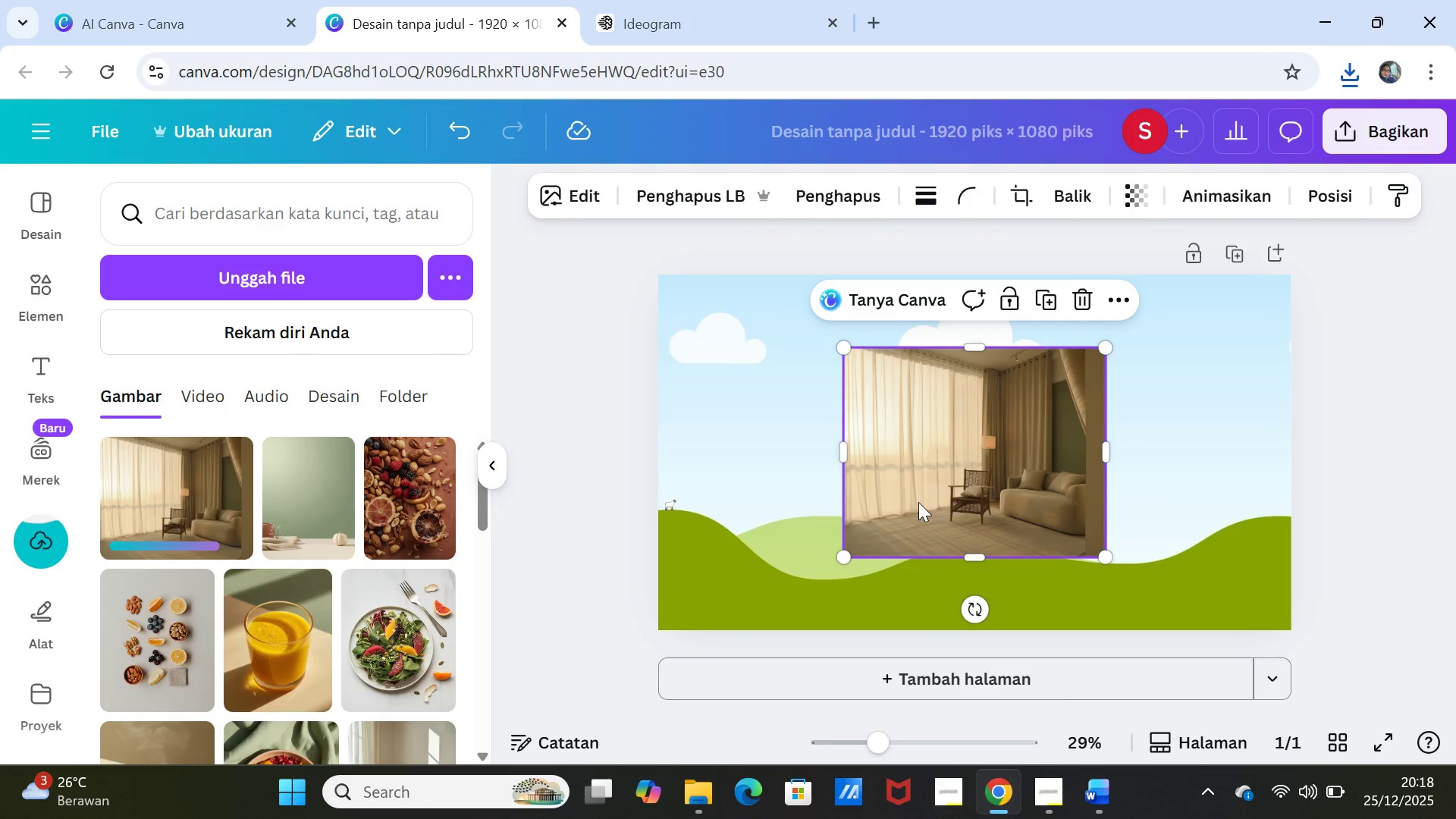 
left_click_drag(start_coordinate=[918, 502], to_coordinate=[915, 483])
 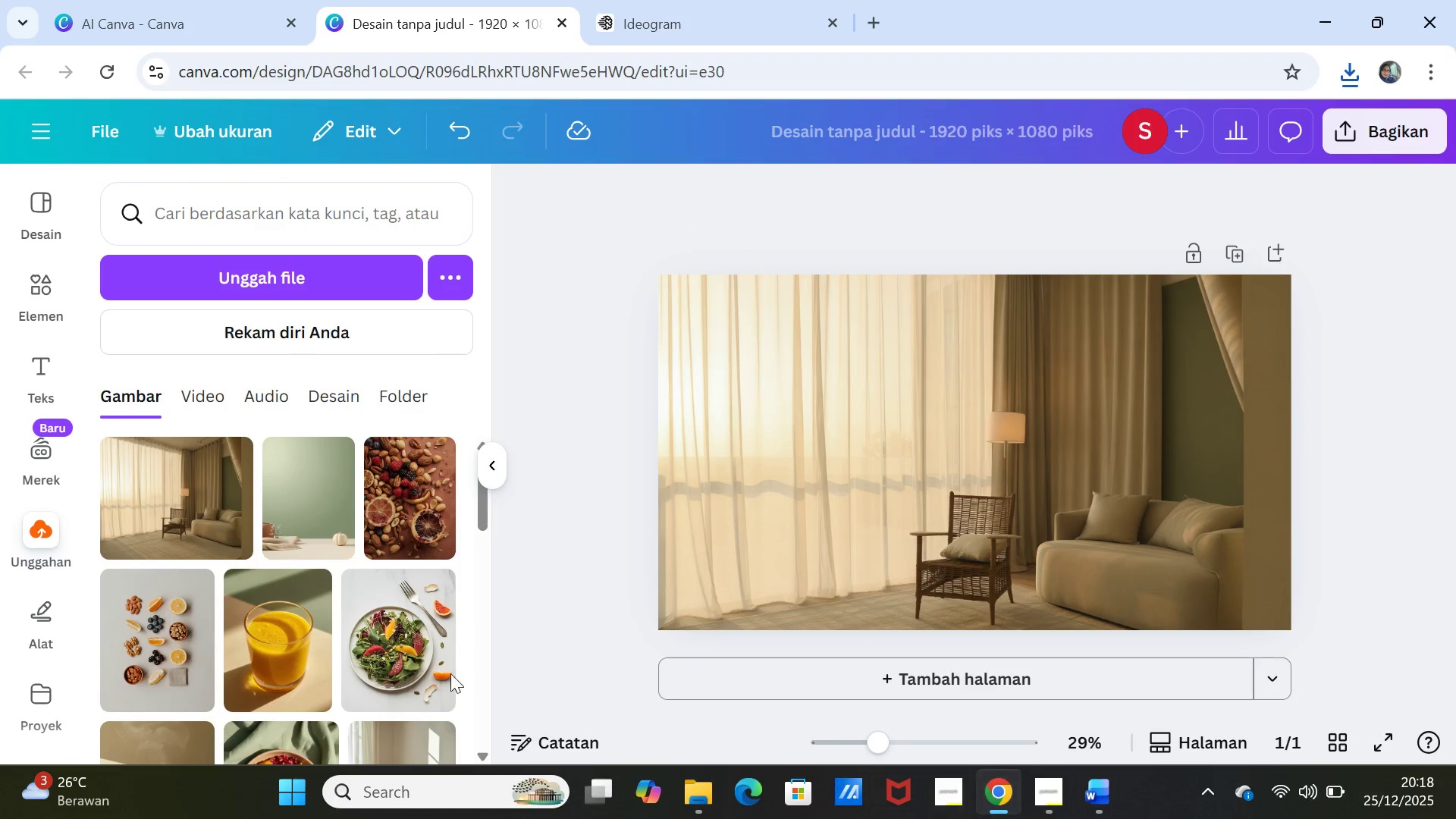 
wait(6.48)
 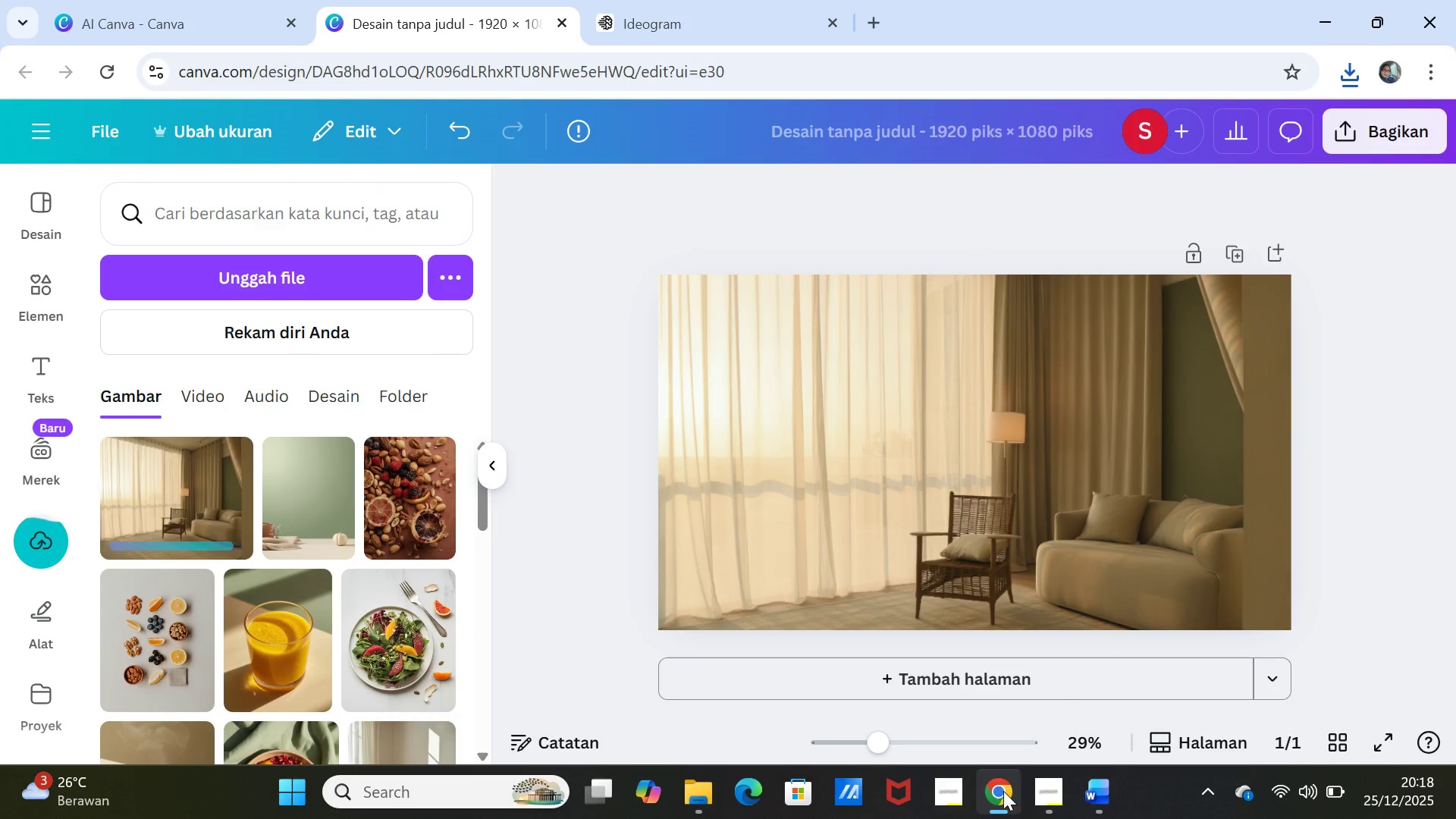 
left_click([42, 372])
 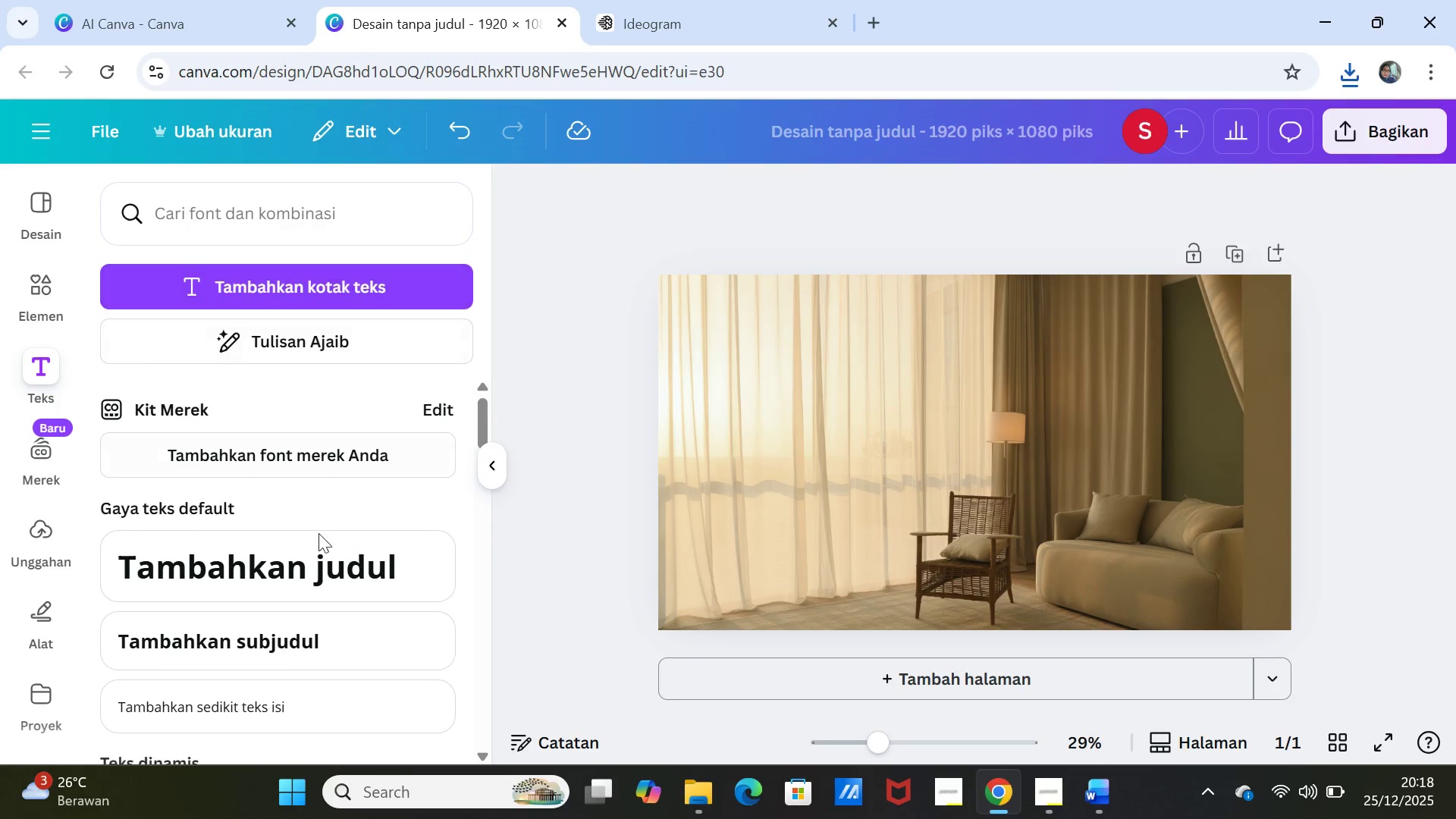 
left_click([306, 557])
 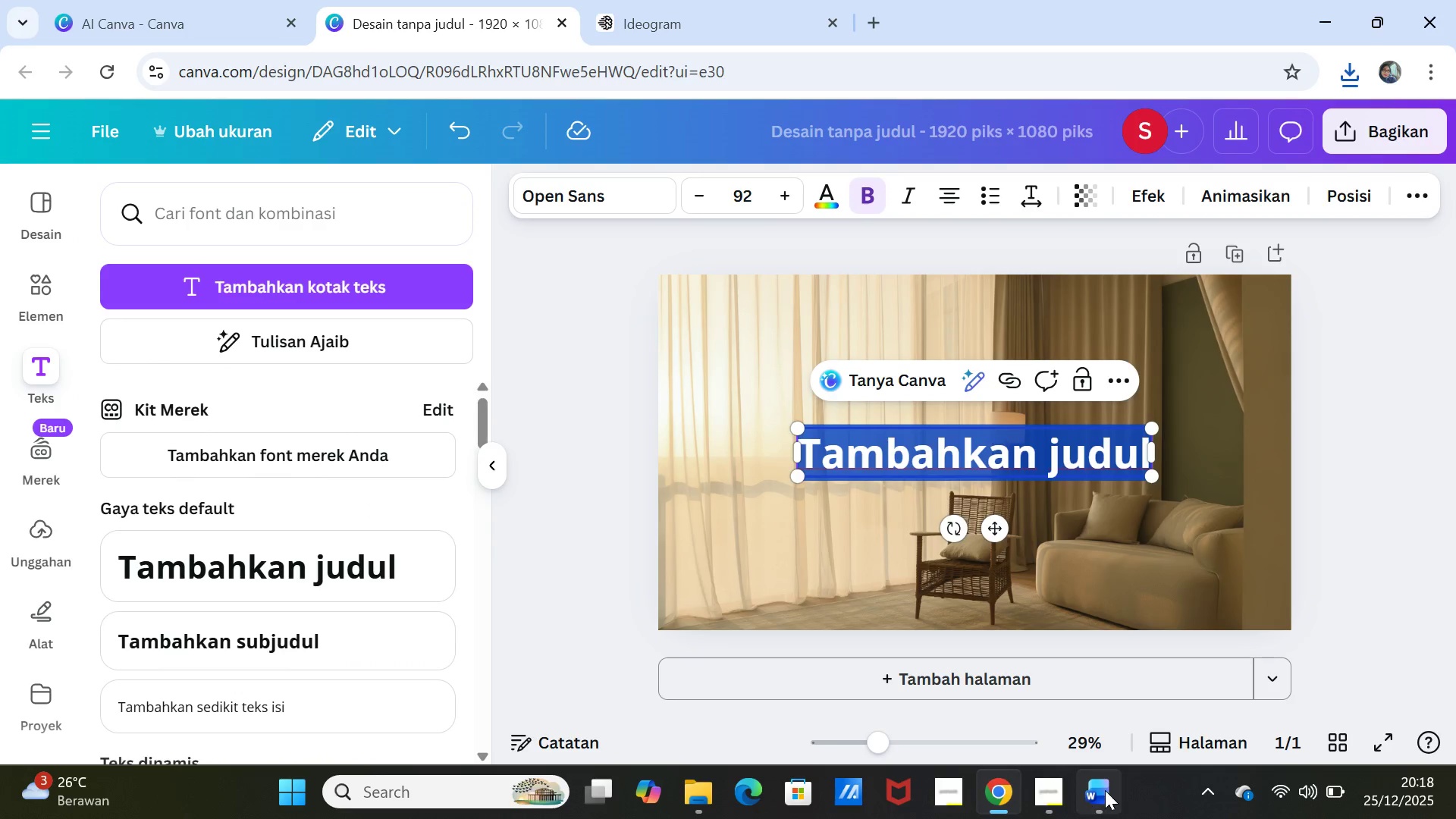 
left_click([1106, 789])
 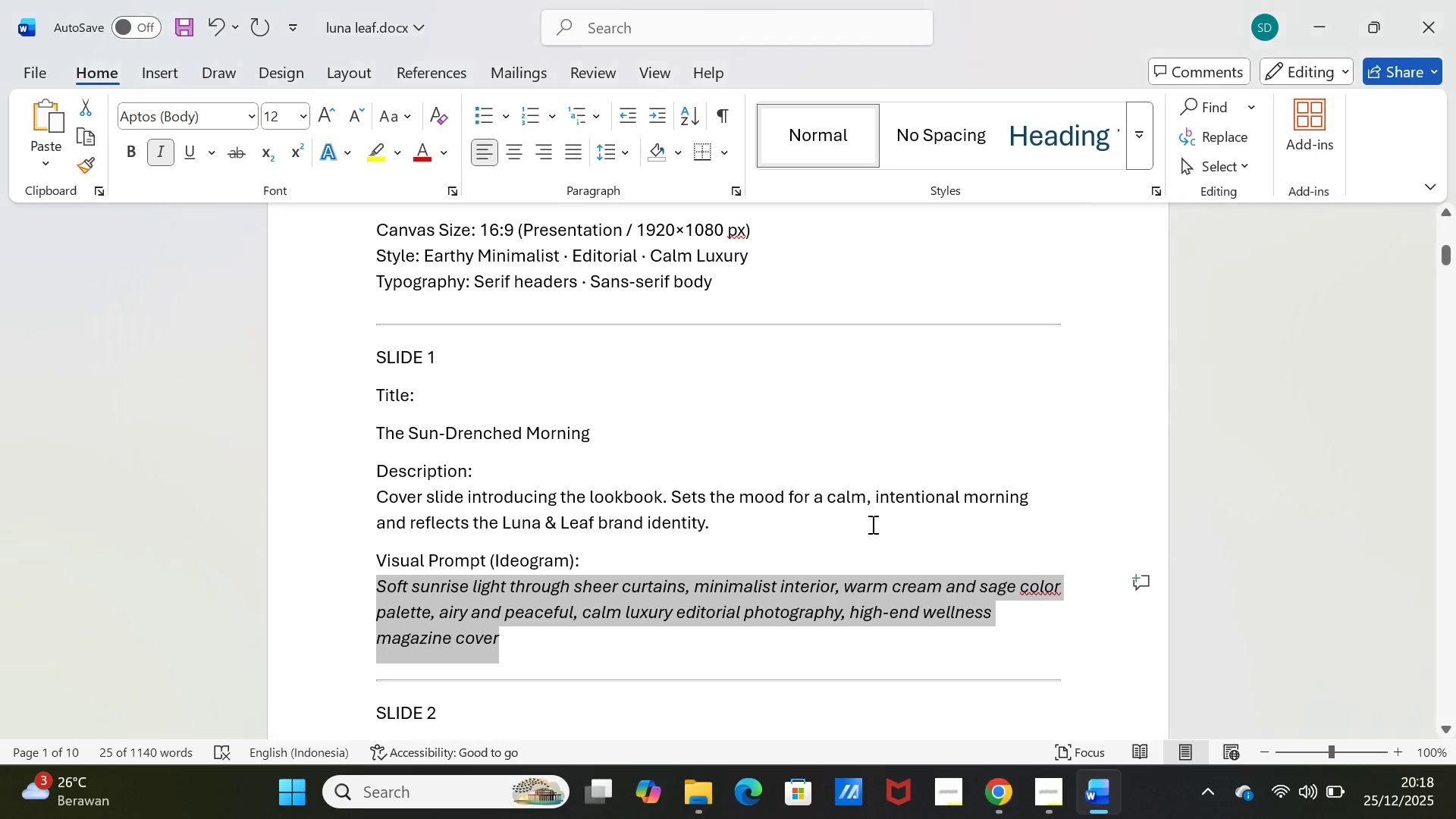 
scroll: coordinate [899, 551], scroll_direction: down, amount: 11.0
 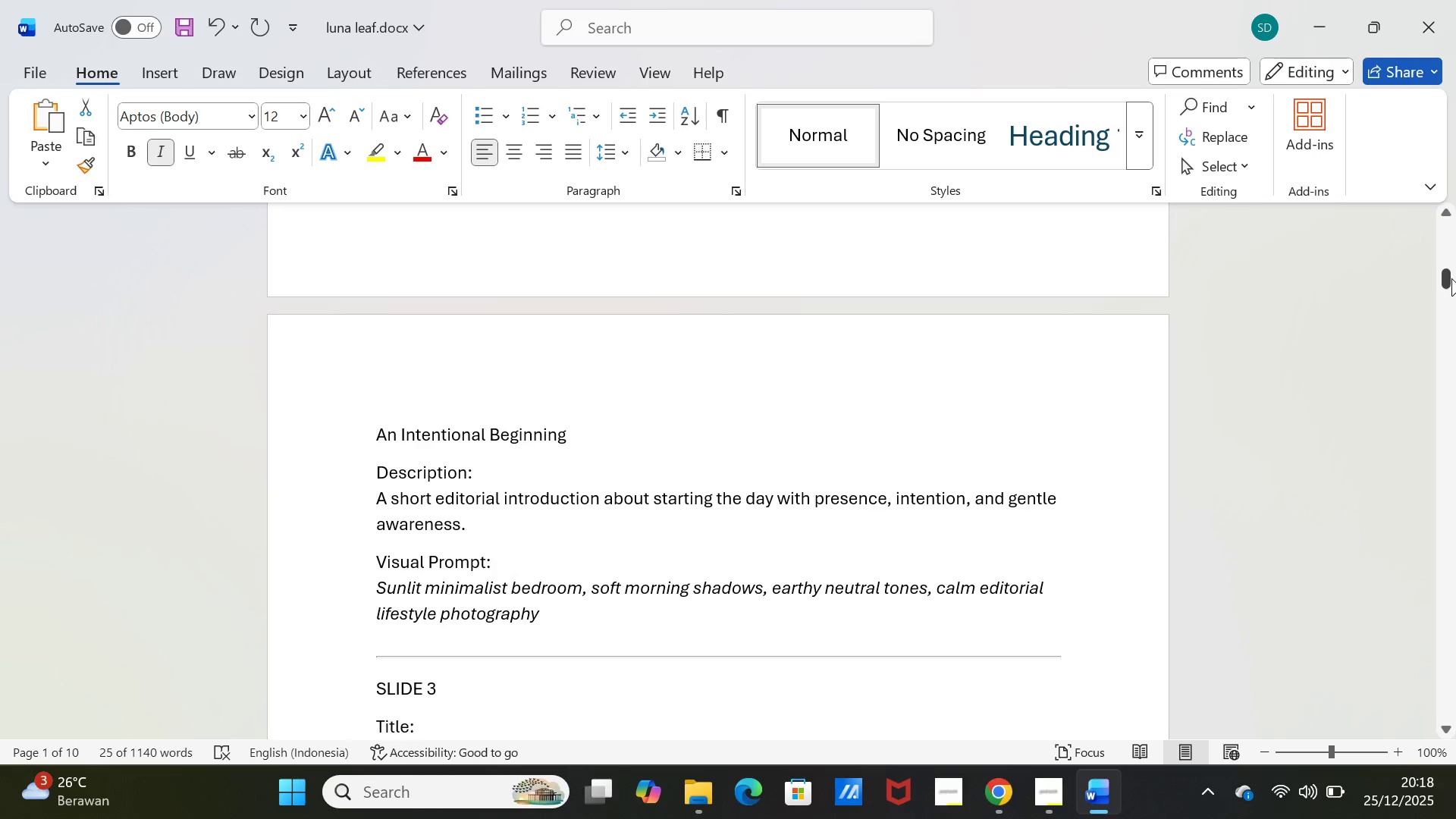 
left_click_drag(start_coordinate=[1451, 278], to_coordinate=[1414, 647])
 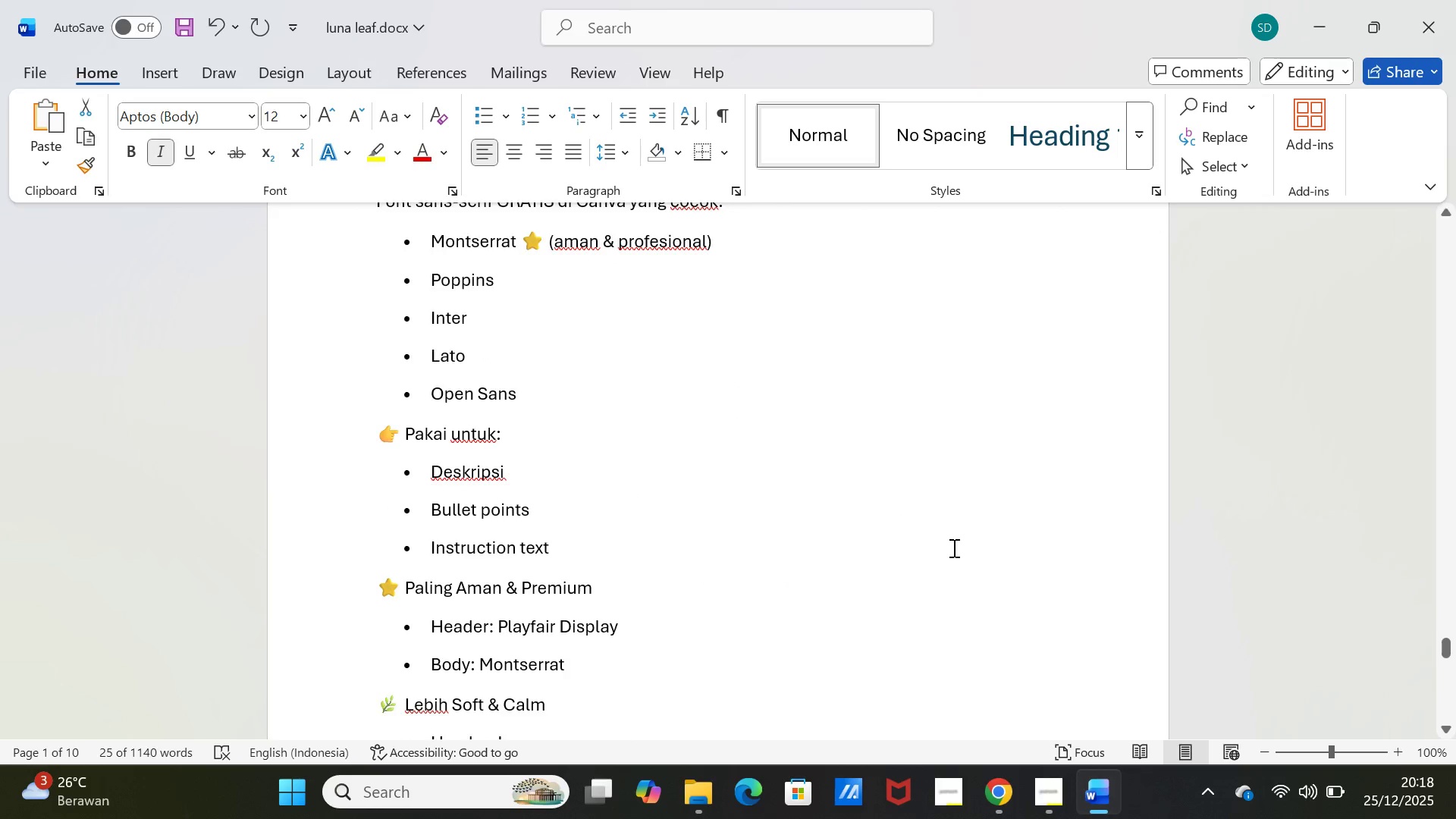 
scroll: coordinate [952, 548], scroll_direction: up, amount: 23.0
 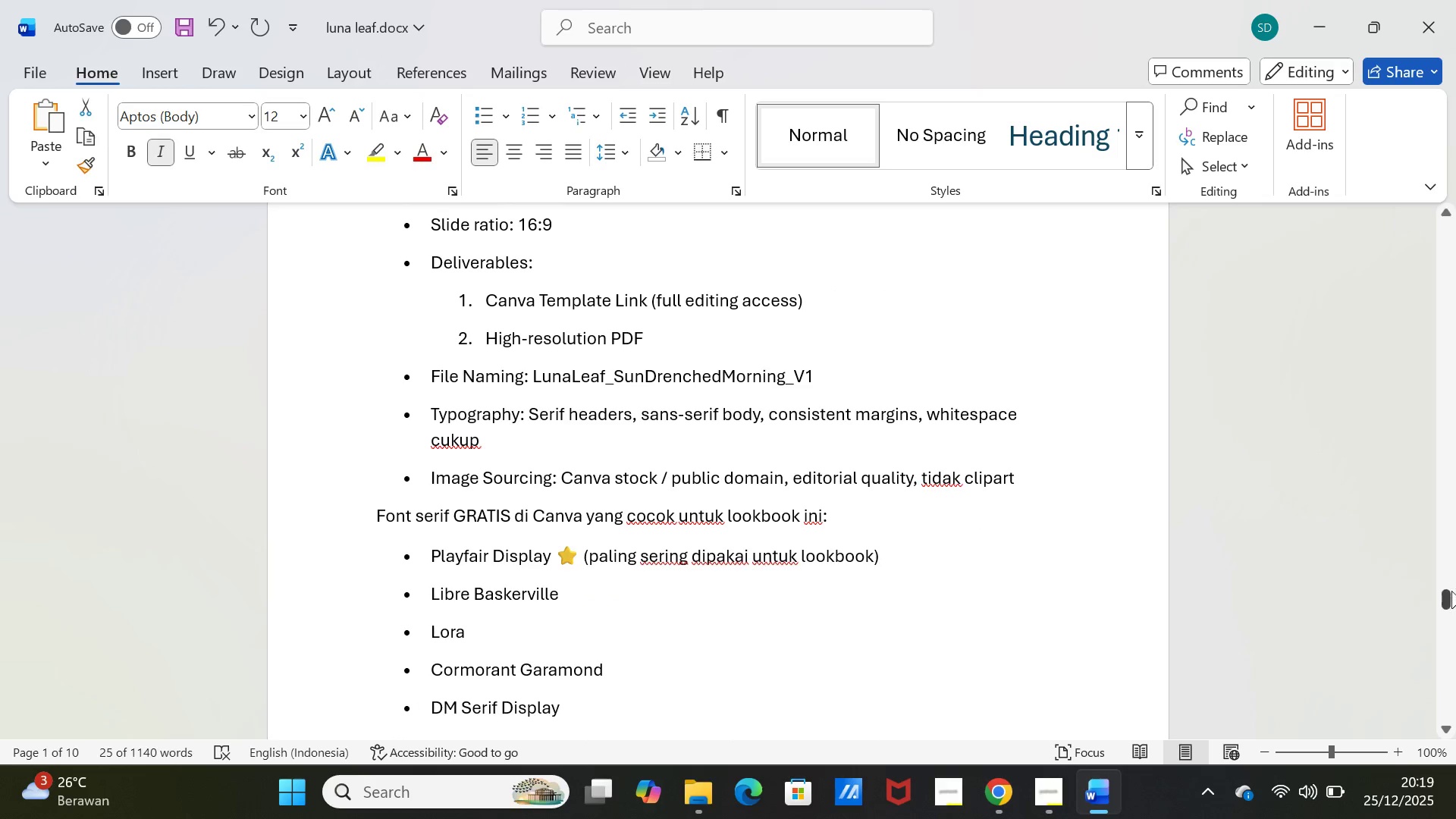 
wait(5.56)
 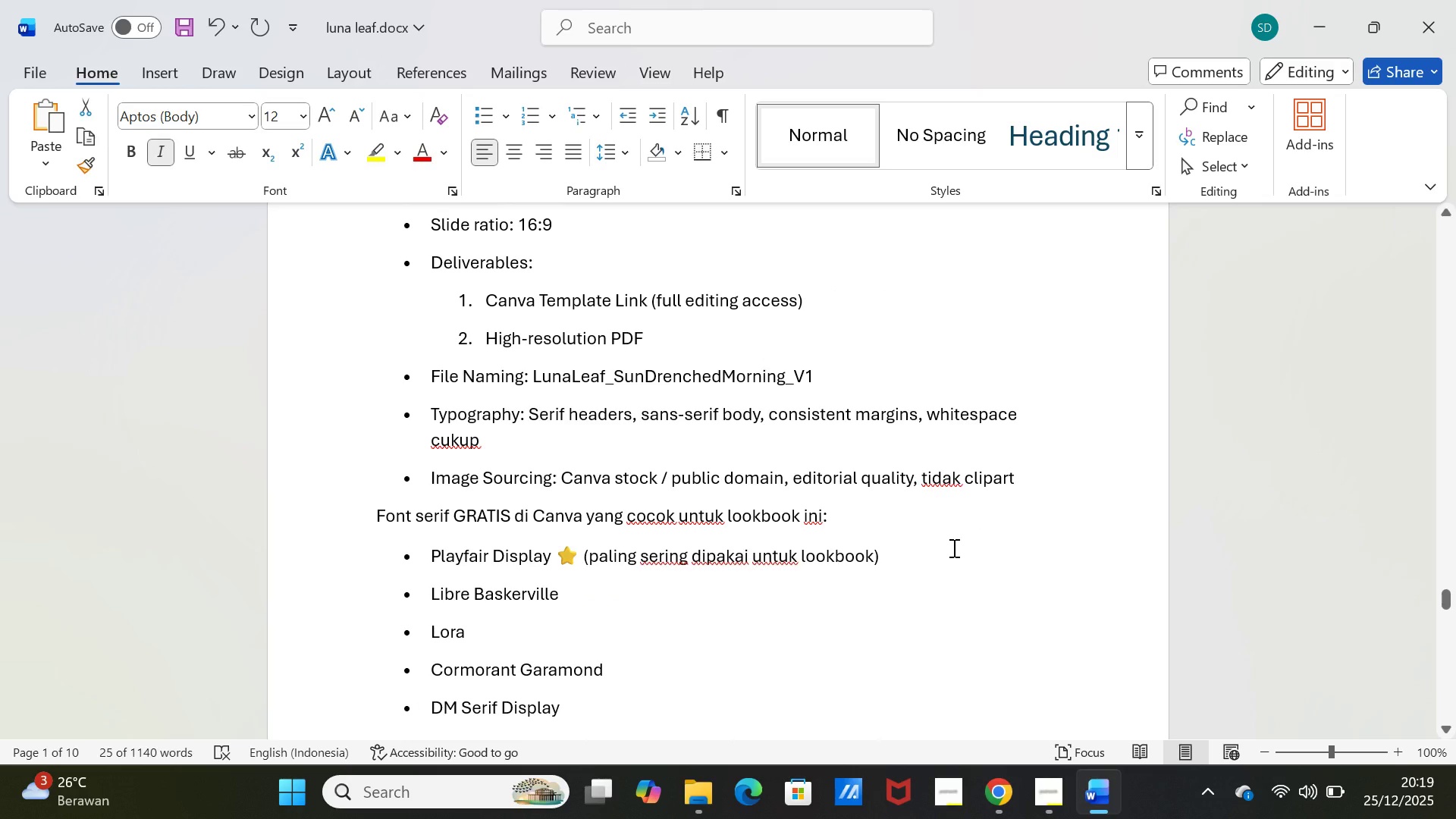 
left_click([1002, 791])
 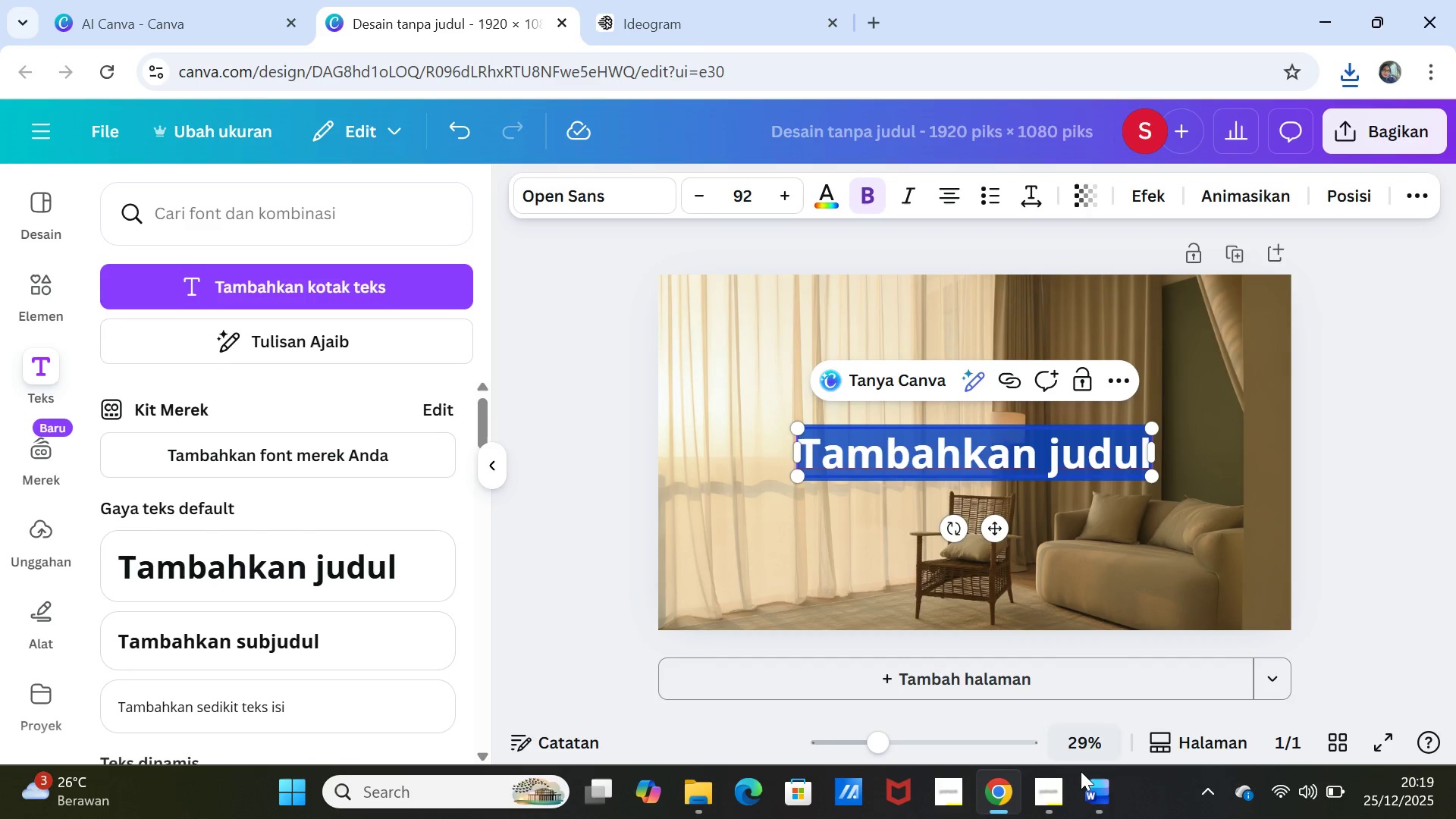 
left_click([1090, 800])
 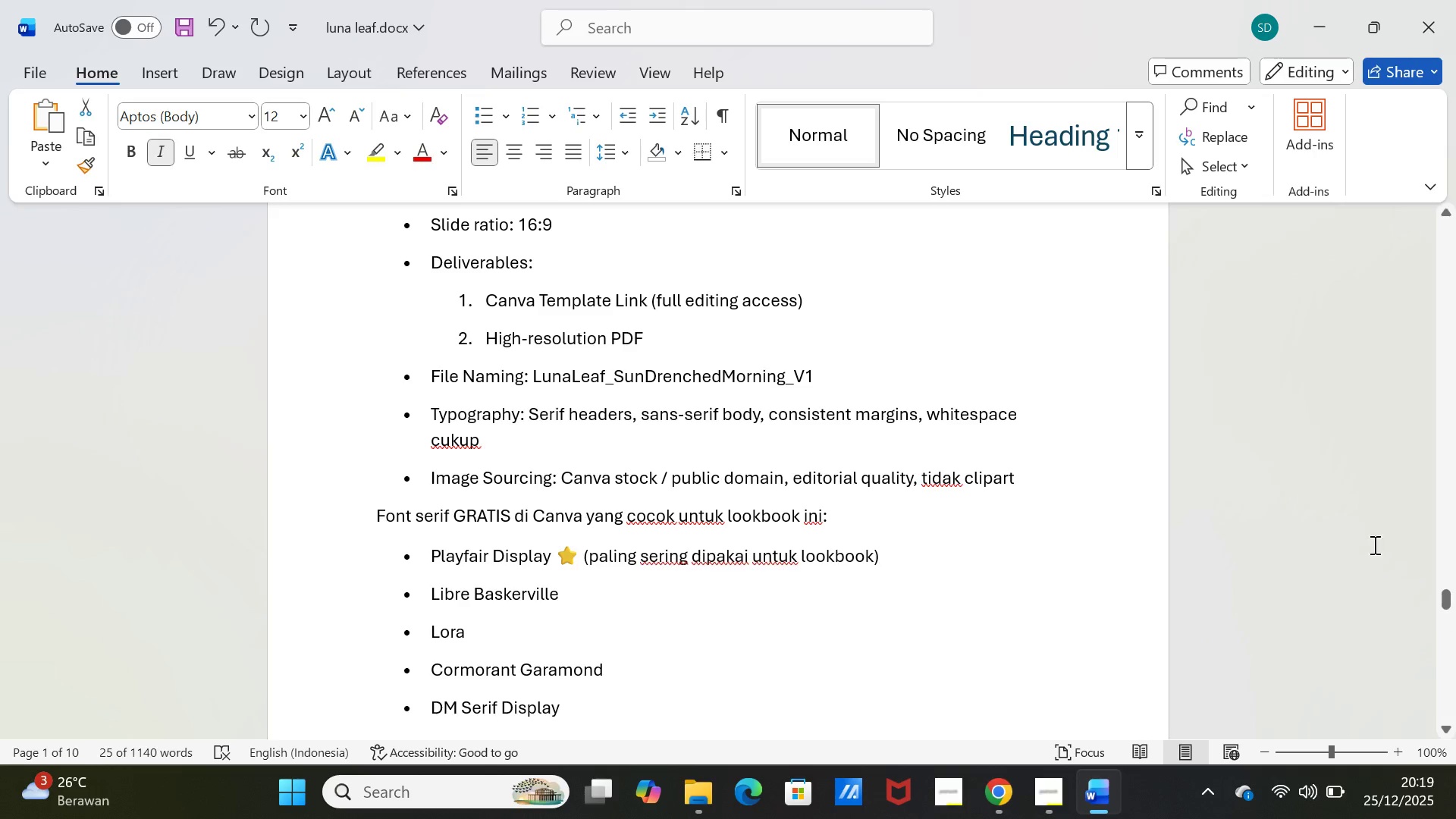 
scroll: coordinate [1307, 607], scroll_direction: down, amount: 18.0
 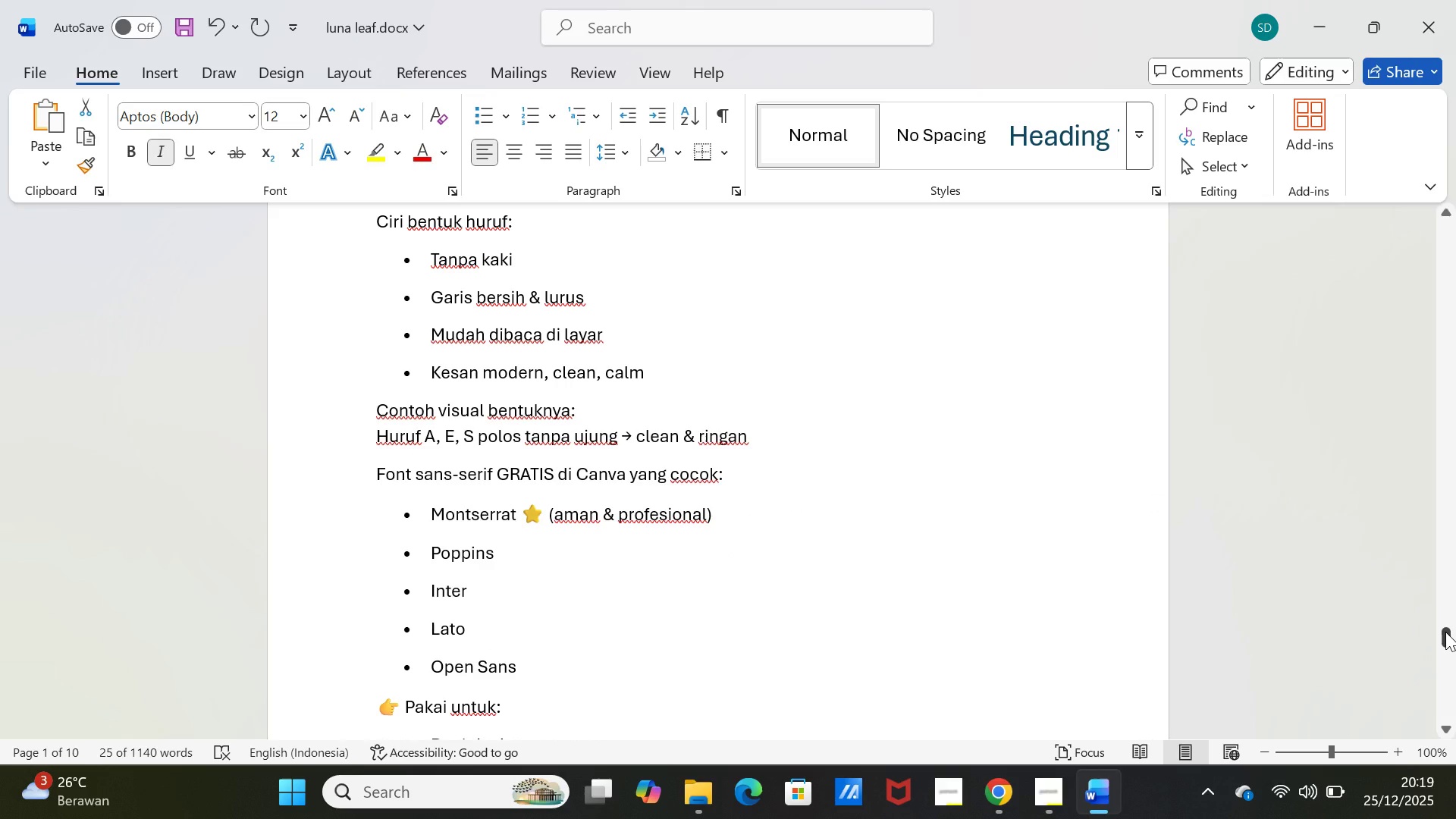 
left_click_drag(start_coordinate=[1445, 632], to_coordinate=[1376, 231])
 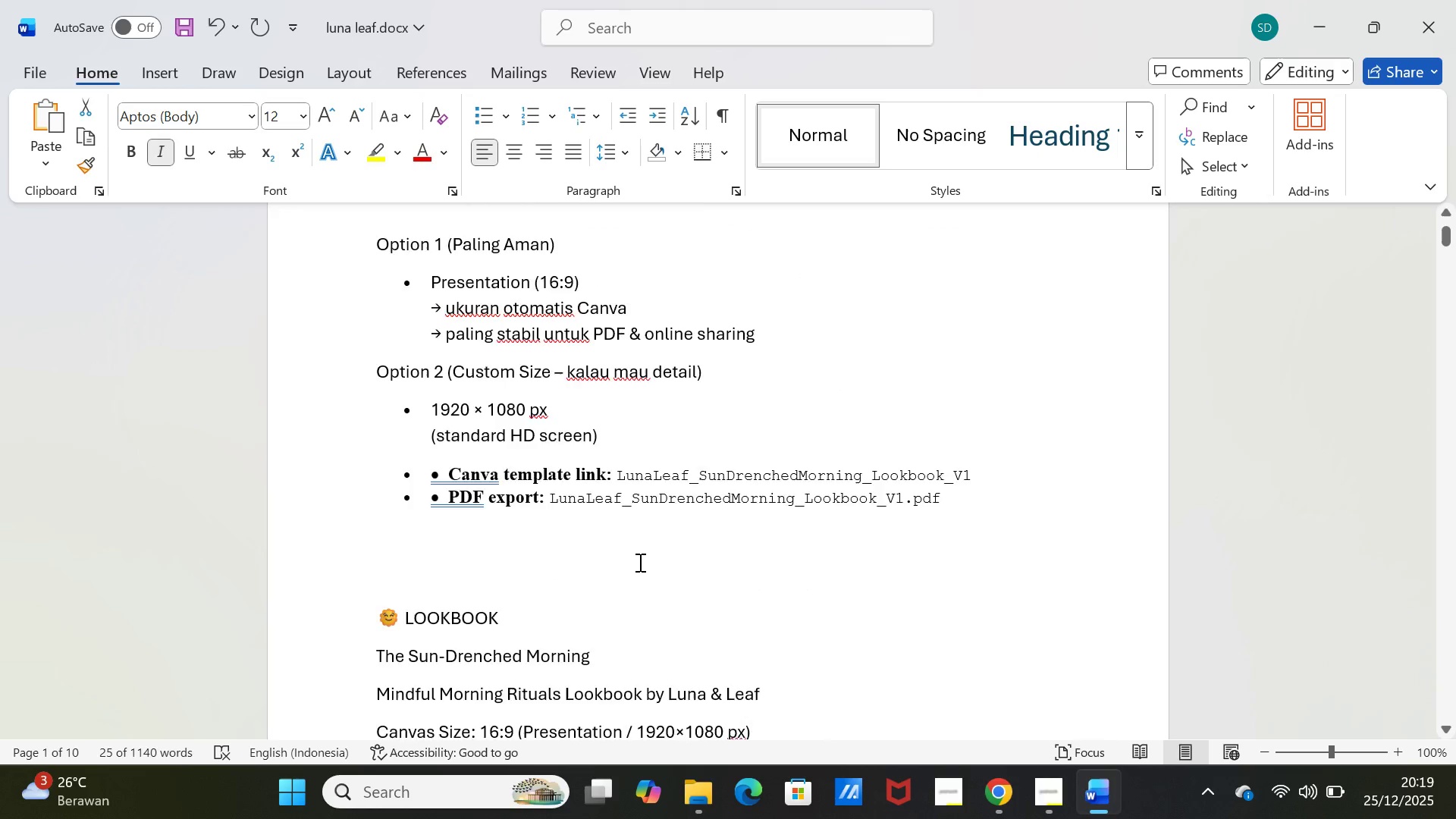 
scroll: coordinate [322, 511], scroll_direction: down, amount: 9.0
 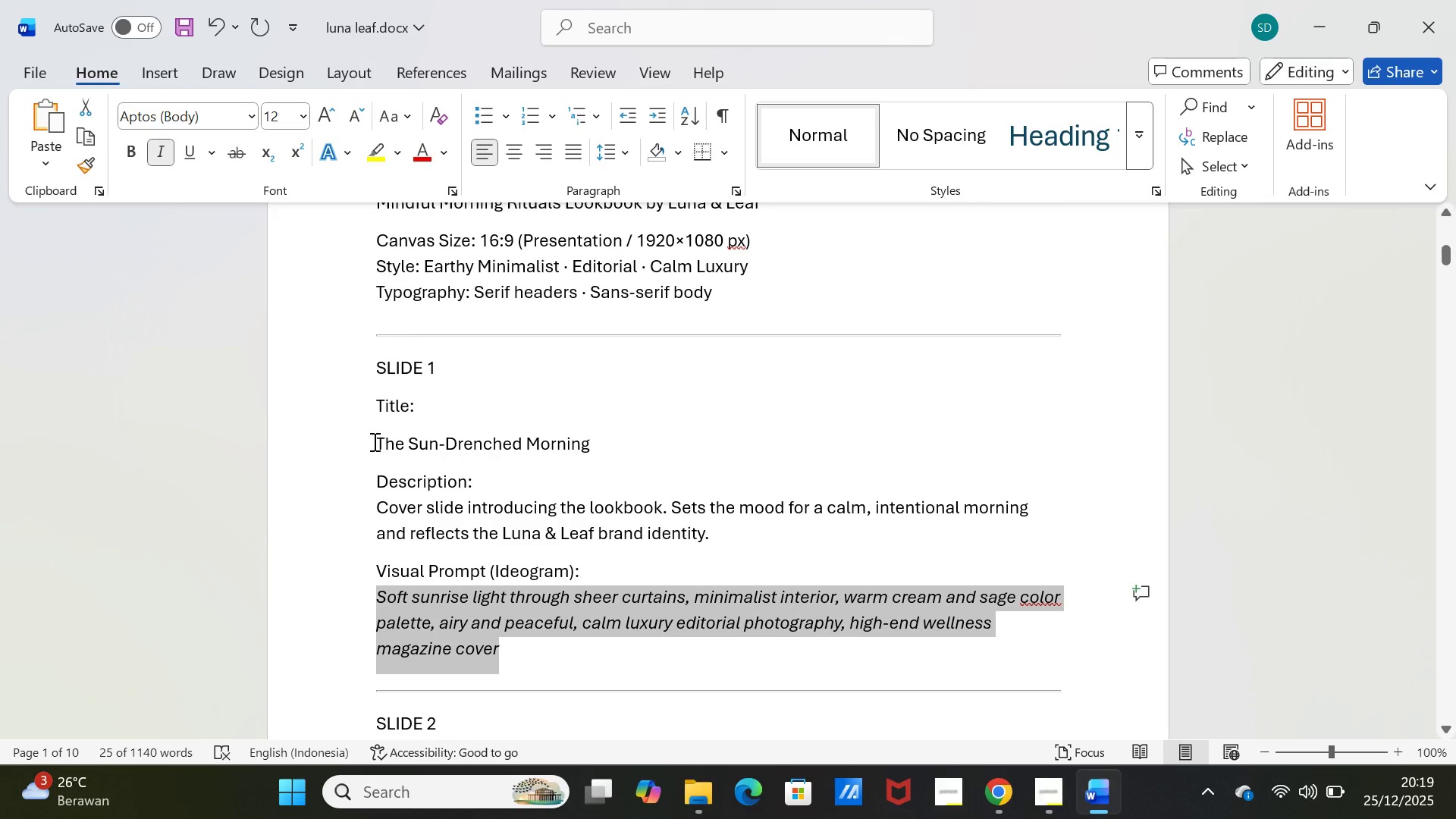 
left_click_drag(start_coordinate=[372, 441], to_coordinate=[579, 452])
 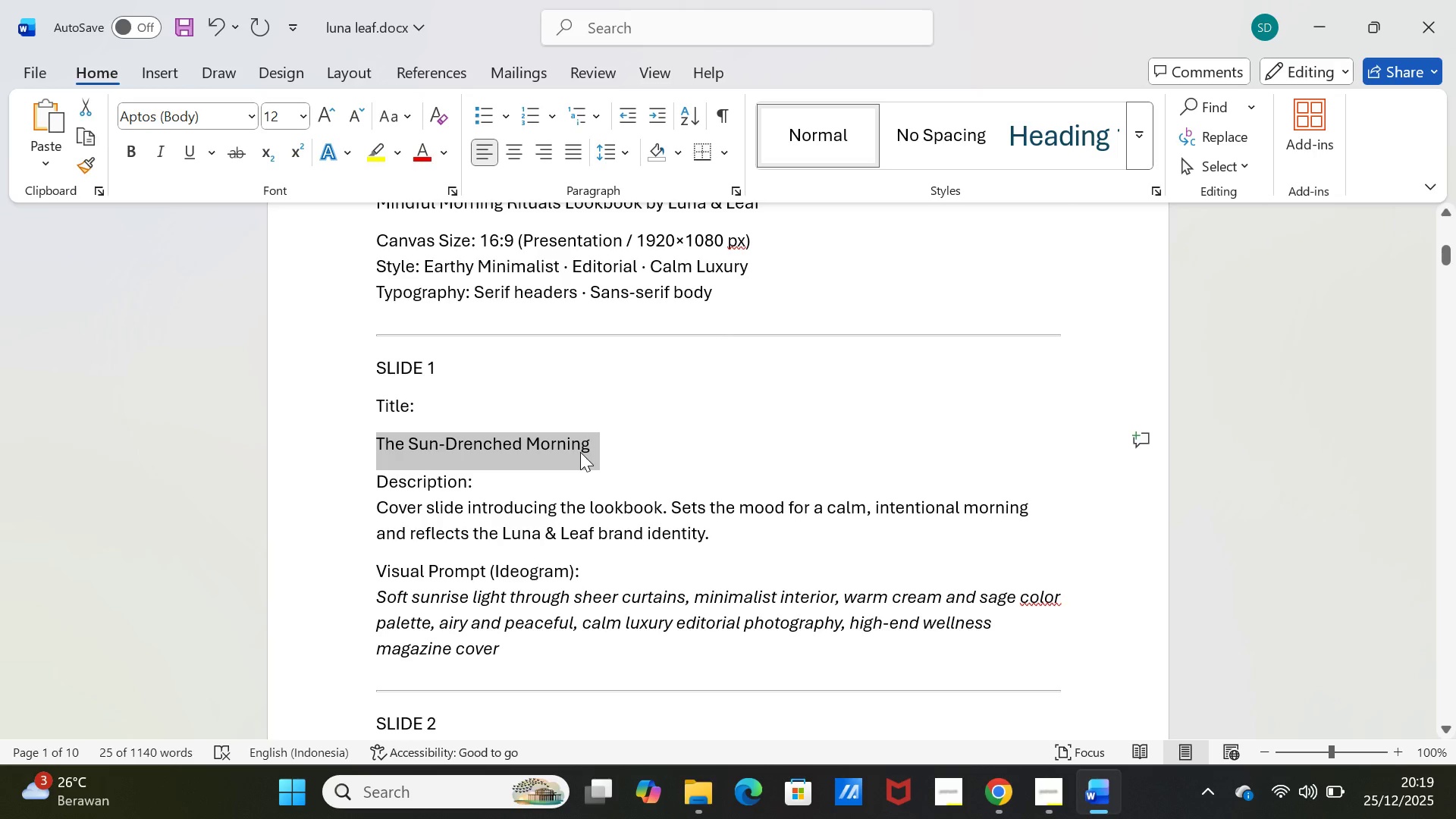 
key(Control+C)
 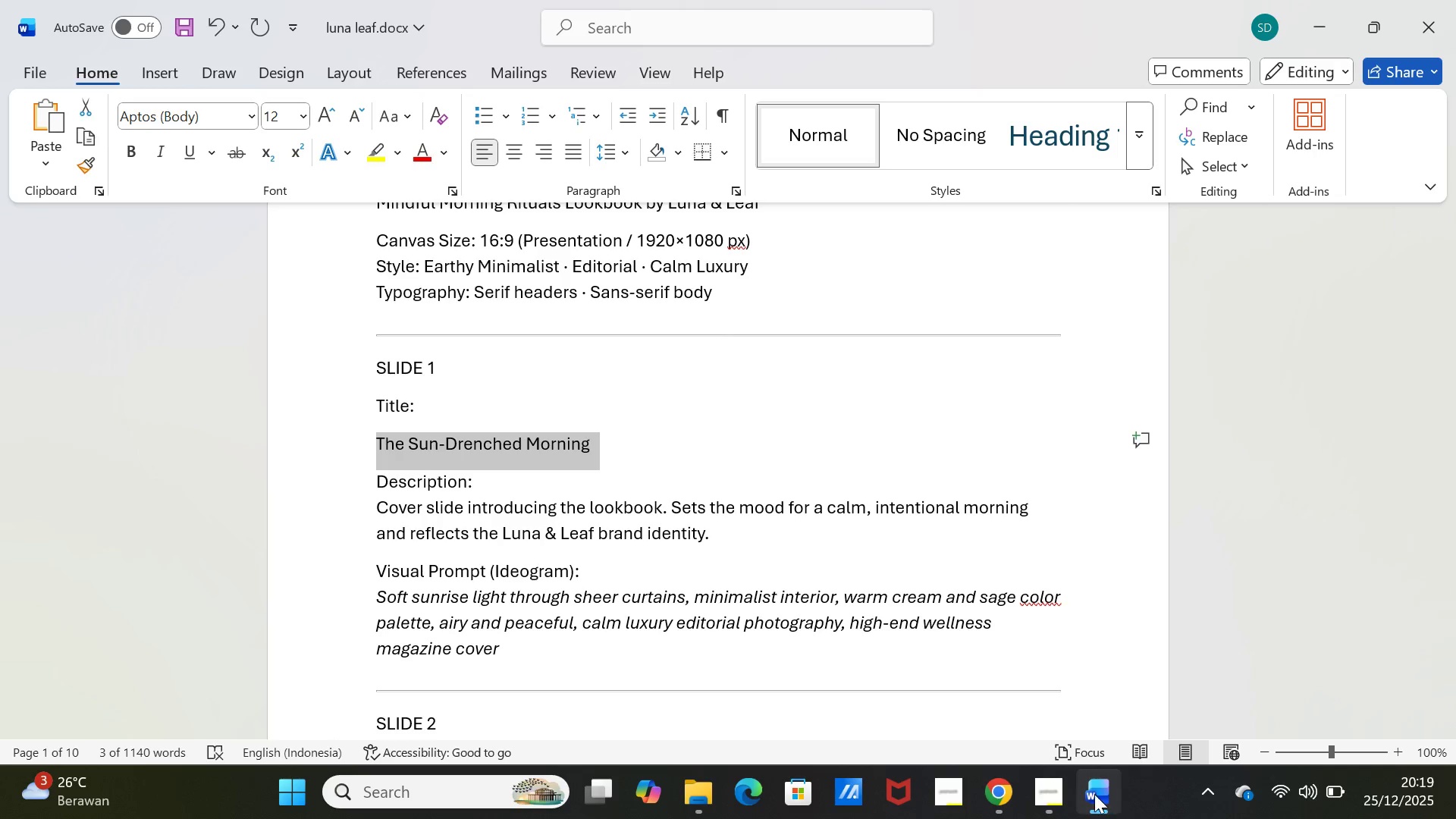 
left_click([1089, 790])
 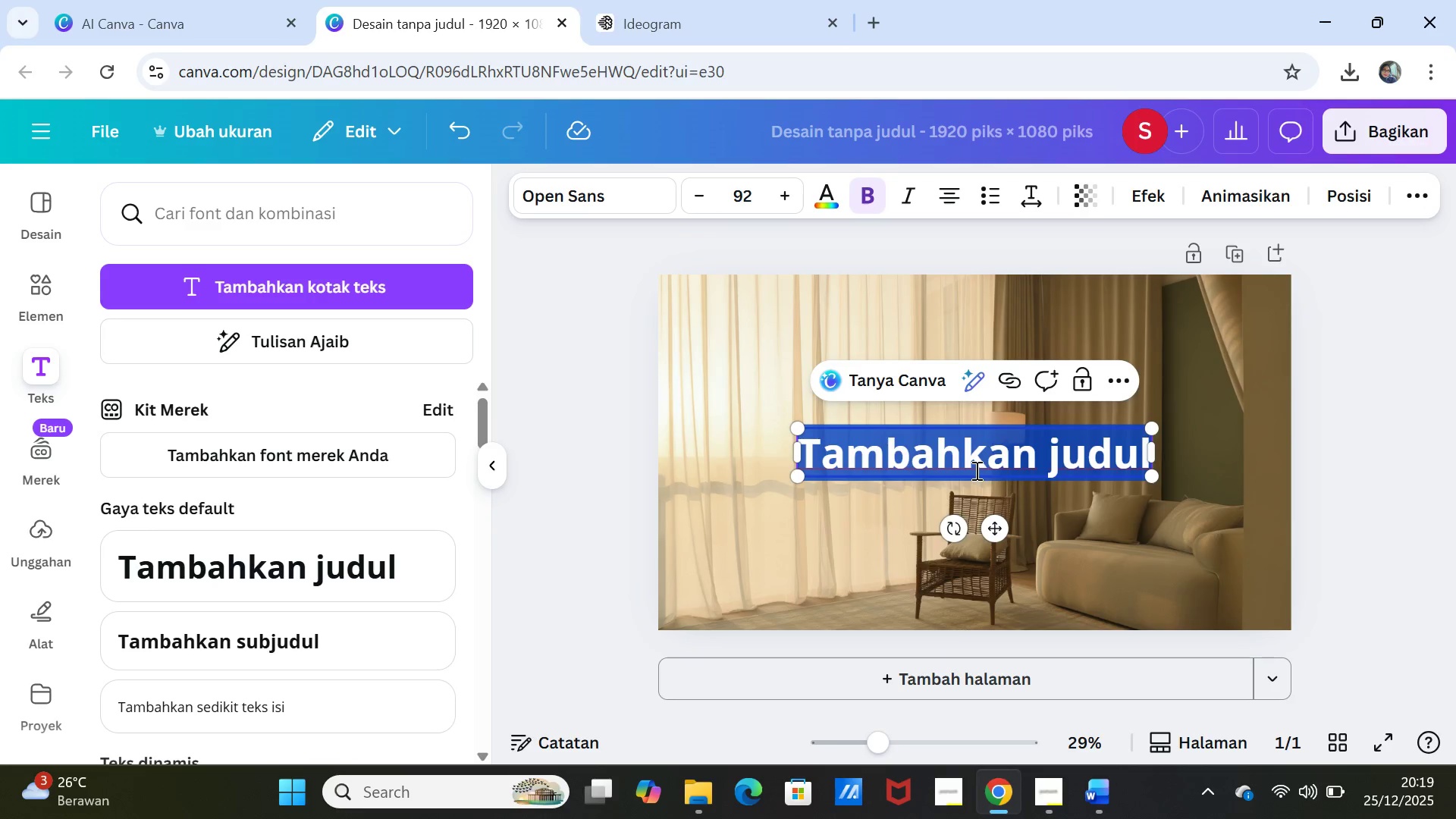 
key(Control+V)
 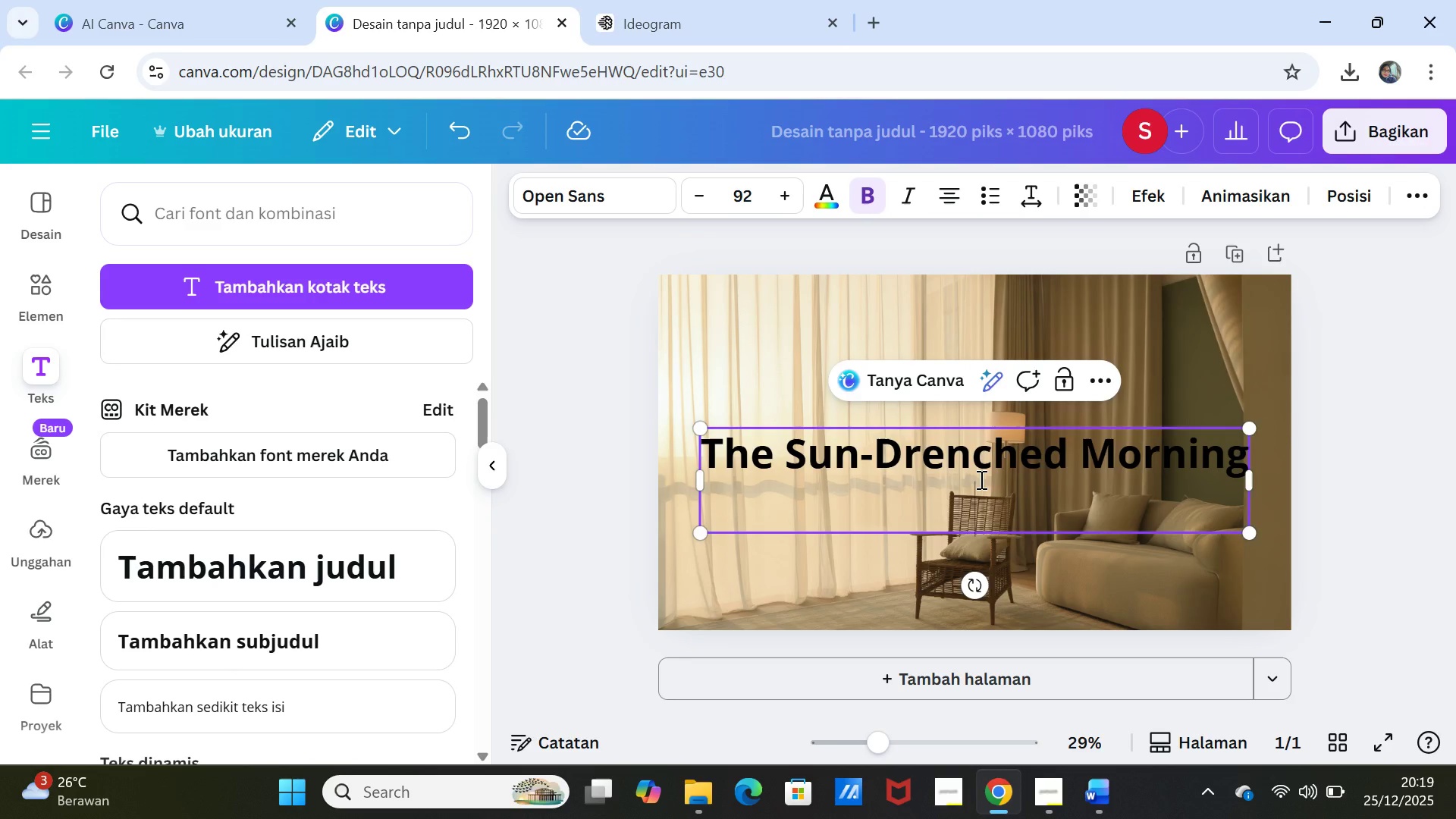 
key(Backspace)
 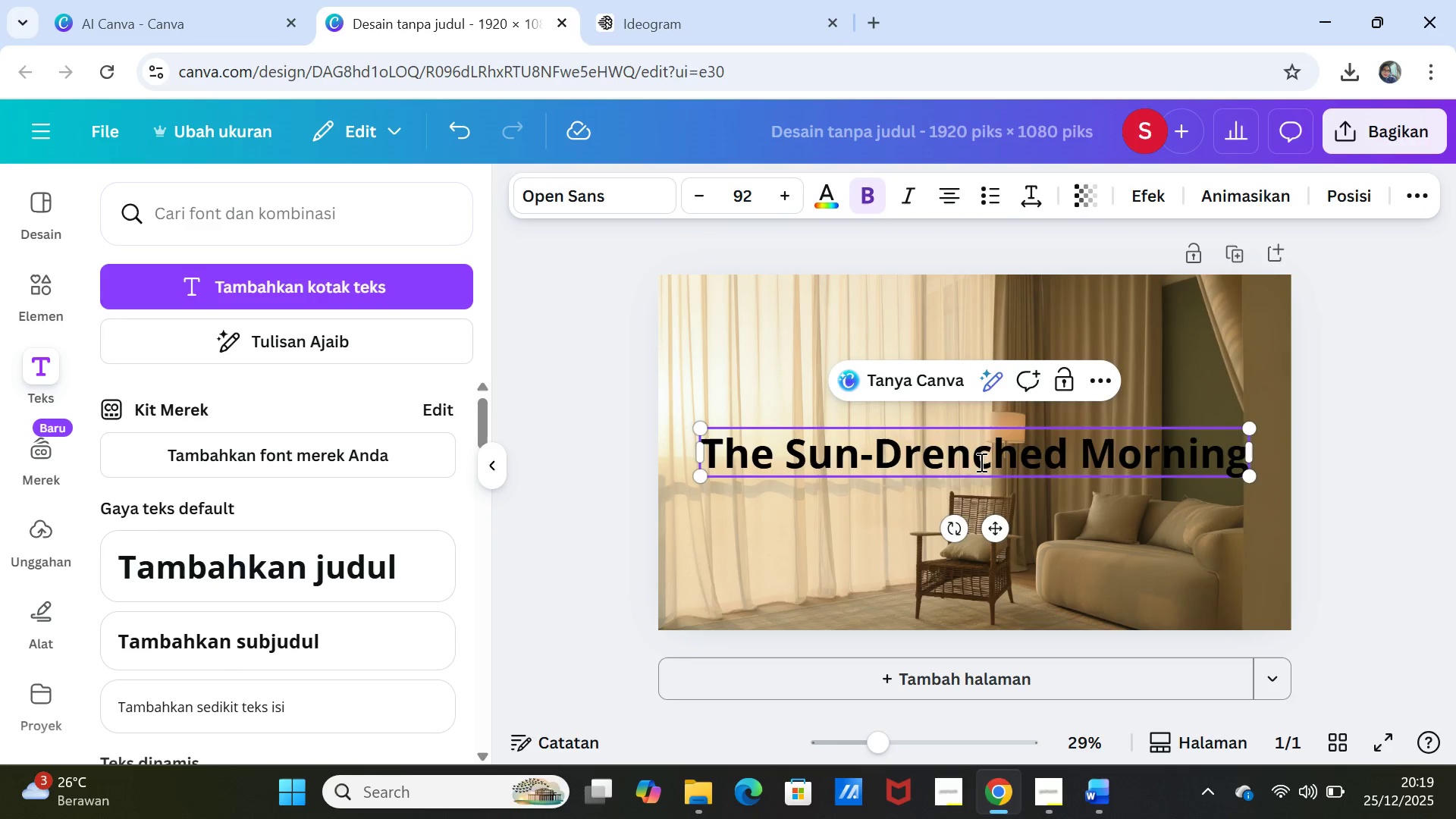 
double_click([980, 462])
 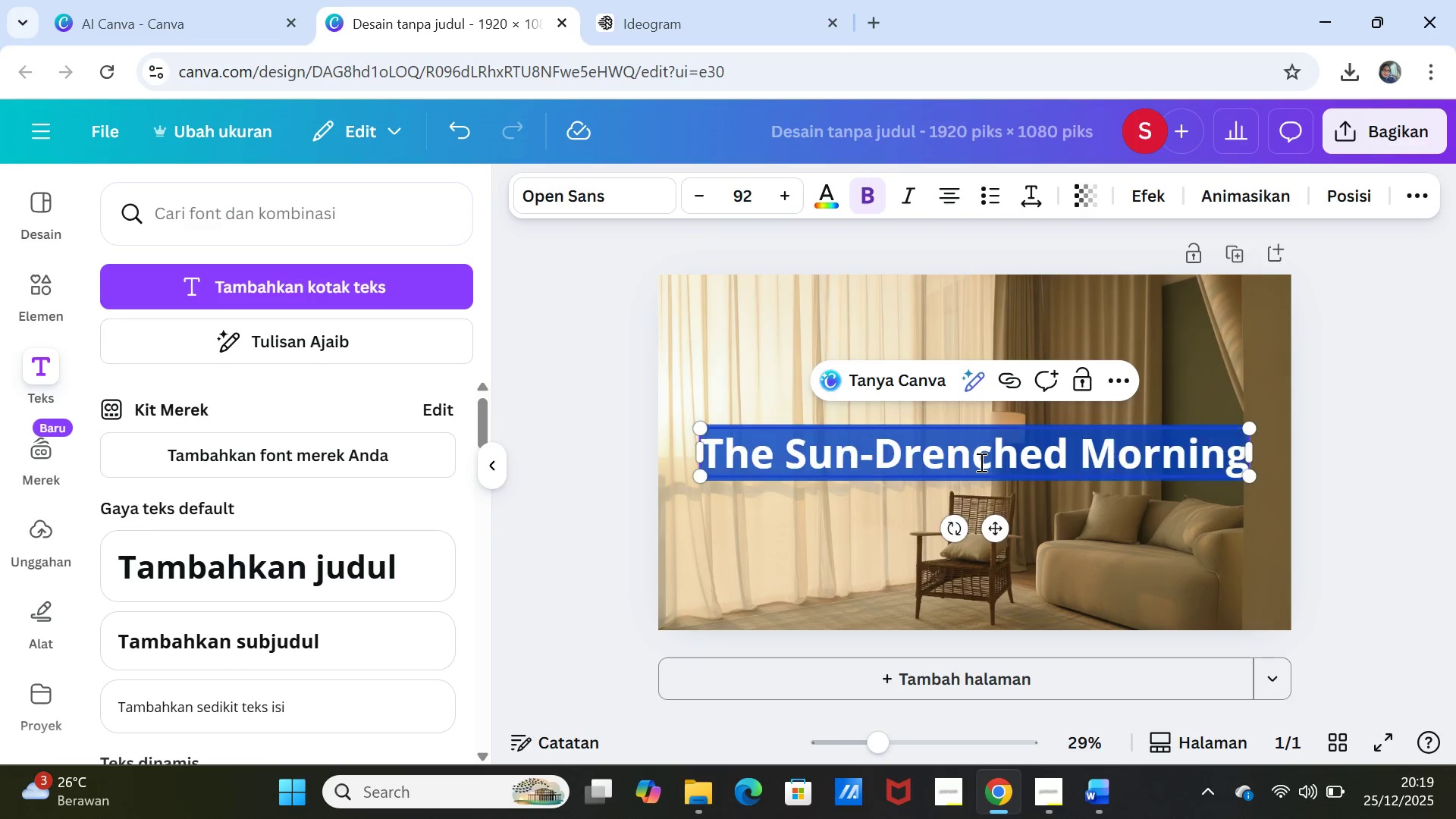 
triple_click([980, 462])
 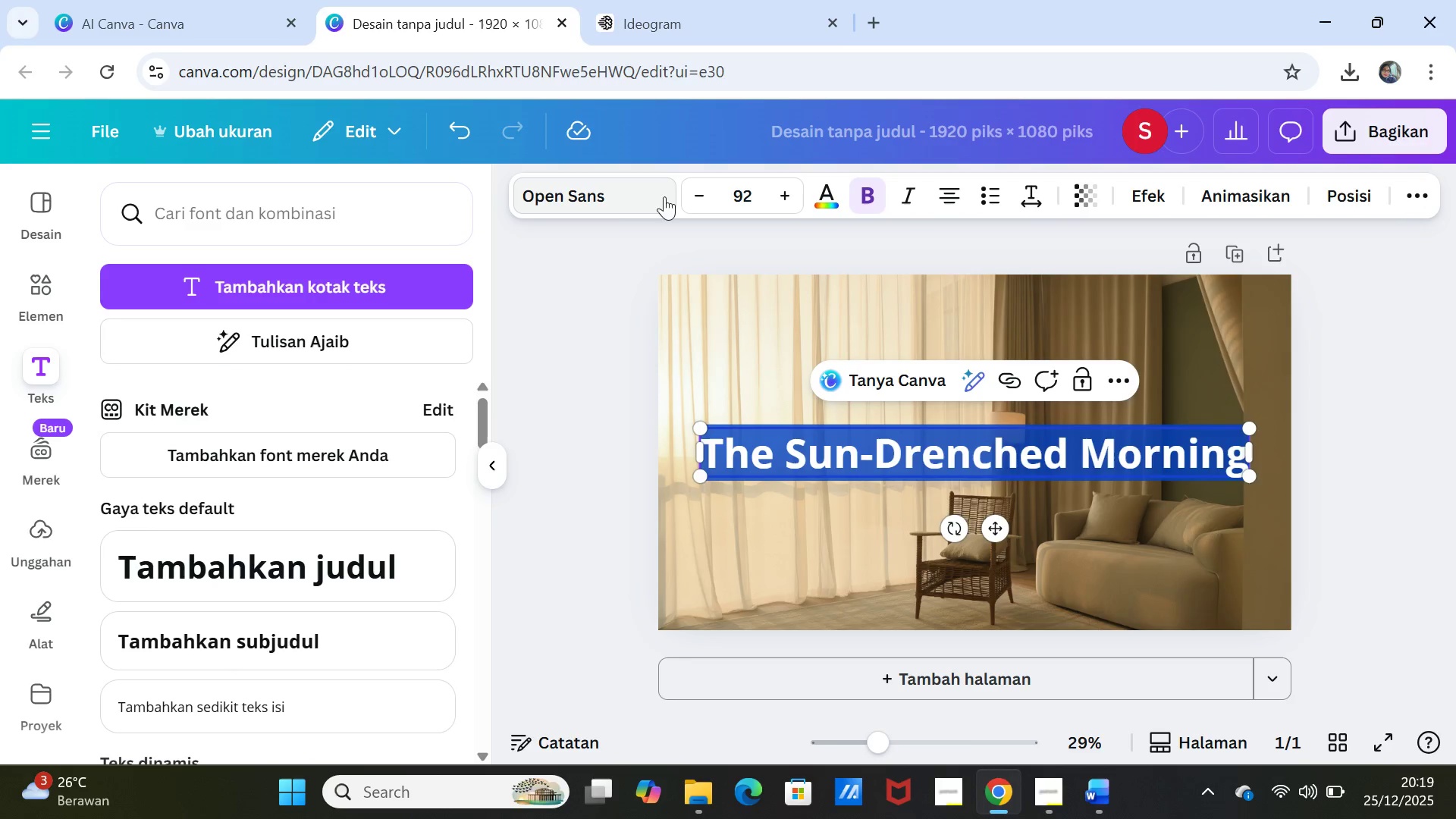 
left_click([660, 183])
 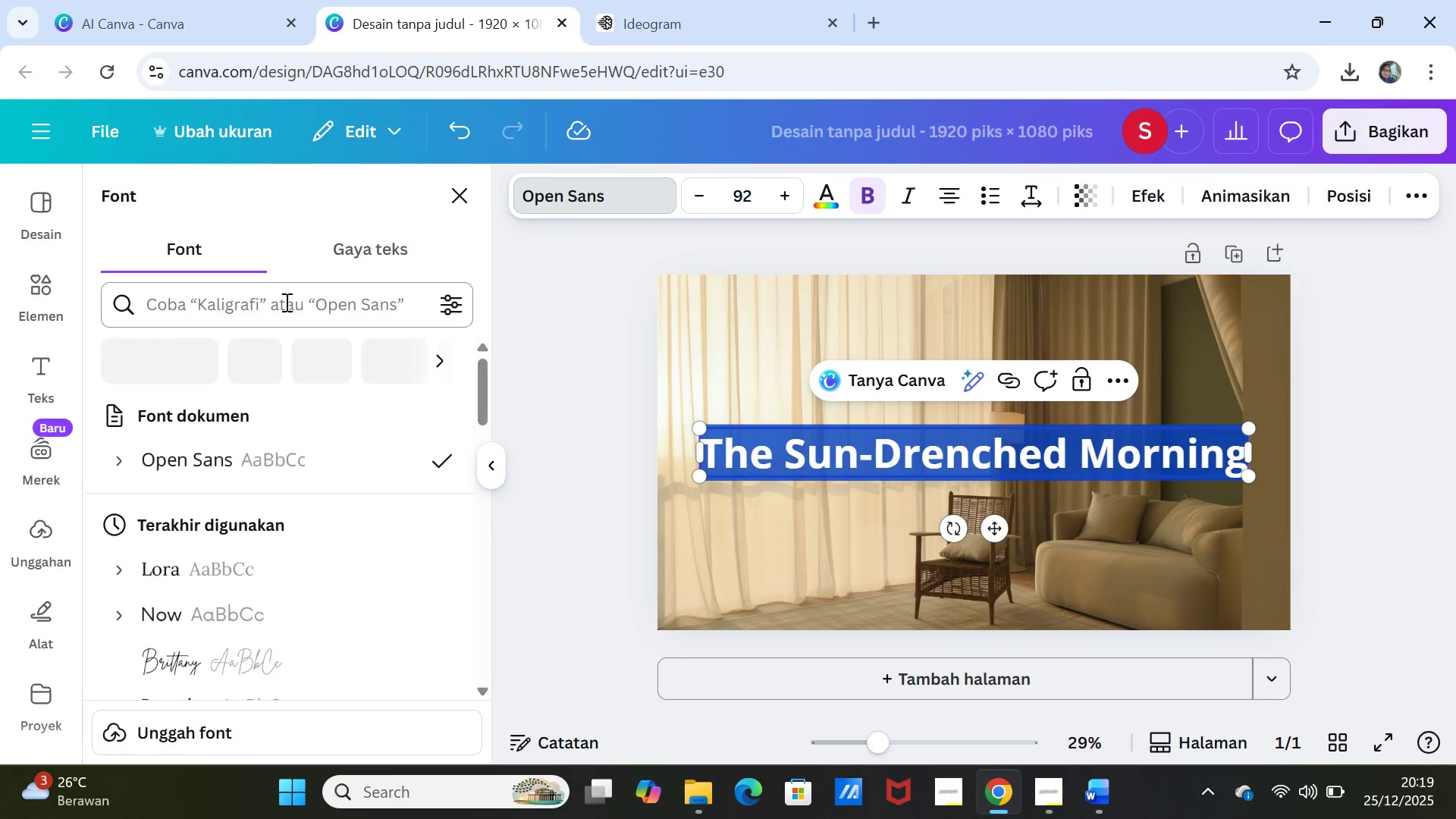 
left_click([283, 304])
 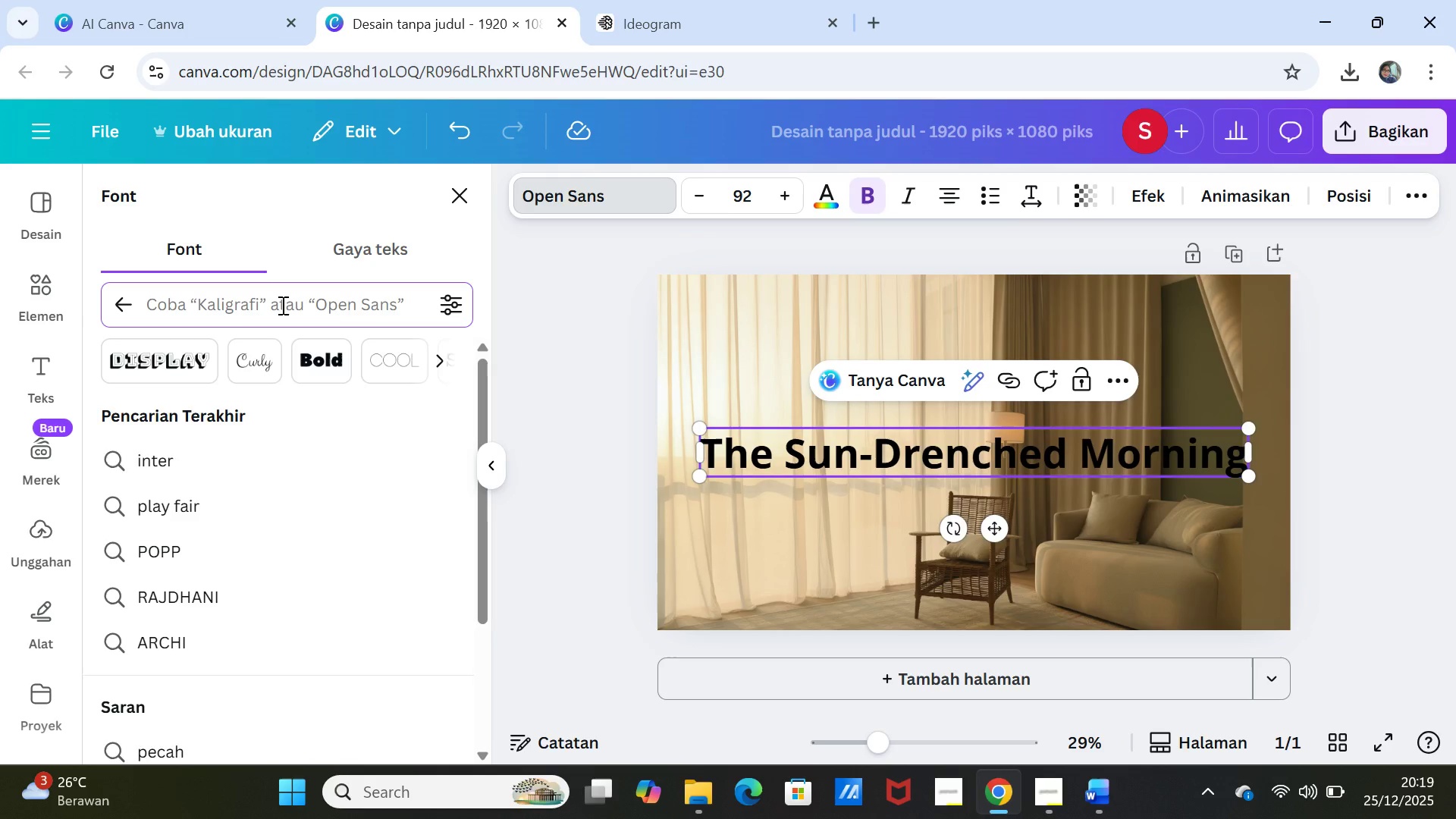 
type(play)
 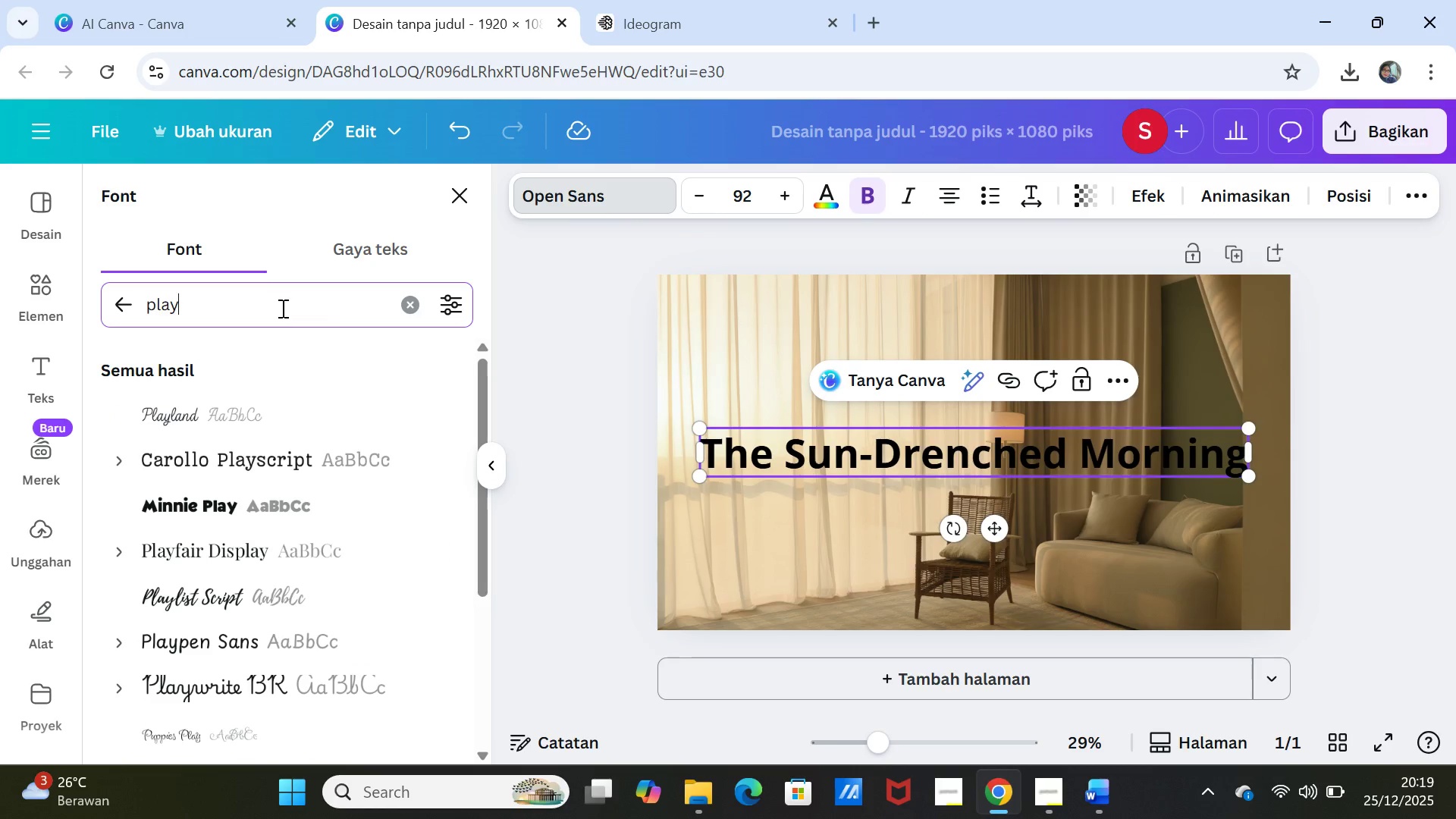 
wait(8.34)
 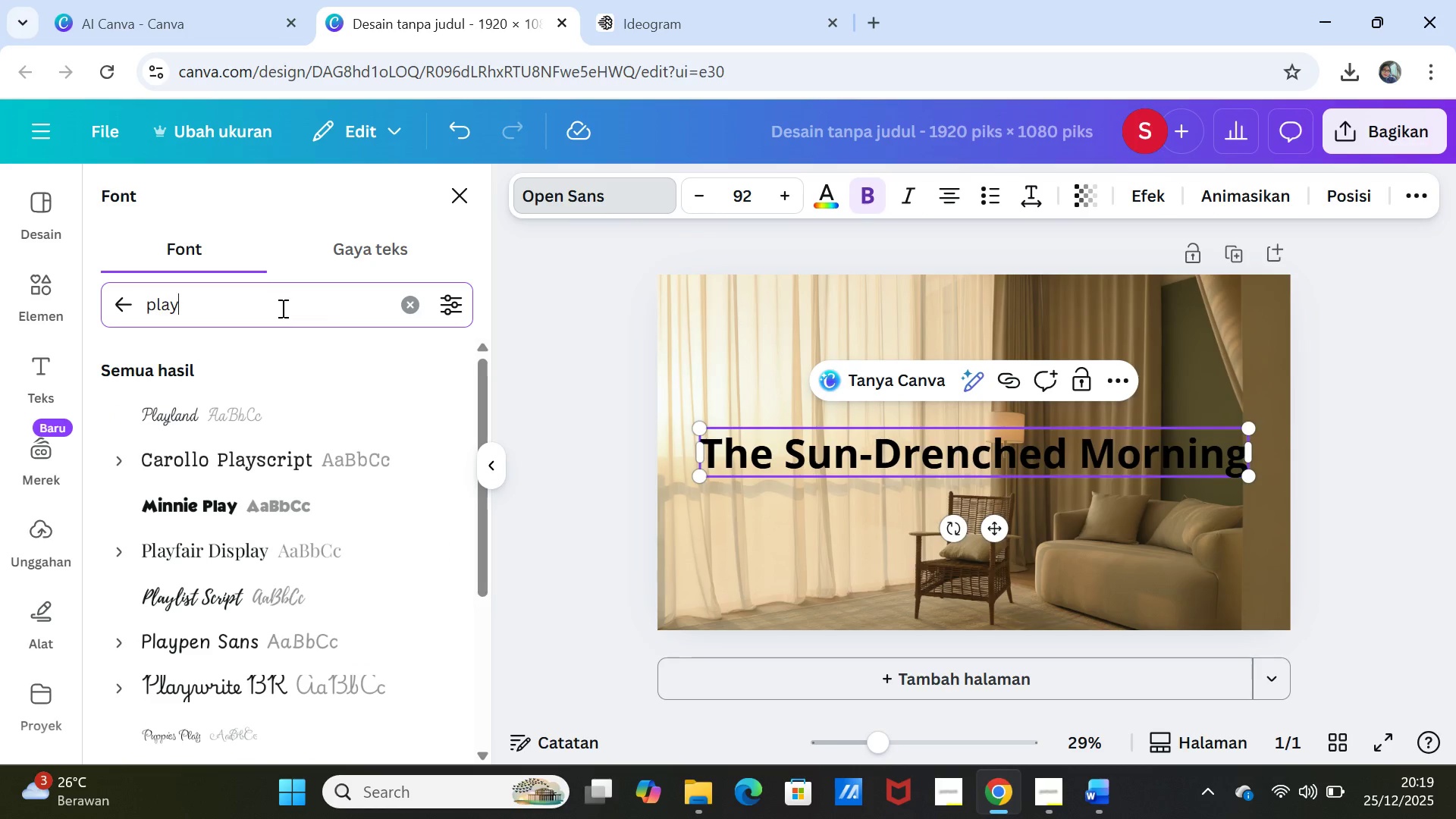 
left_click([257, 548])
 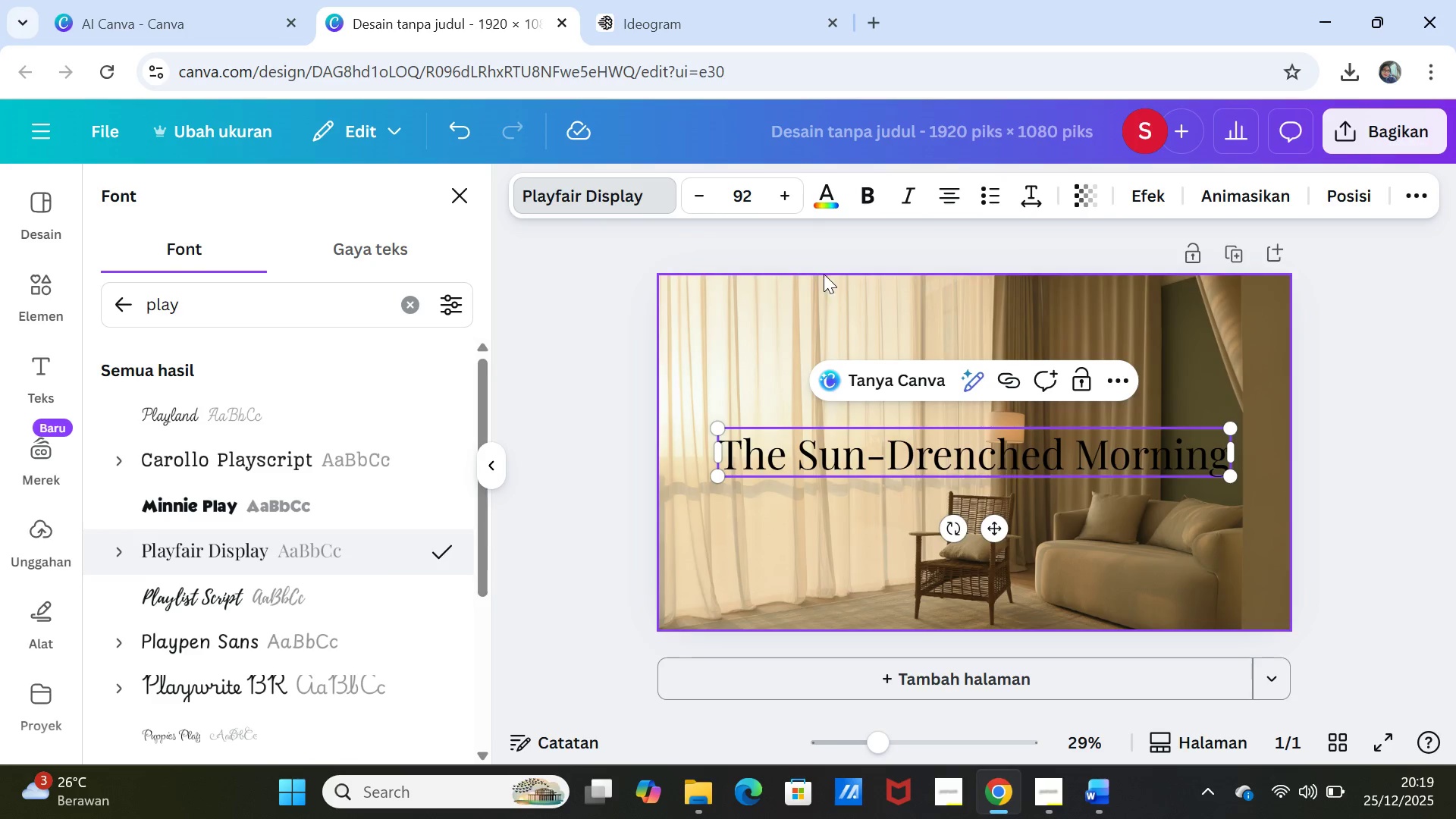 
double_click([888, 457])
 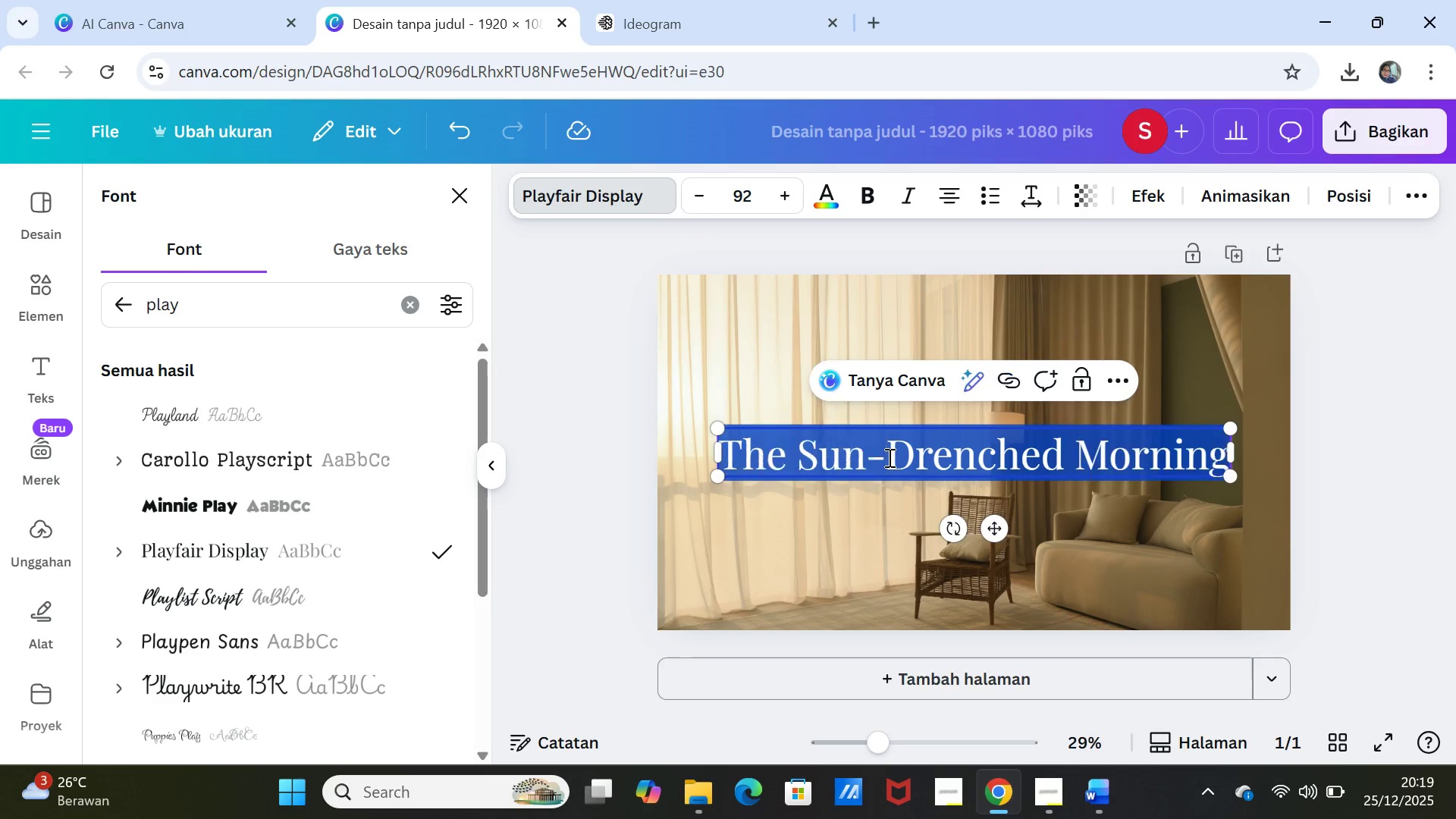 
triple_click([888, 457])
 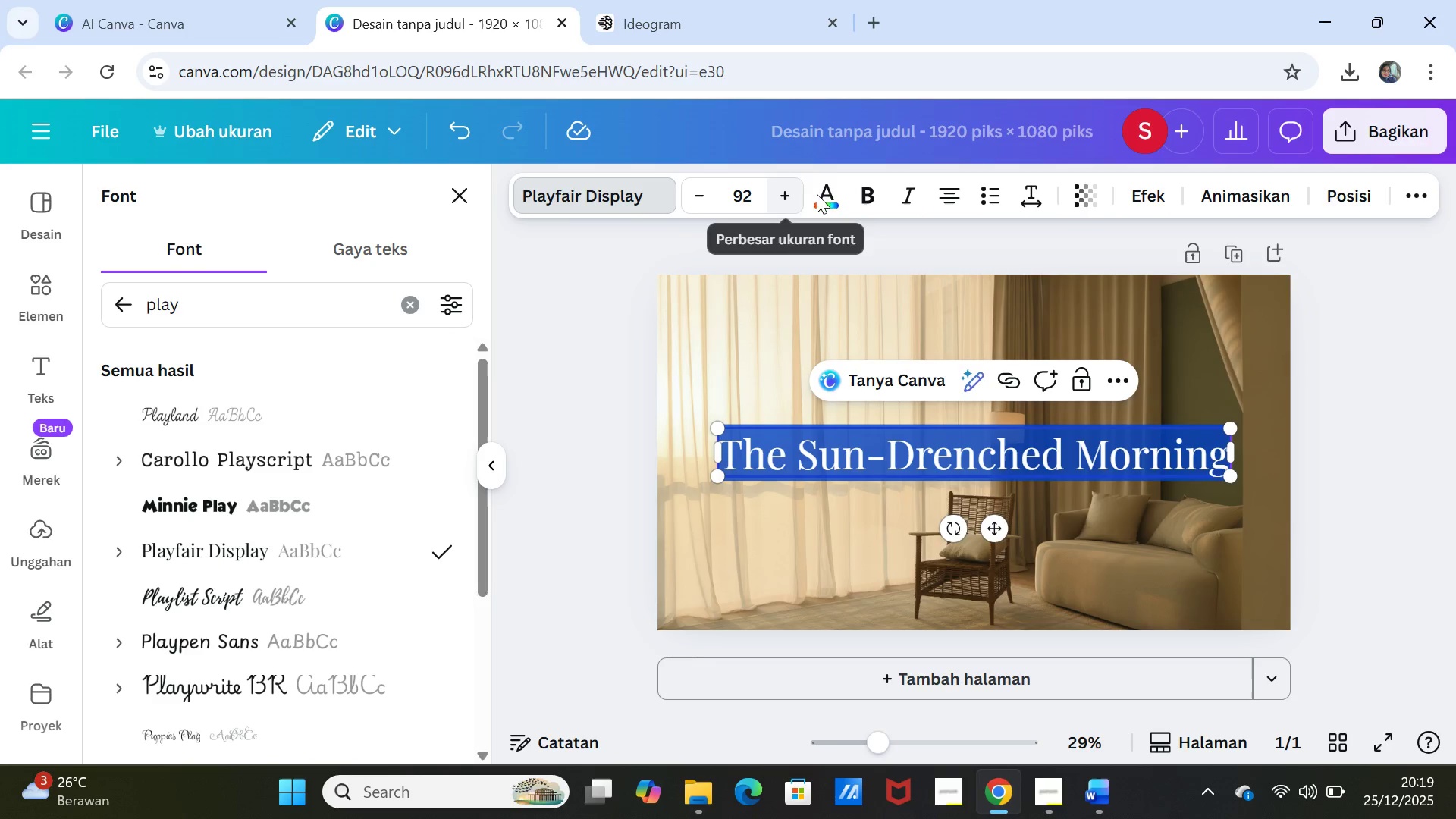 
left_click([824, 193])
 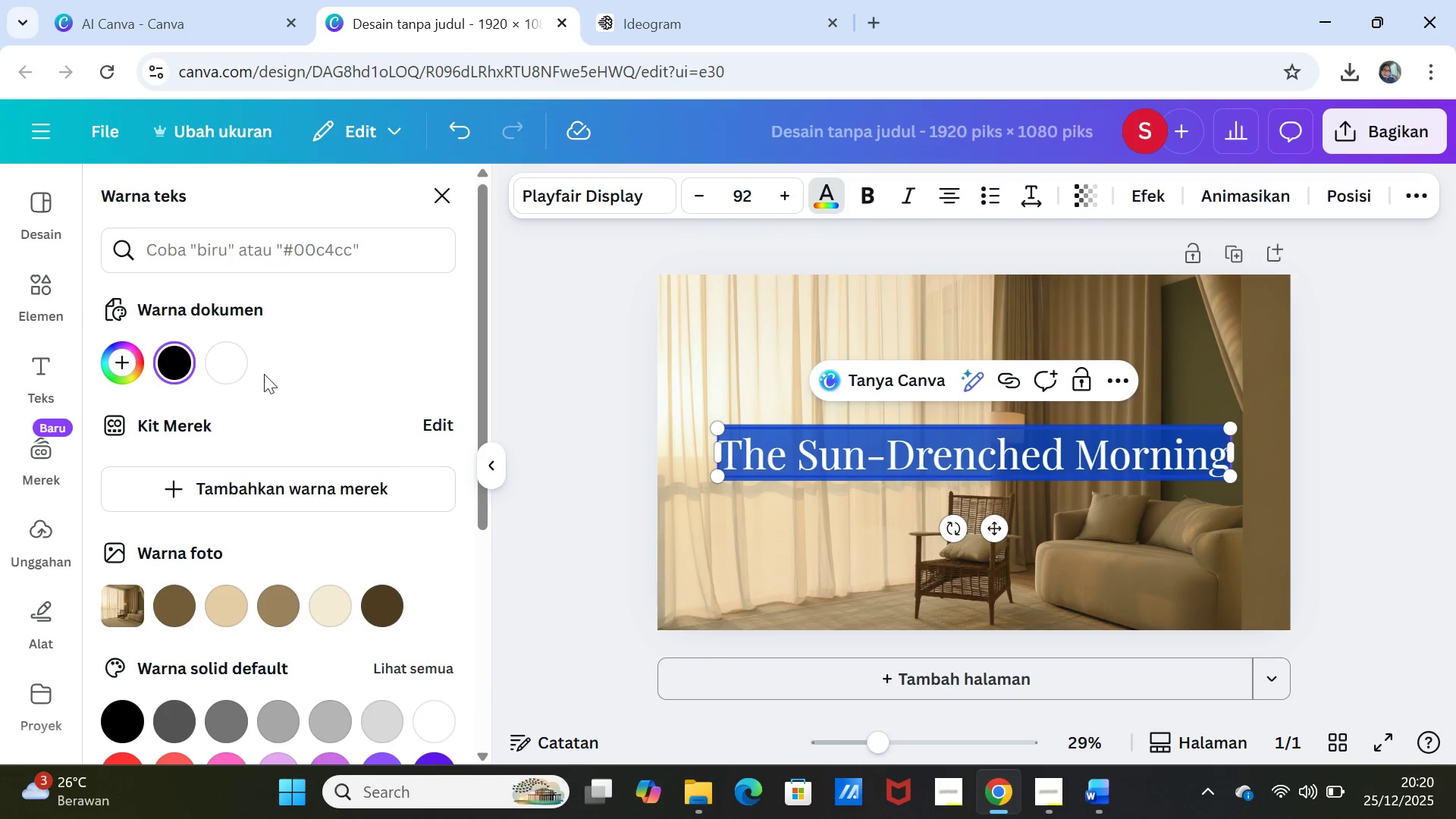 
left_click([237, 364])
 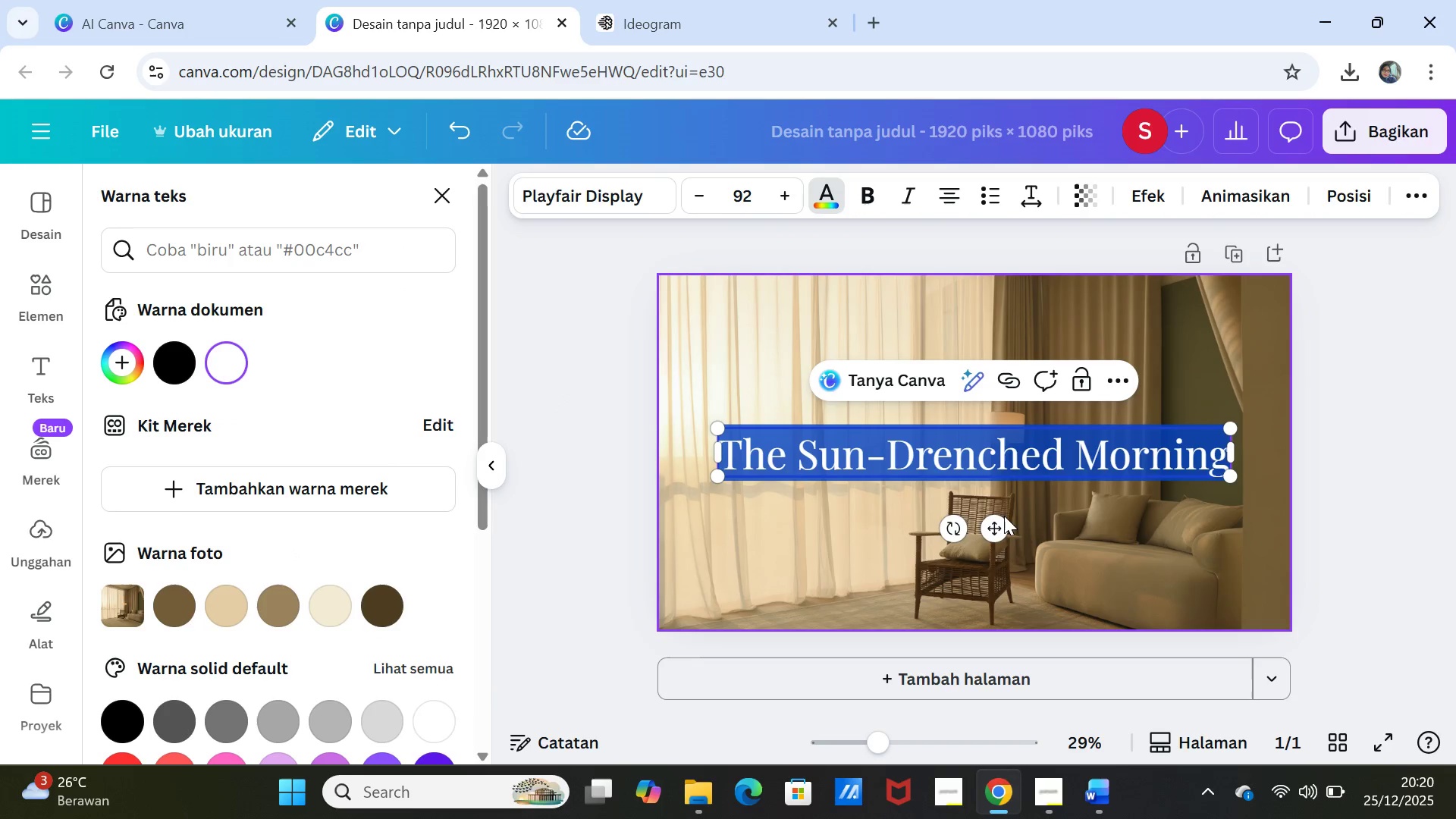 
left_click_drag(start_coordinate=[990, 528], to_coordinate=[988, 429])
 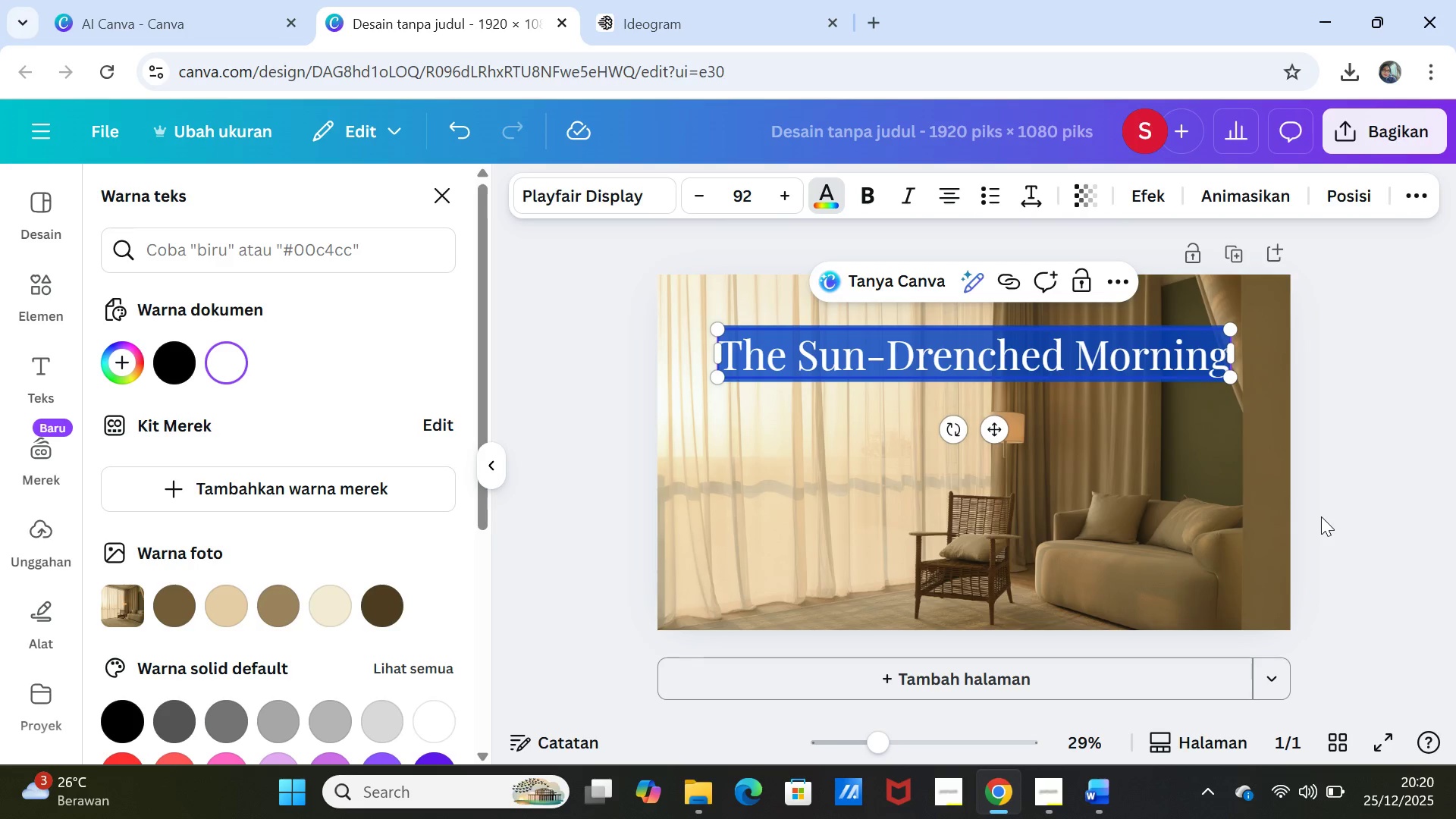 
left_click([1322, 517])
 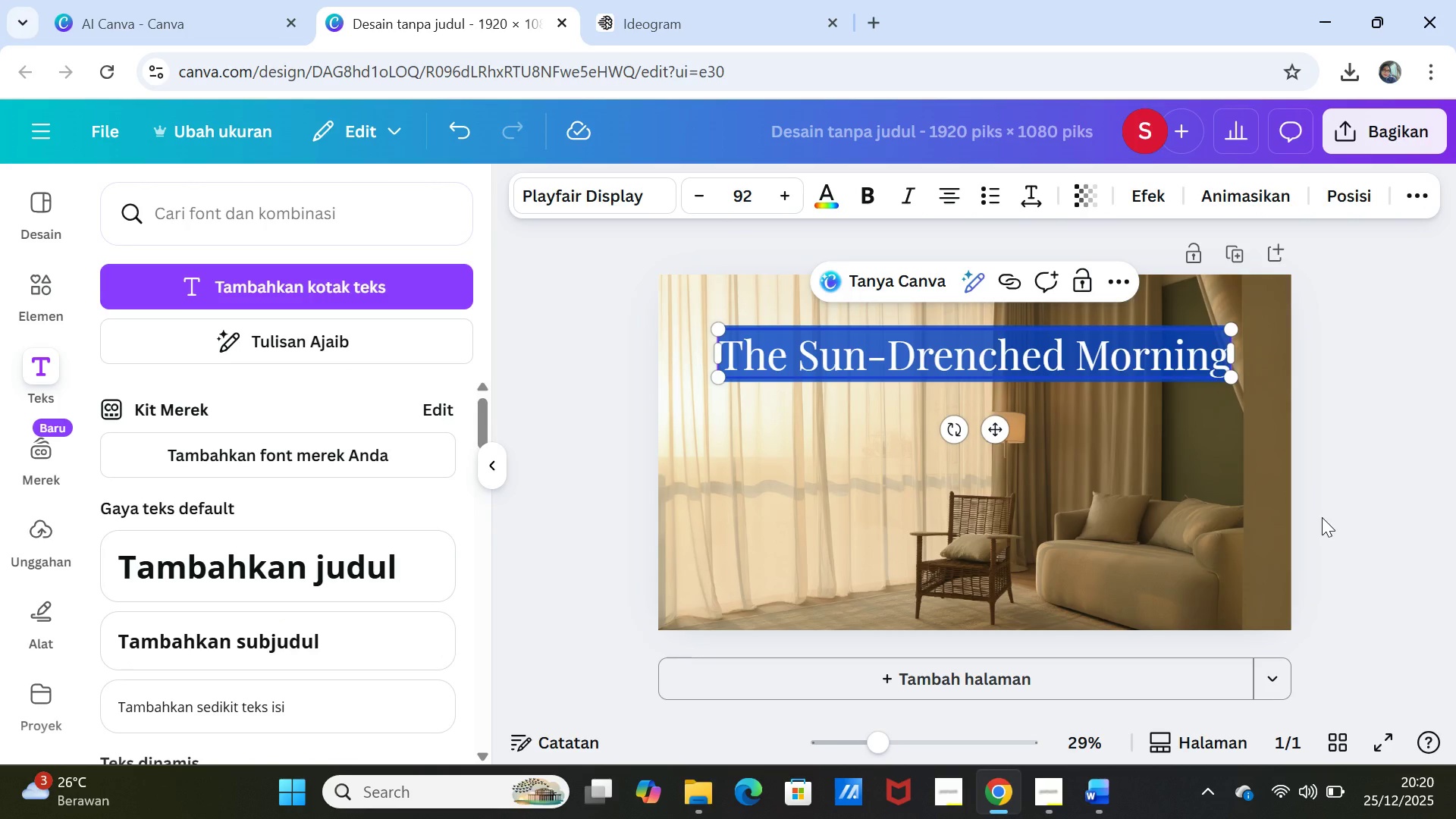 
left_click([1322, 517])
 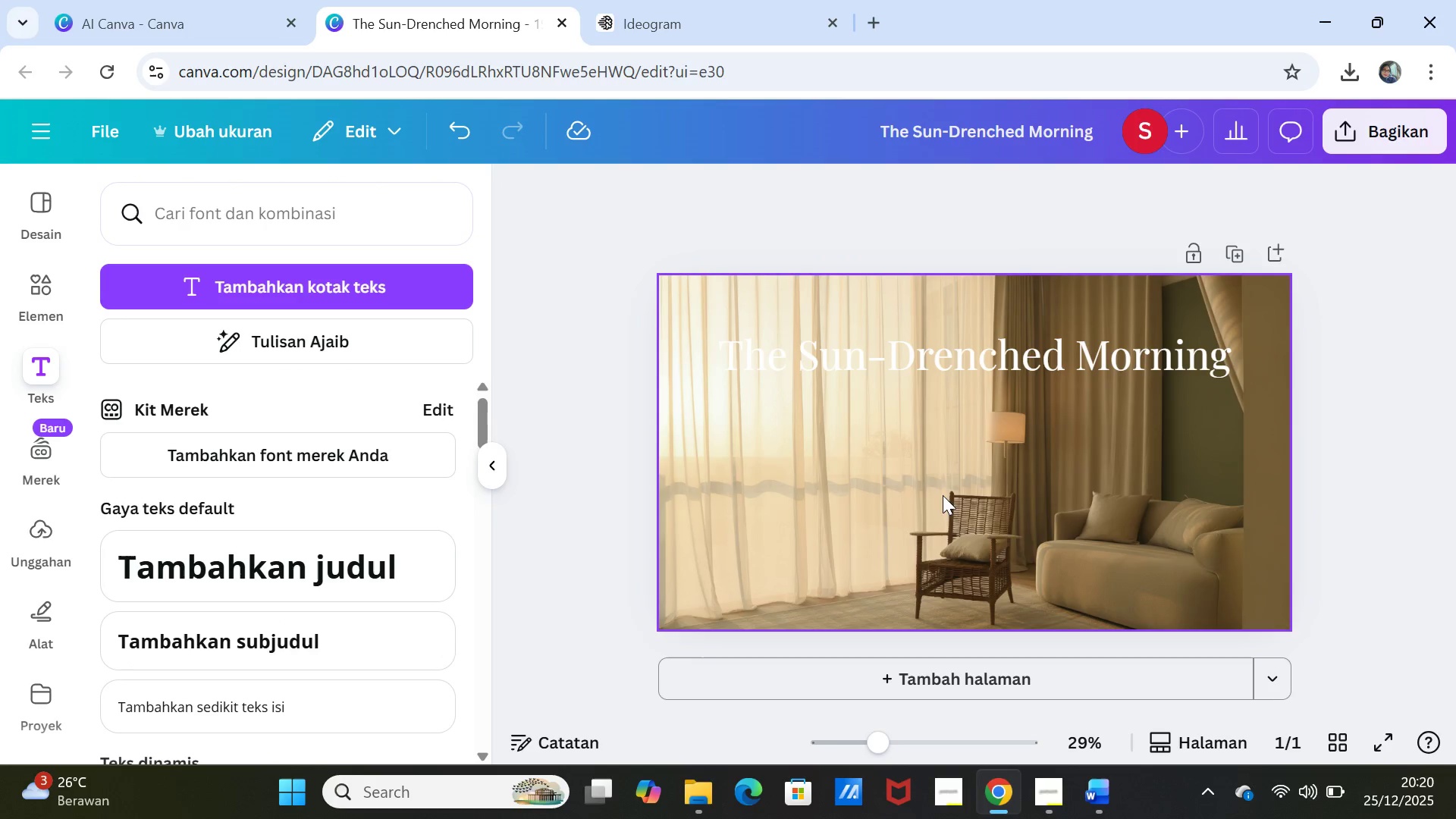 
left_click([894, 353])
 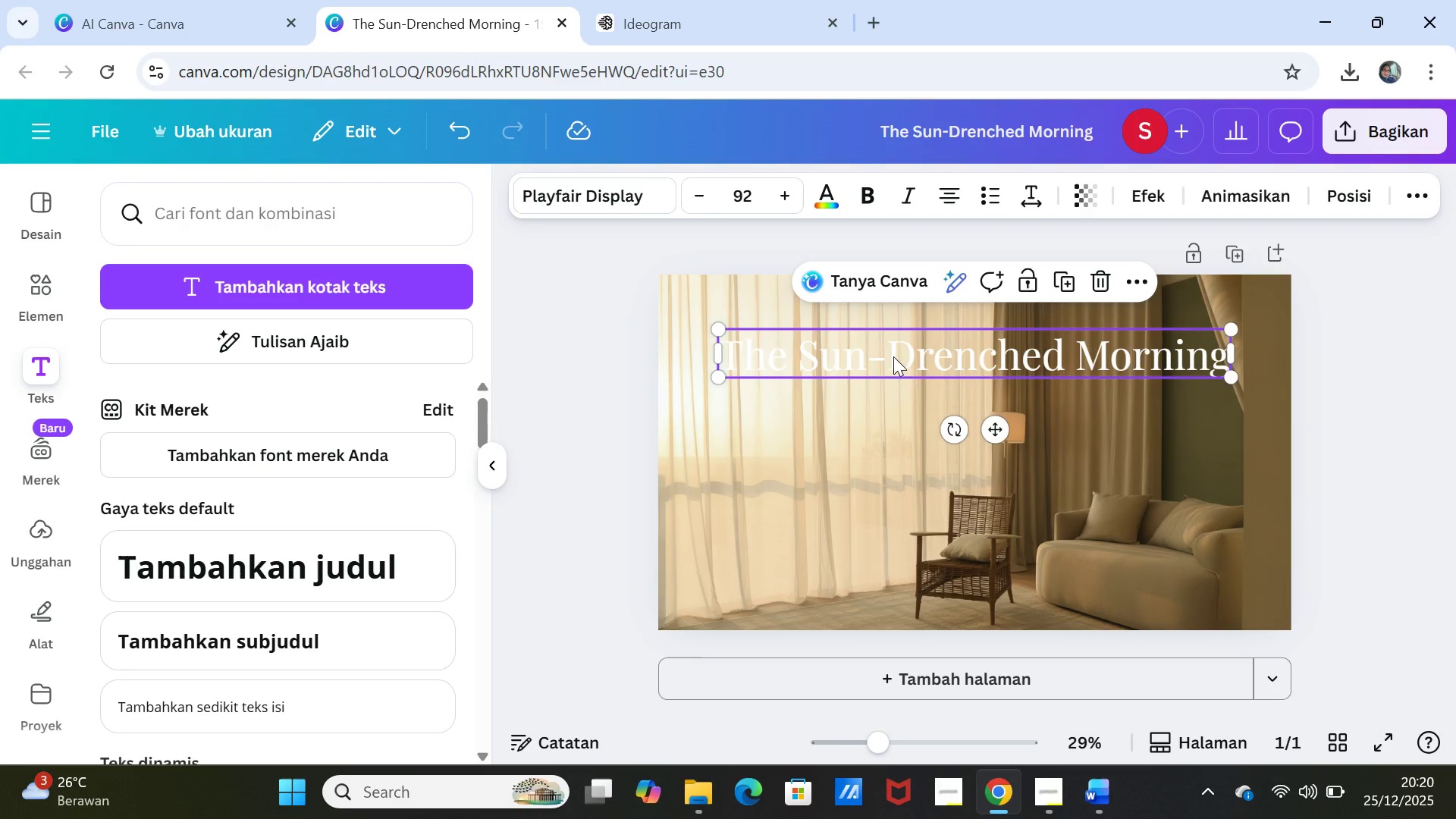 
left_click([893, 356])
 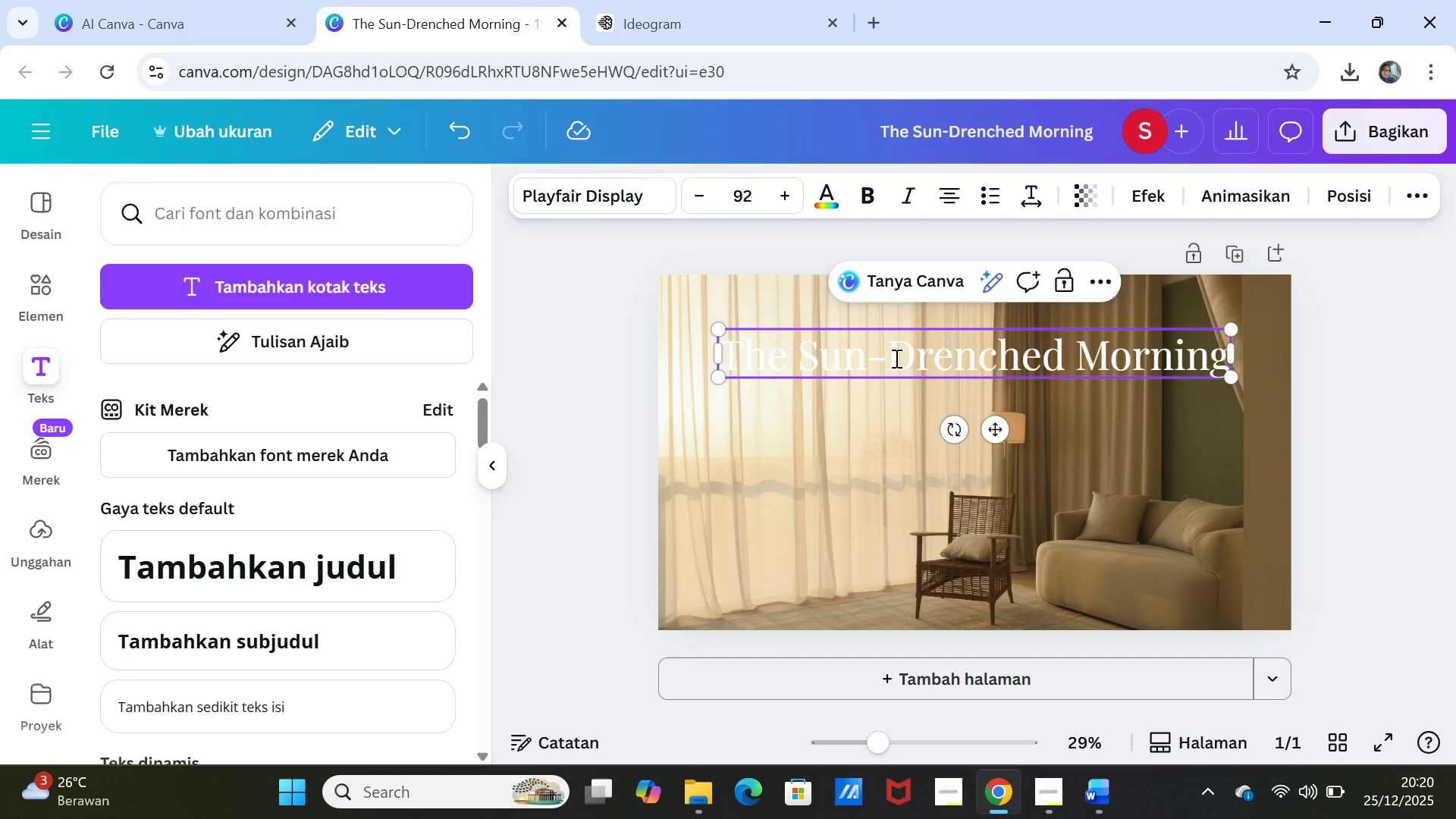 
key(Backspace)
 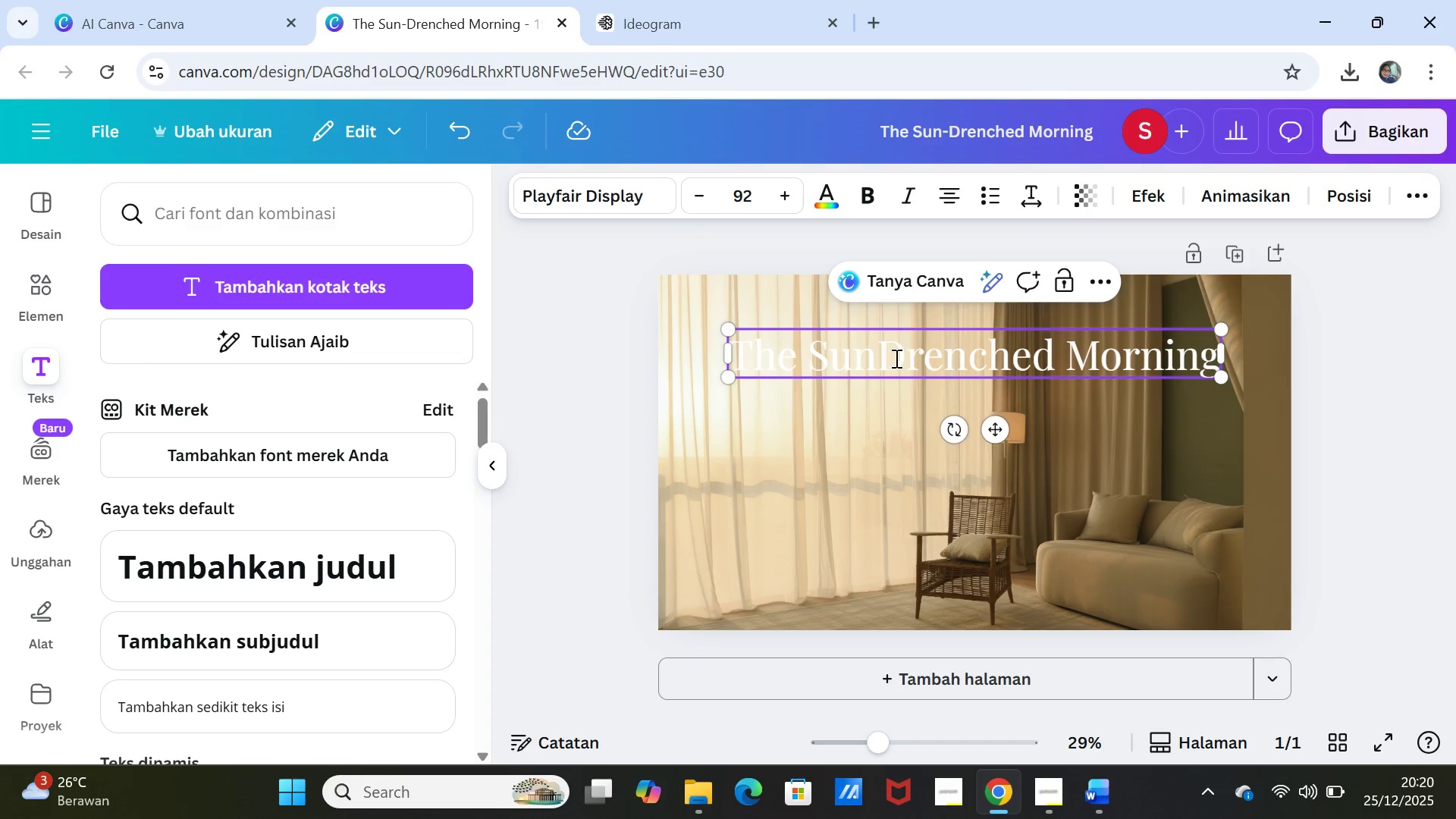 
key(Space)
 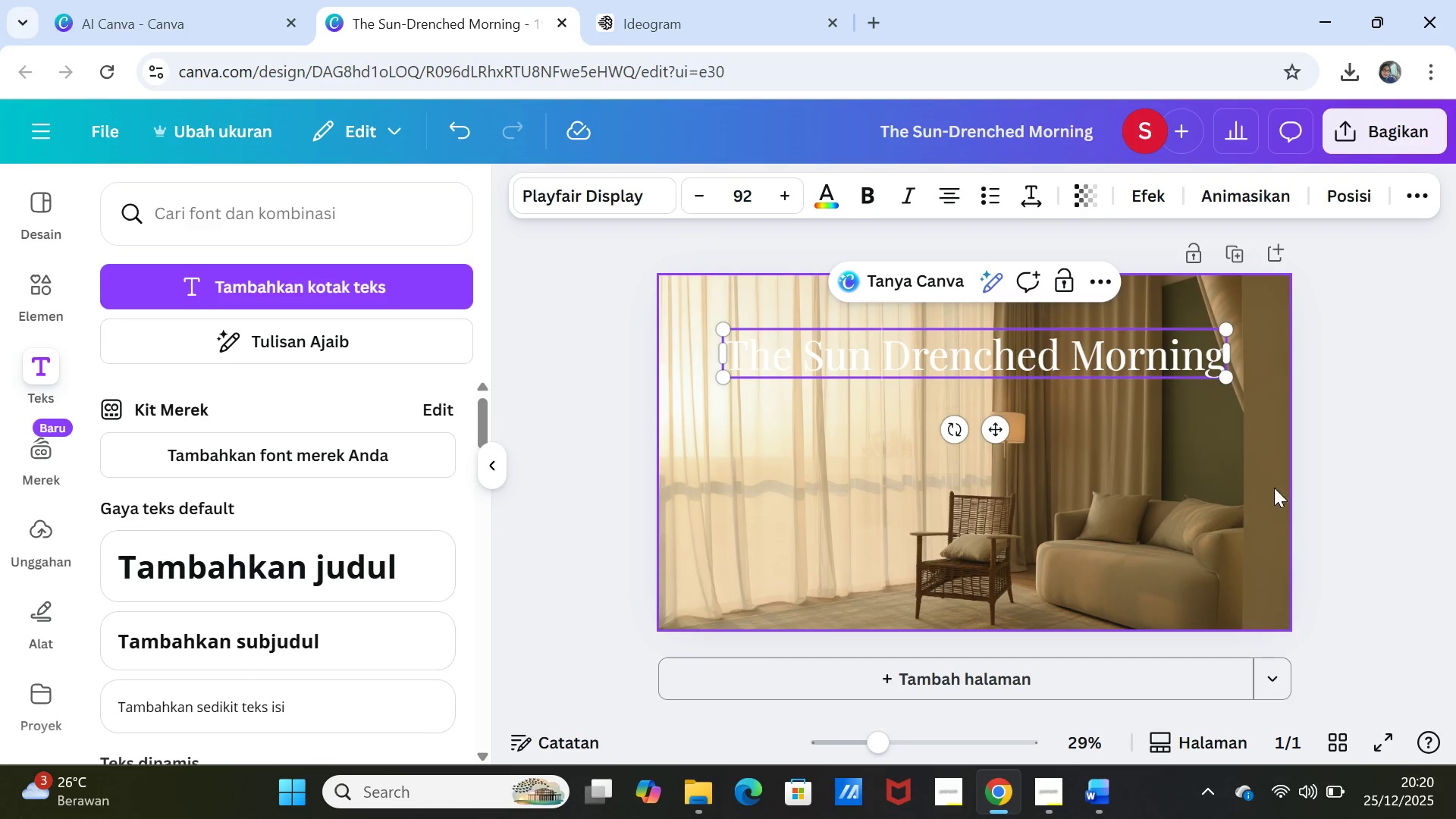 
left_click([1353, 496])
 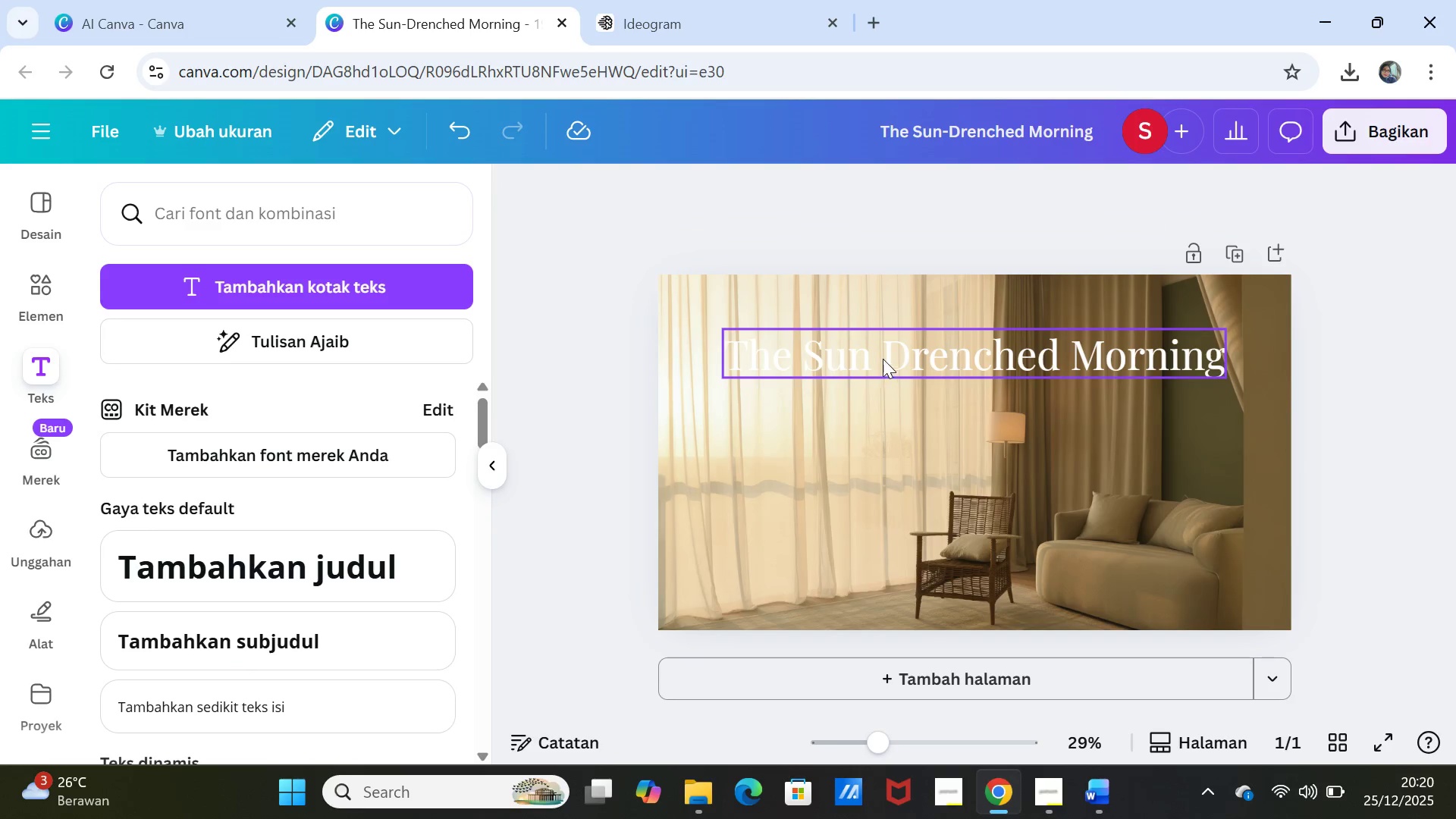 
left_click([884, 353])
 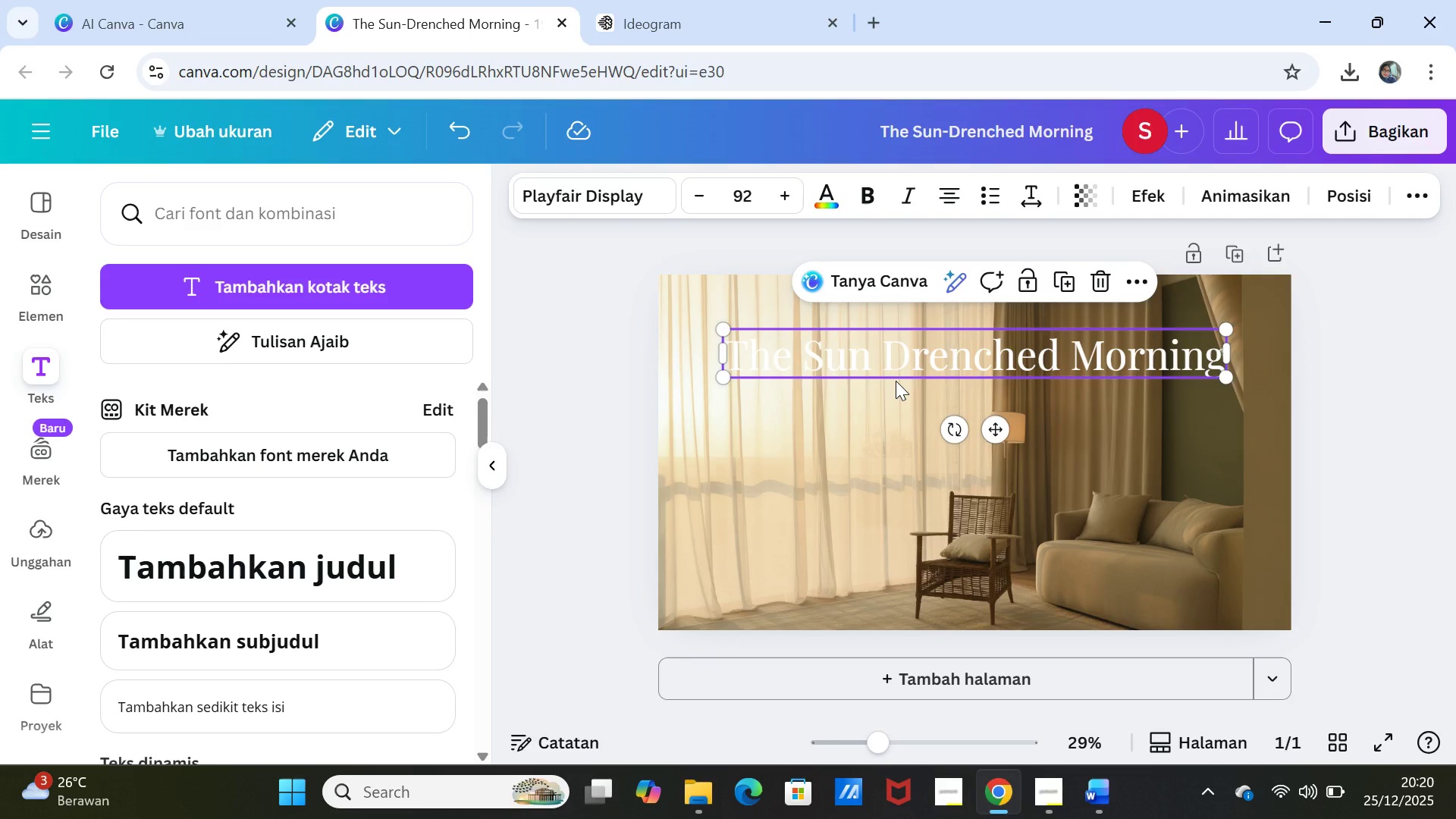 
key(Enter)
 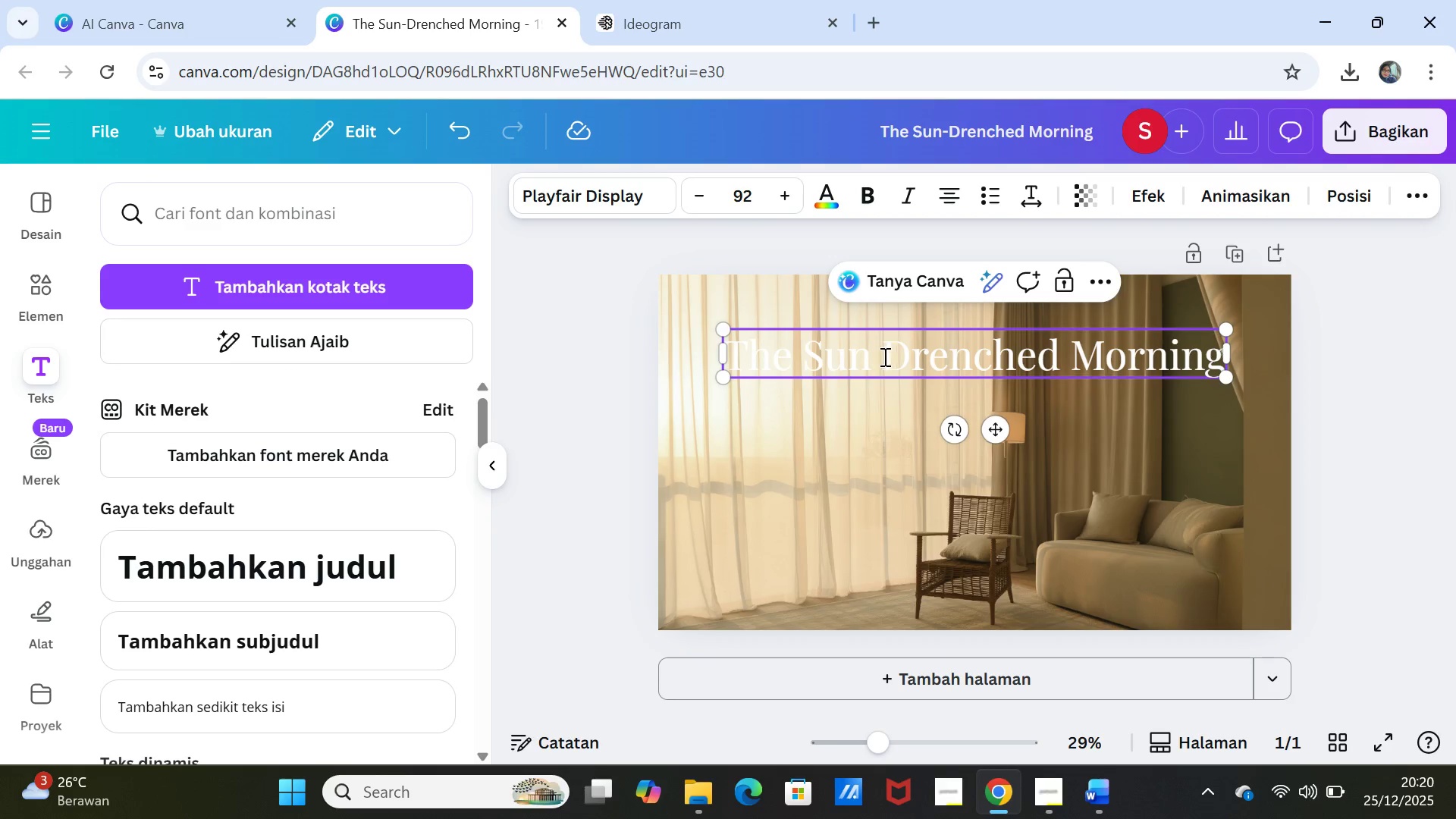 
left_click([872, 360])
 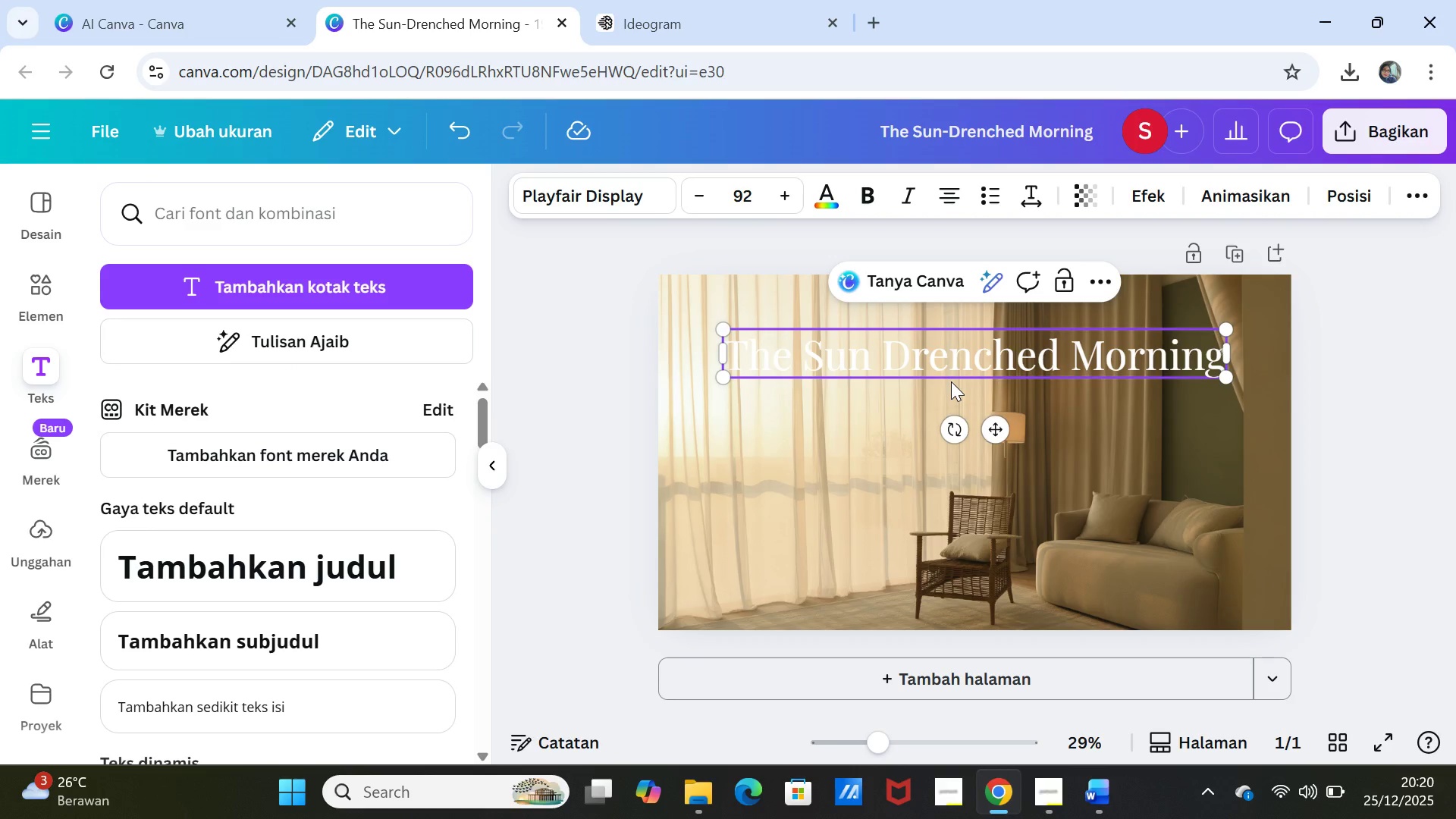 
key(Enter)
 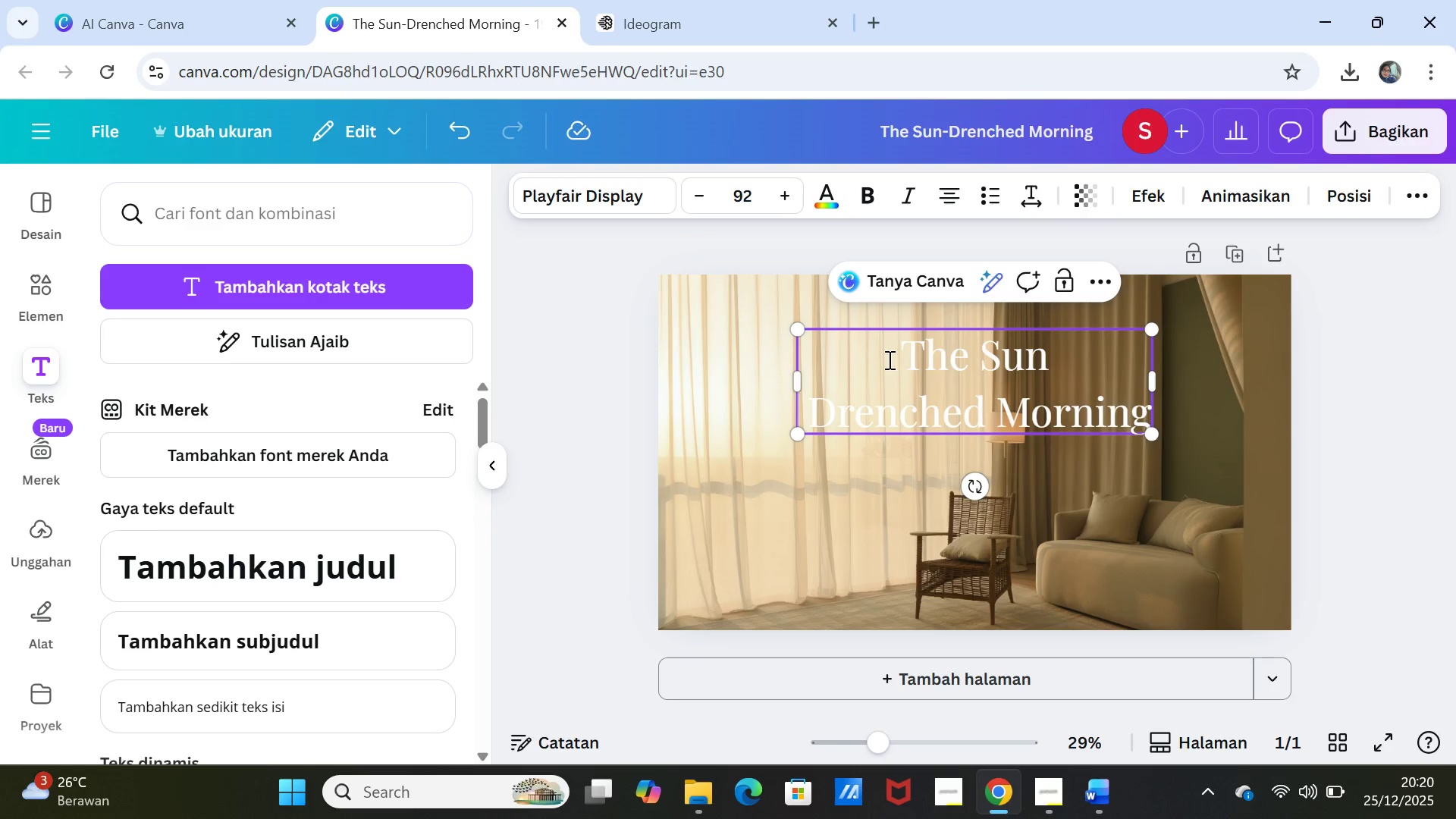 
left_click_drag(start_coordinate=[888, 359], to_coordinate=[1145, 428])
 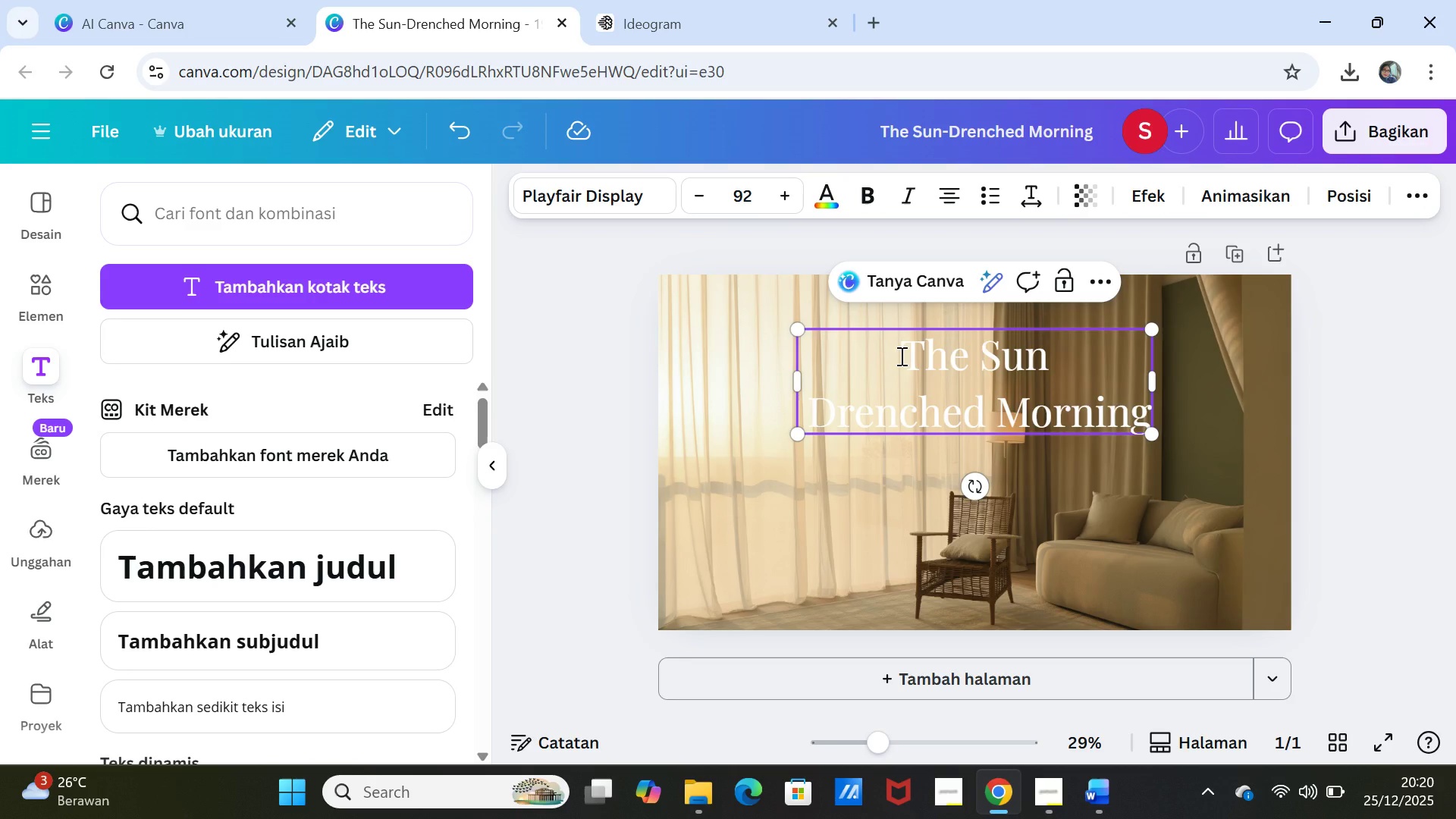 
left_click_drag(start_coordinate=[900, 356], to_coordinate=[1144, 421])
 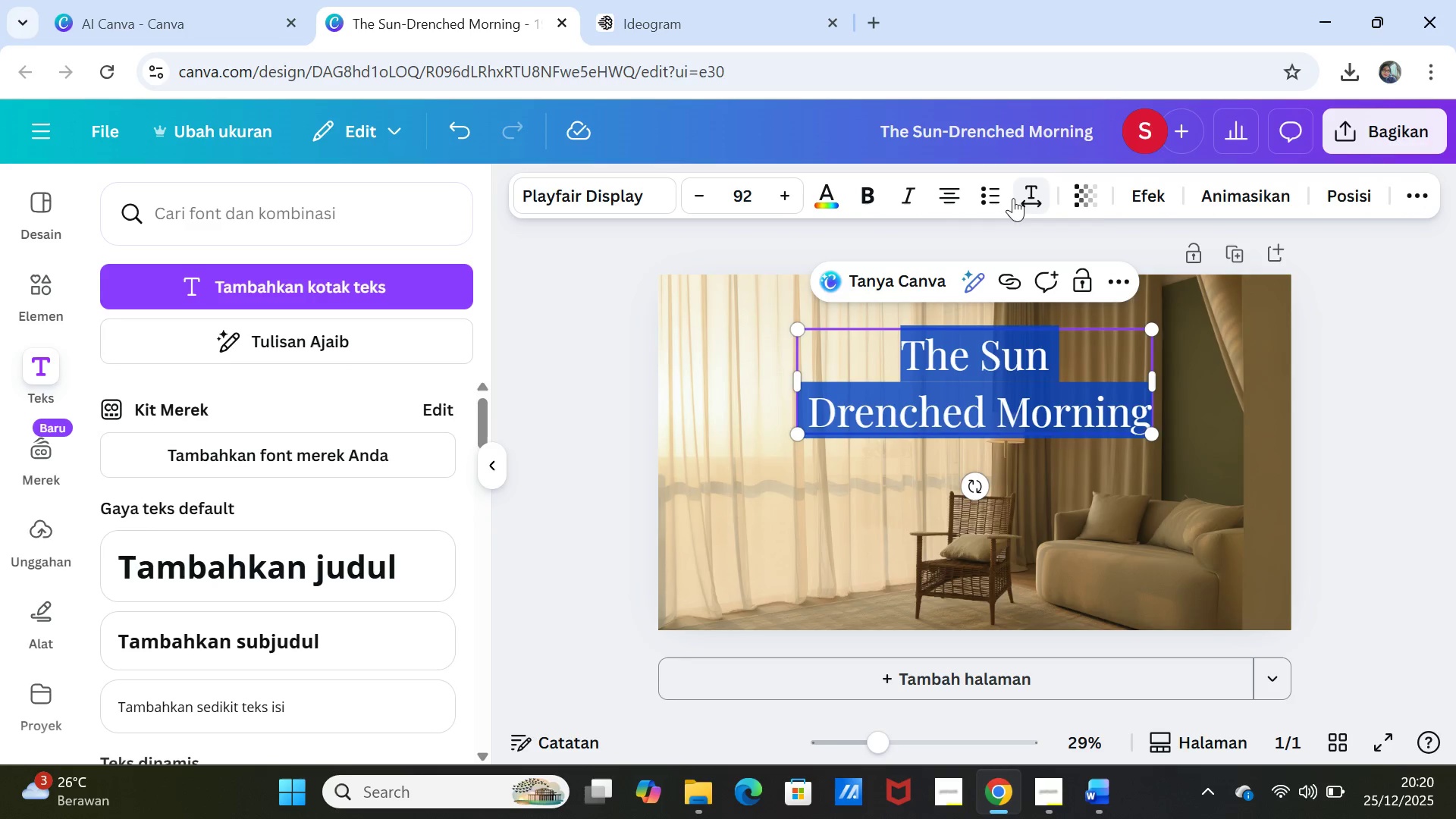 
left_click([1019, 198])
 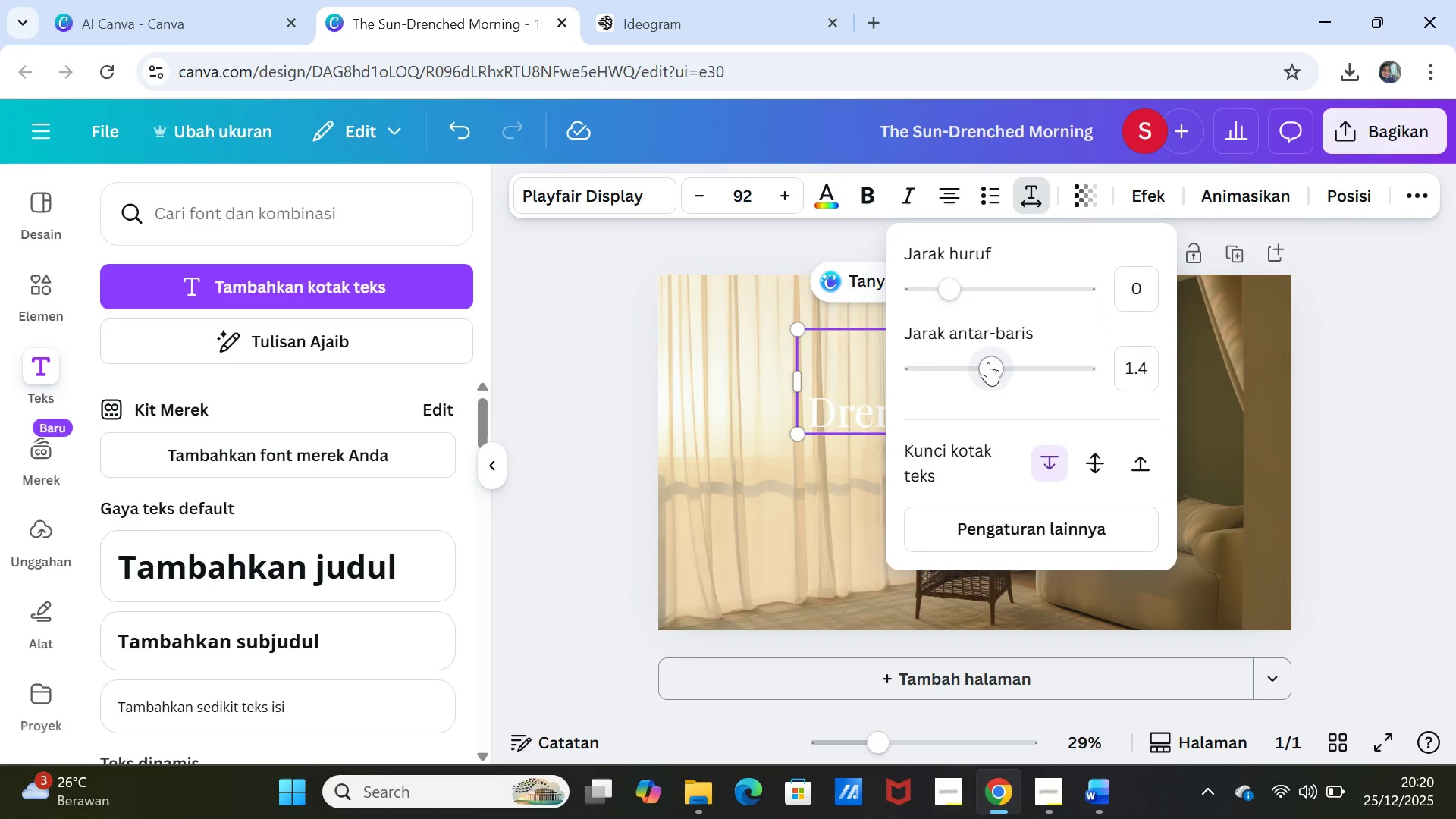 
left_click_drag(start_coordinate=[990, 366], to_coordinate=[959, 358])
 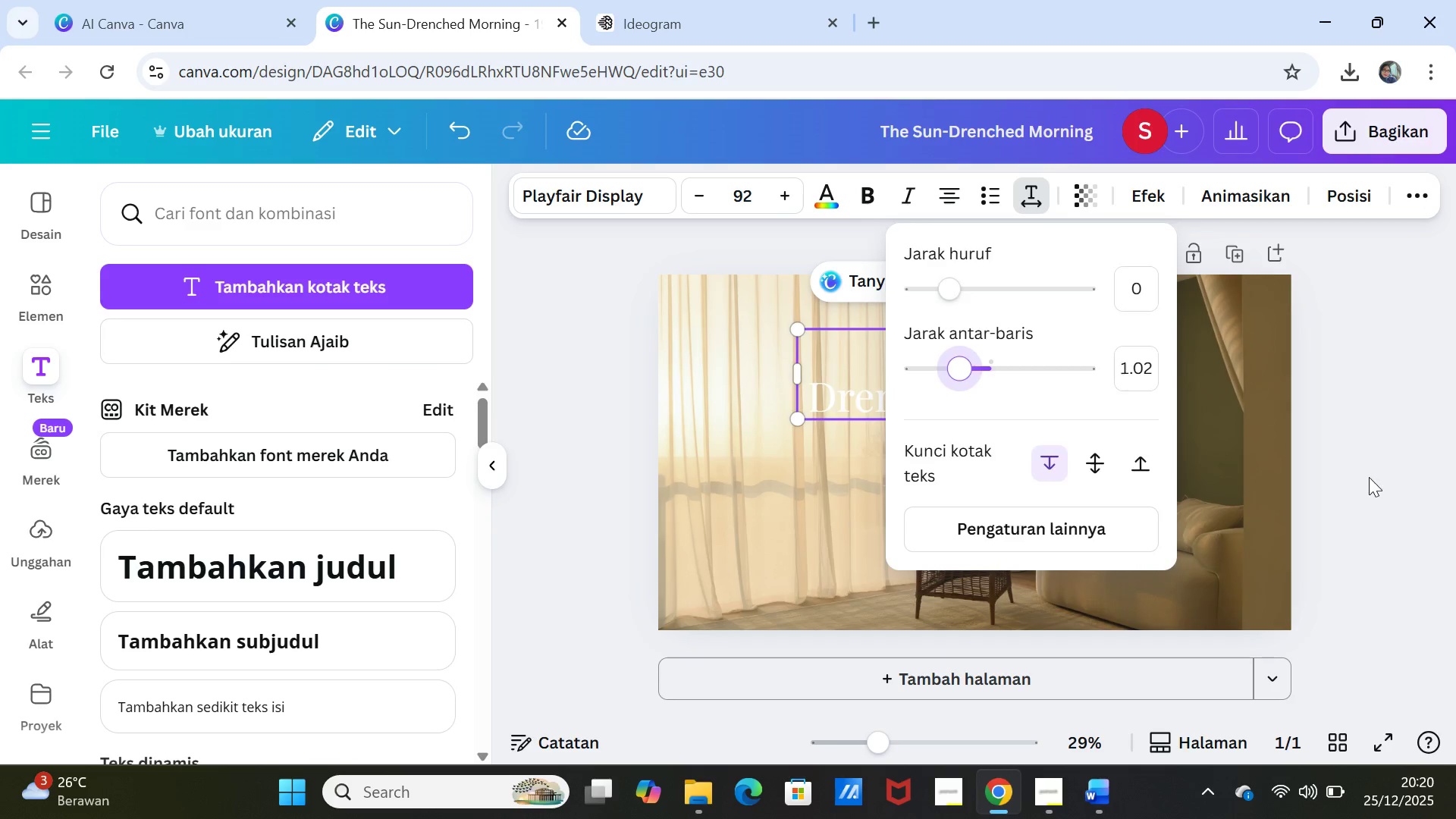 
left_click([1369, 477])
 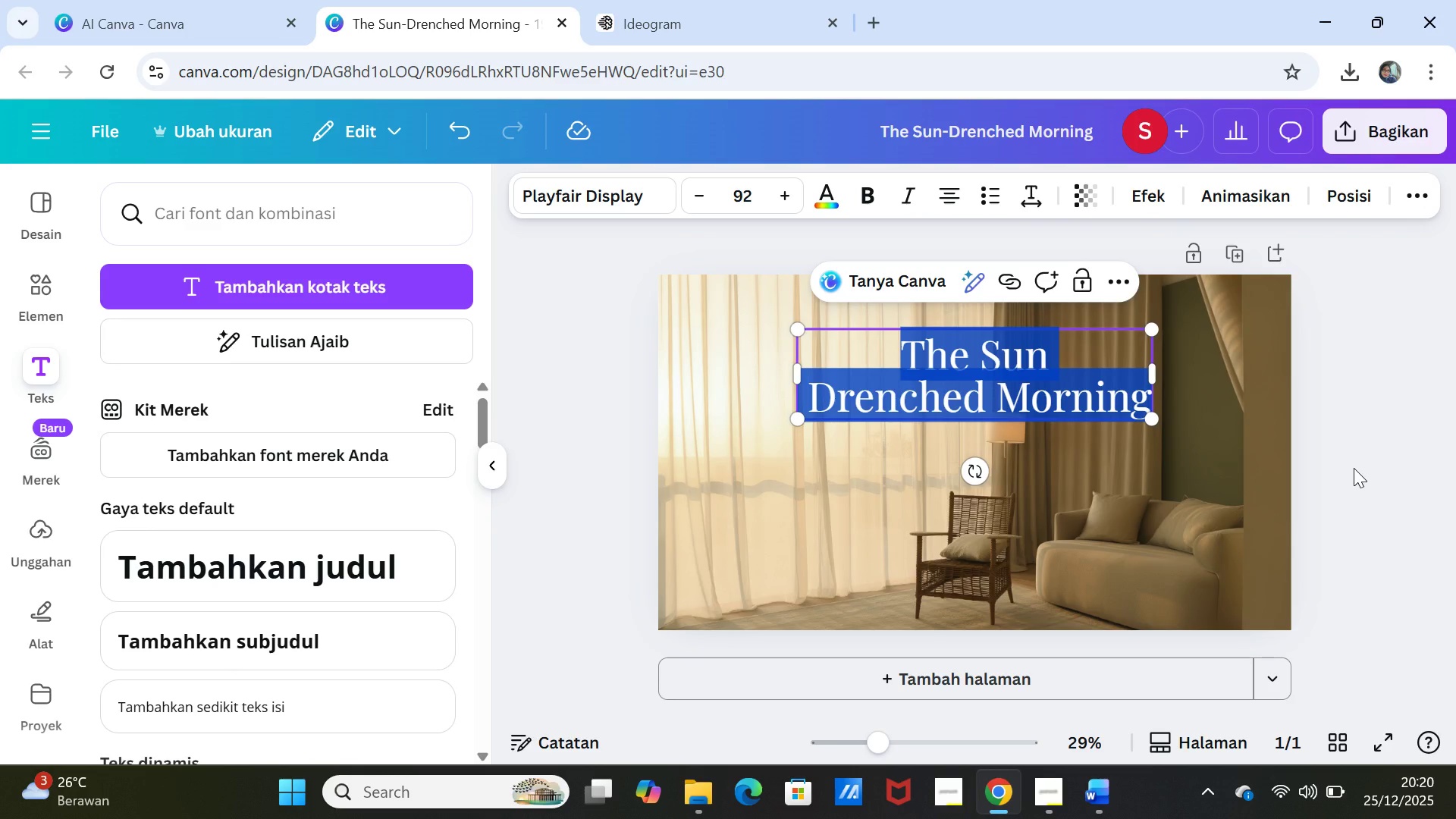 
left_click([1354, 468])
 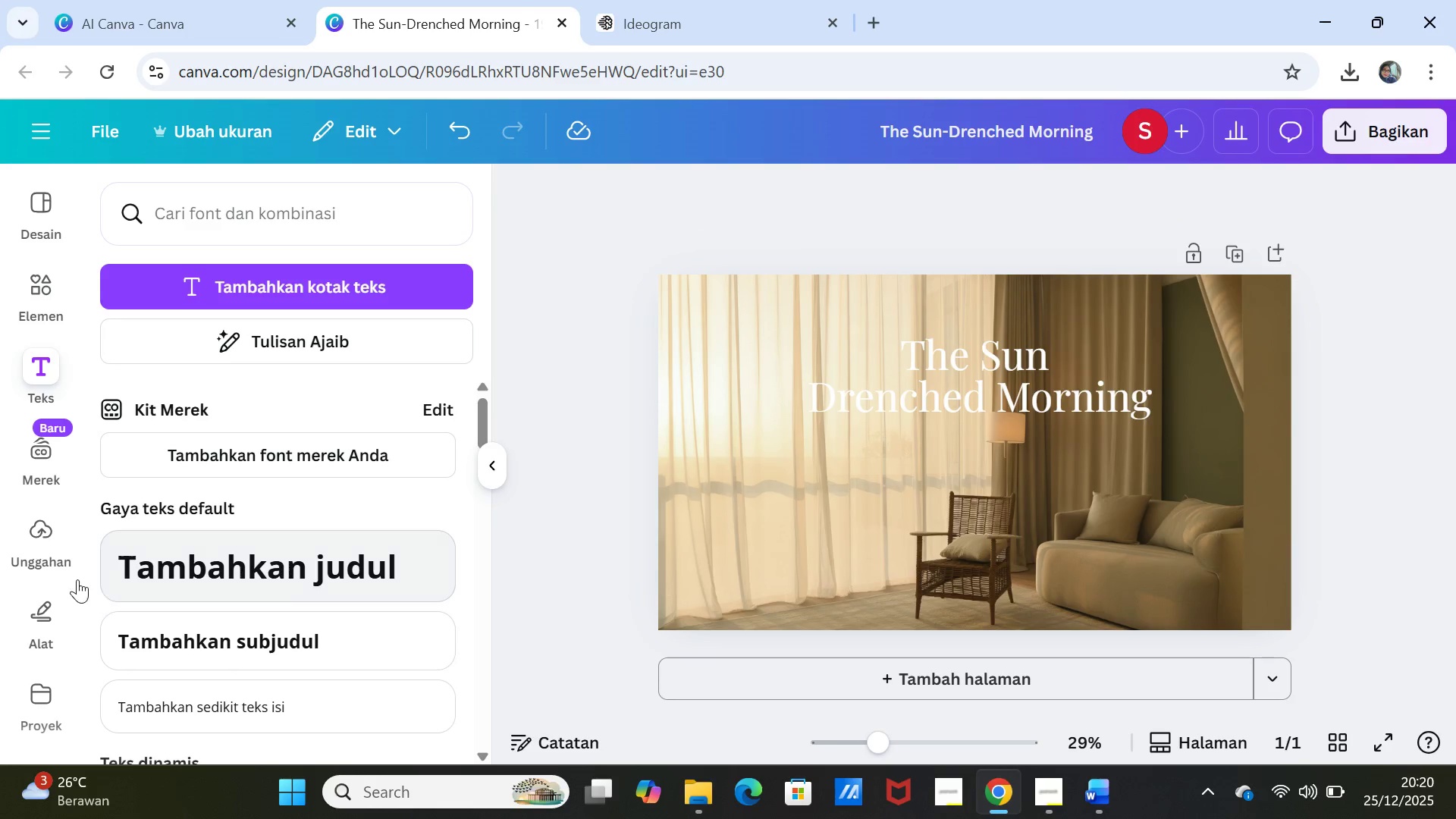 
wait(5.55)
 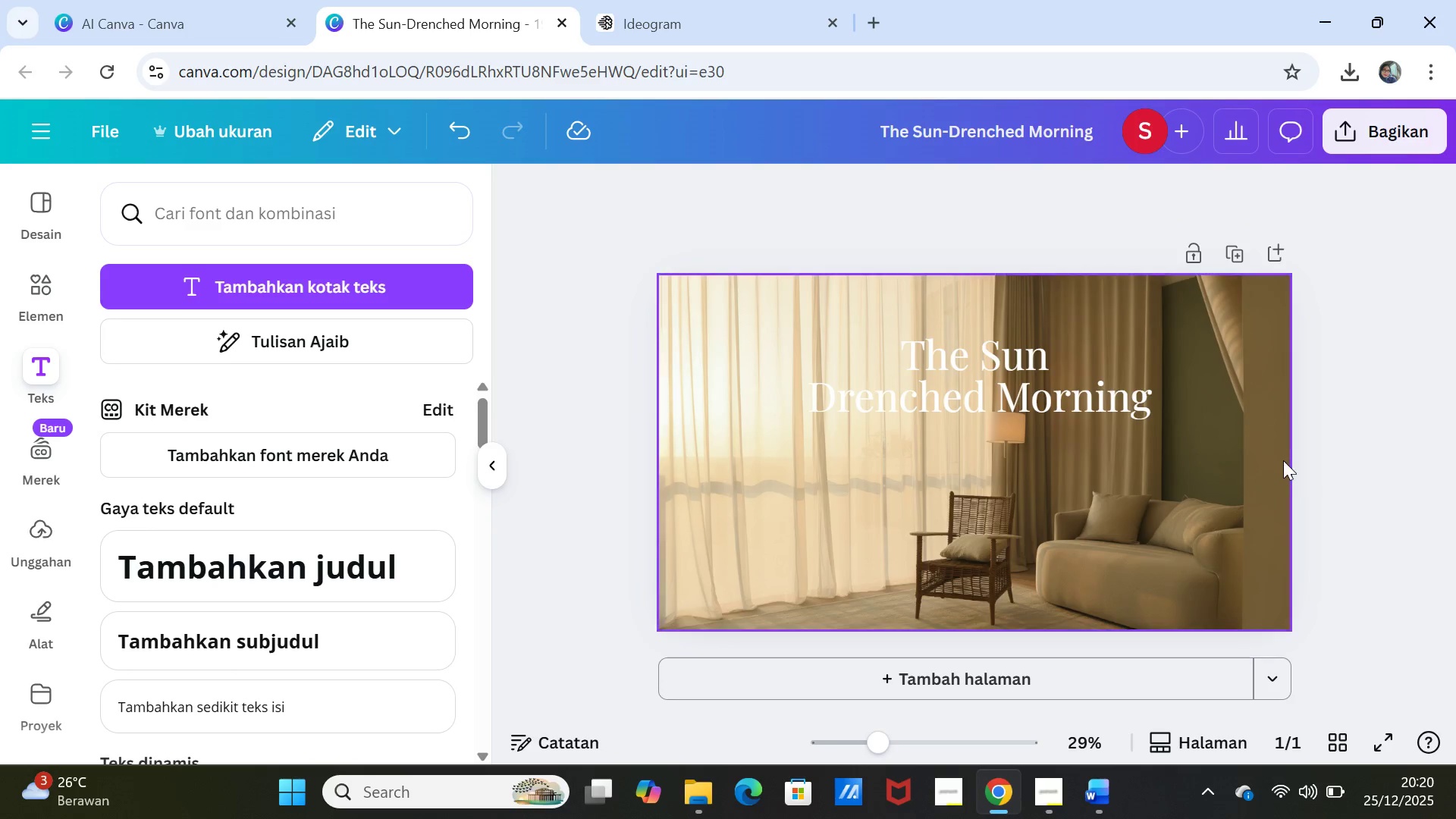 
left_click([39, 378])
 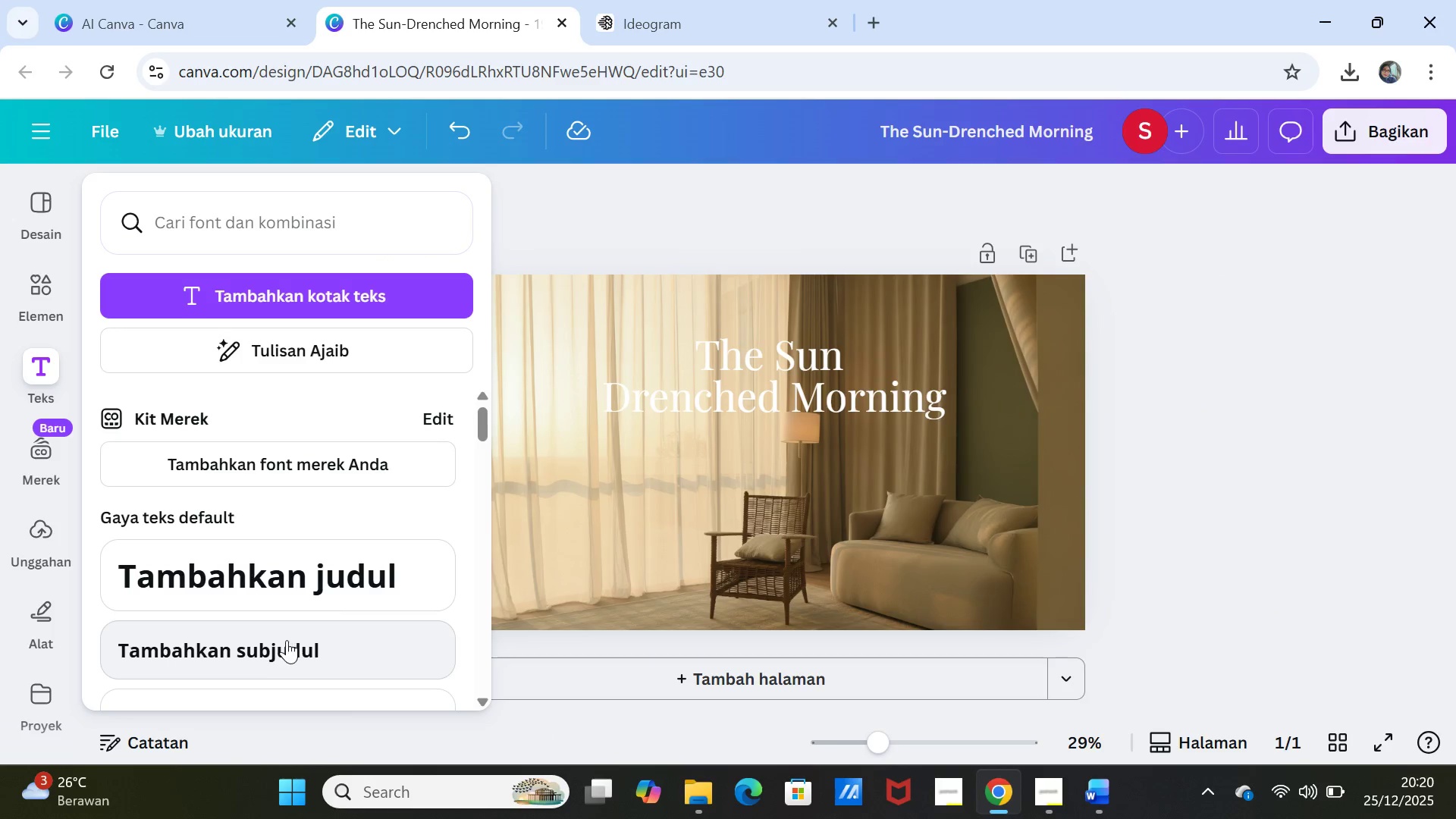 
left_click([286, 638])
 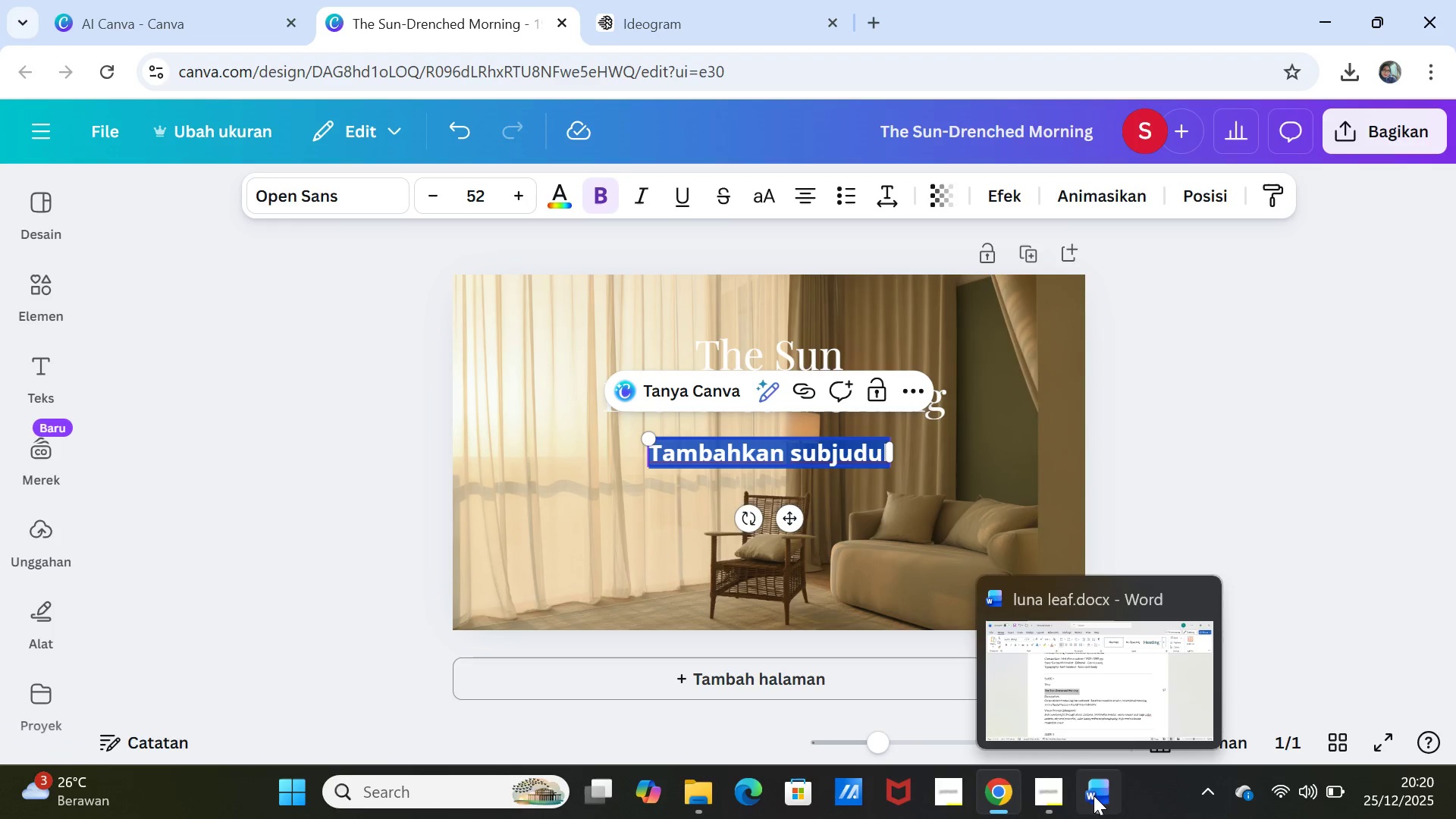 
left_click([1093, 794])
 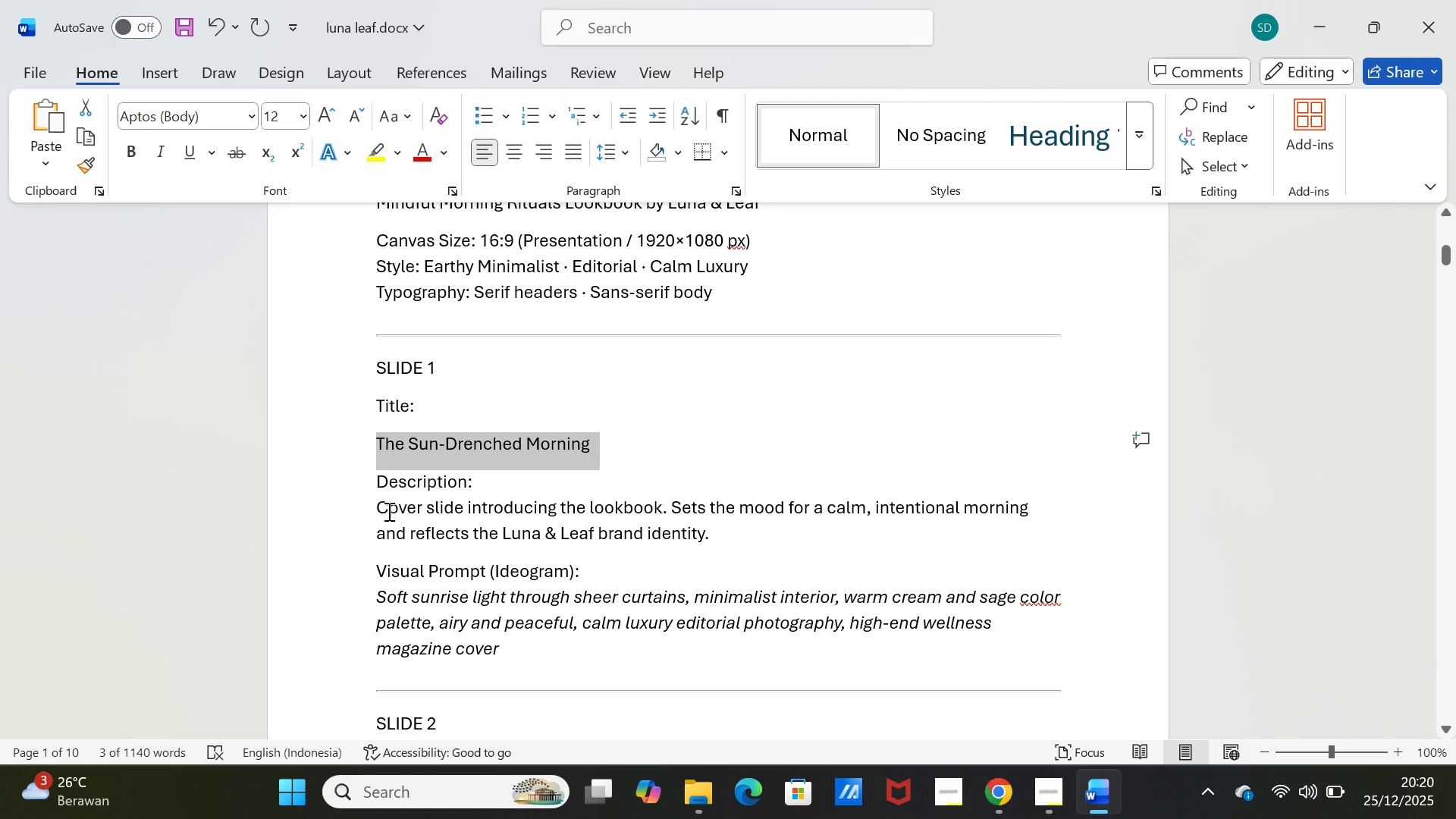 
left_click_drag(start_coordinate=[378, 511], to_coordinate=[717, 526])
 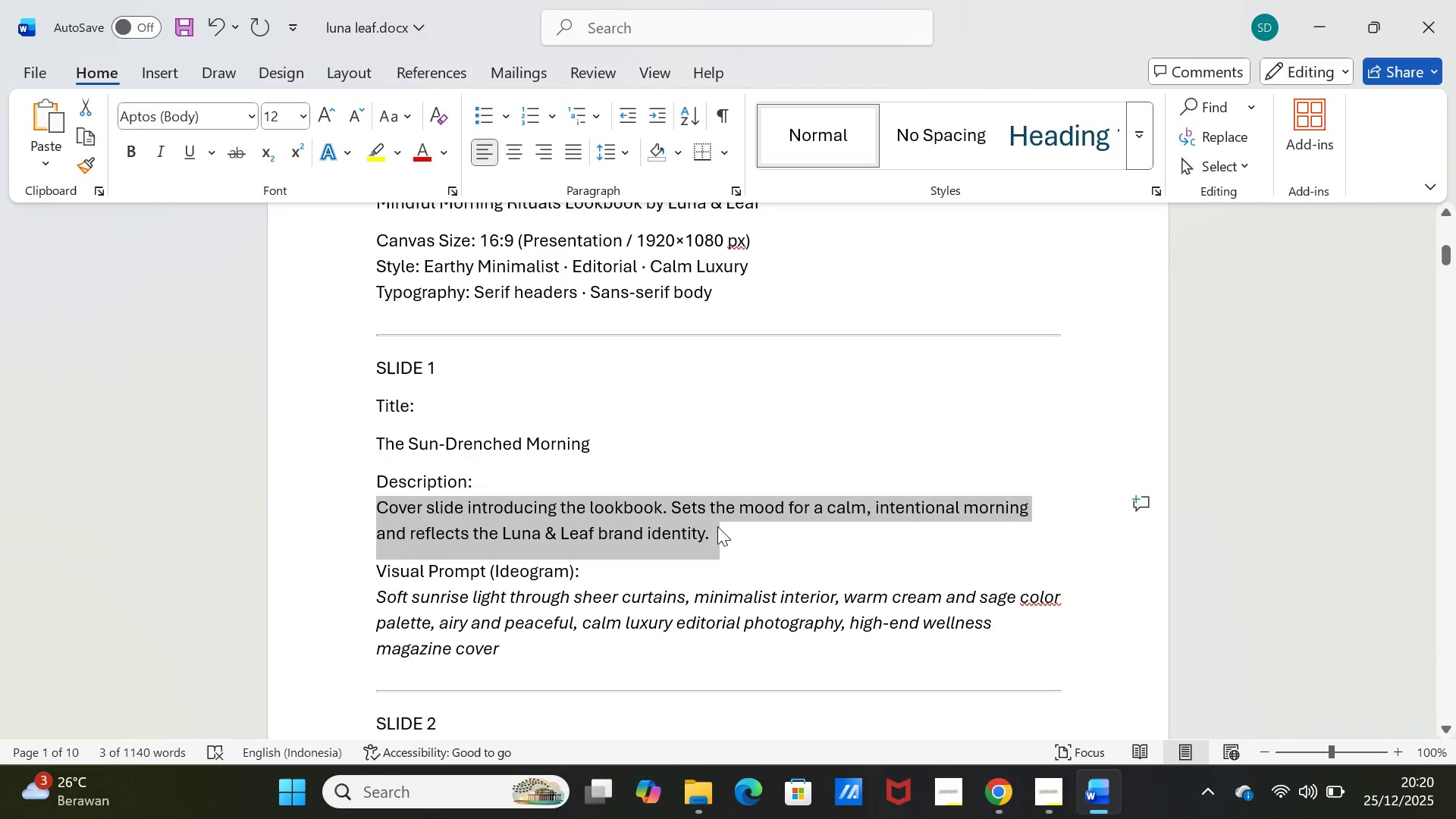 
key(Control+C)
 